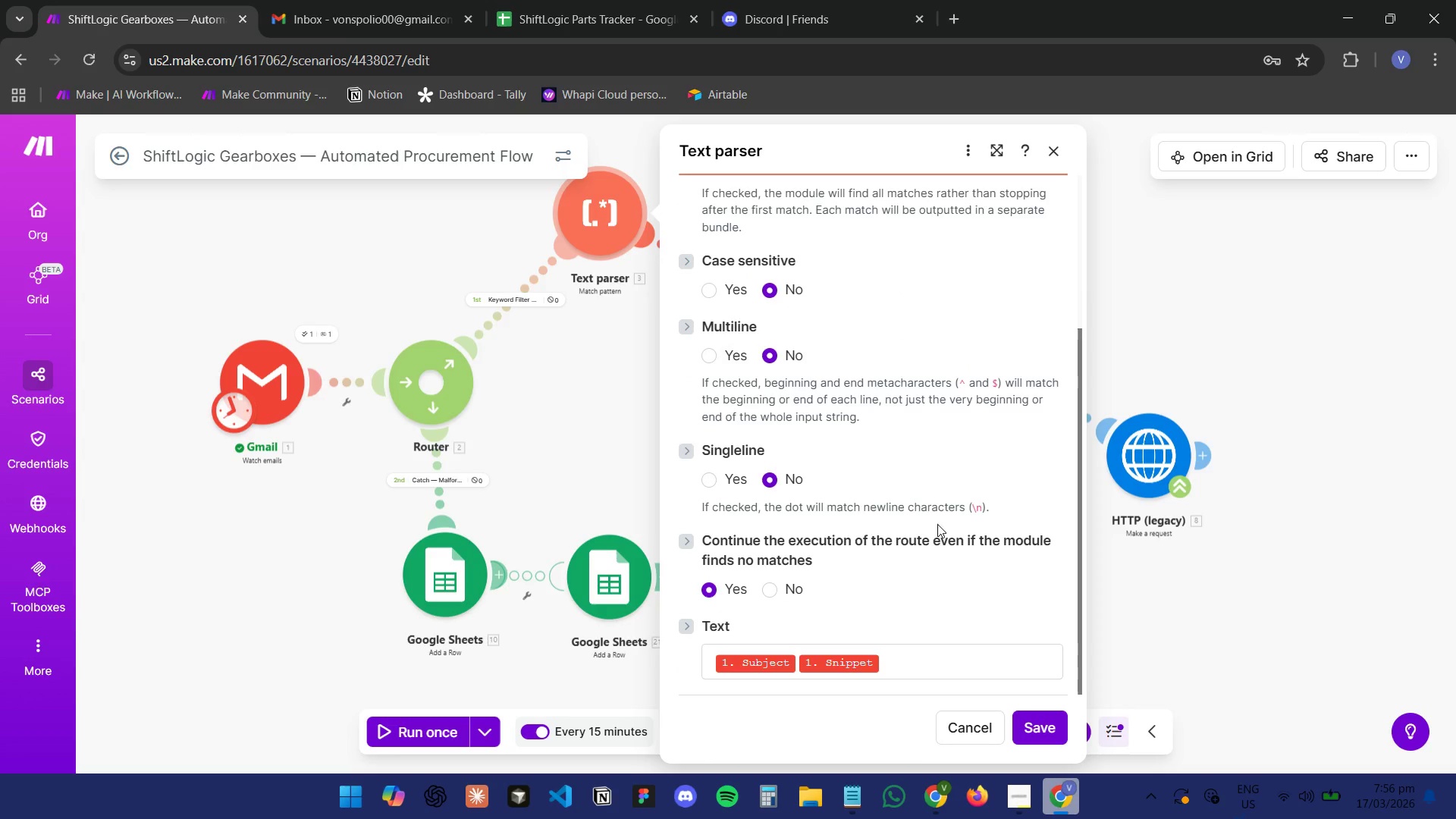 
scroll: coordinate [941, 541], scroll_direction: down, amount: 3.0
 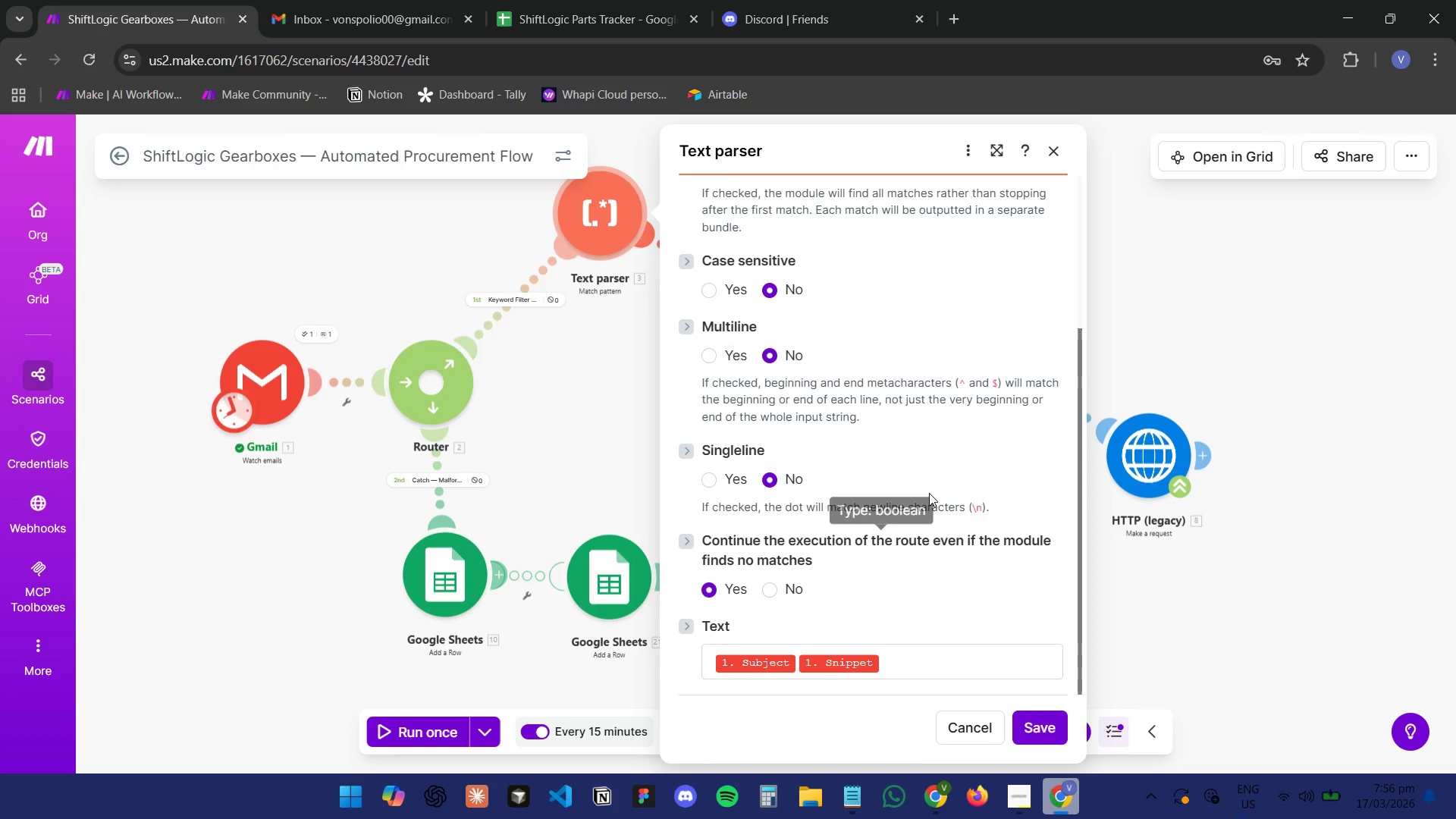 
left_click([681, 426])
 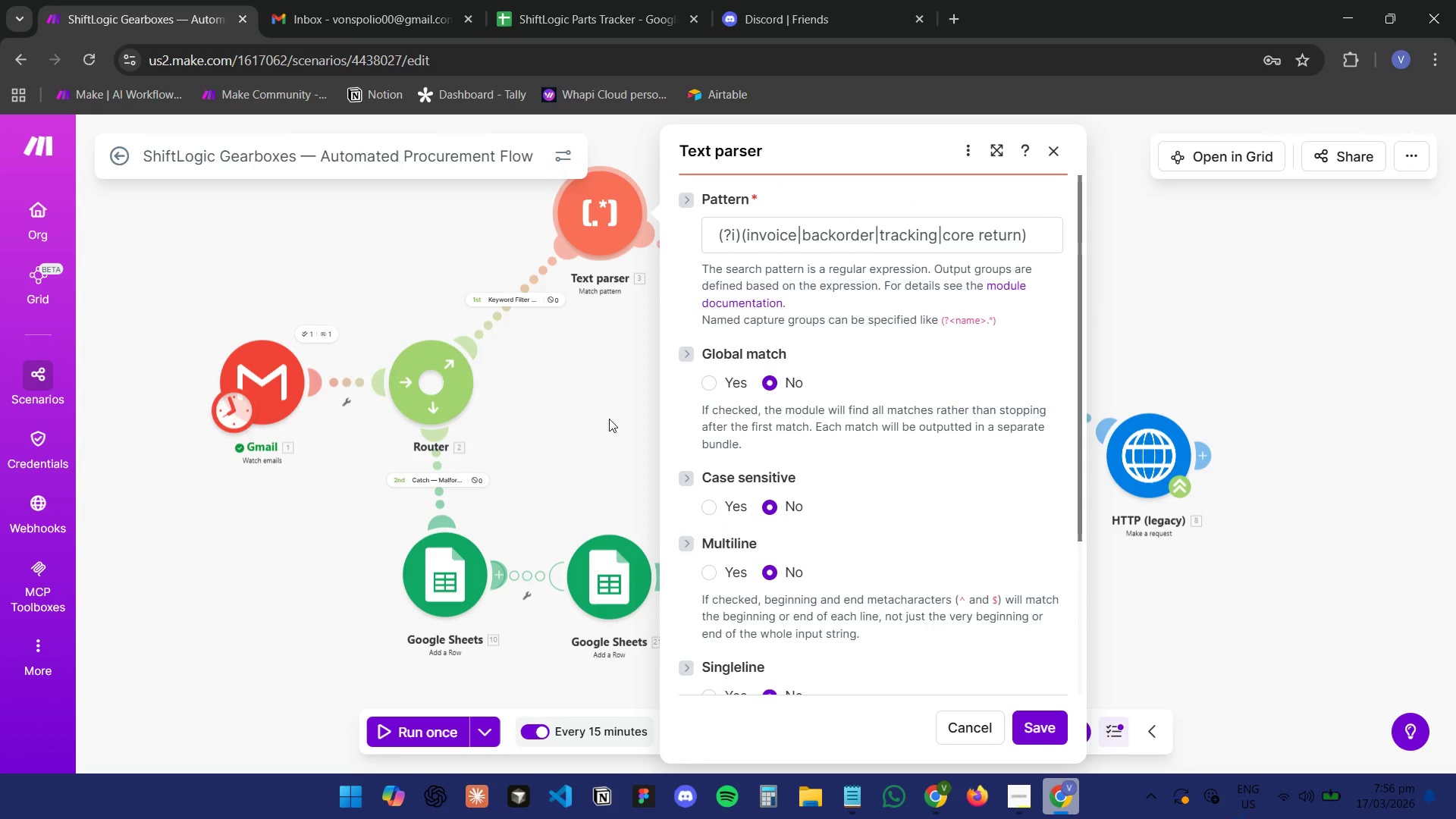 
scroll: coordinate [946, 485], scroll_direction: up, amount: 3.0
 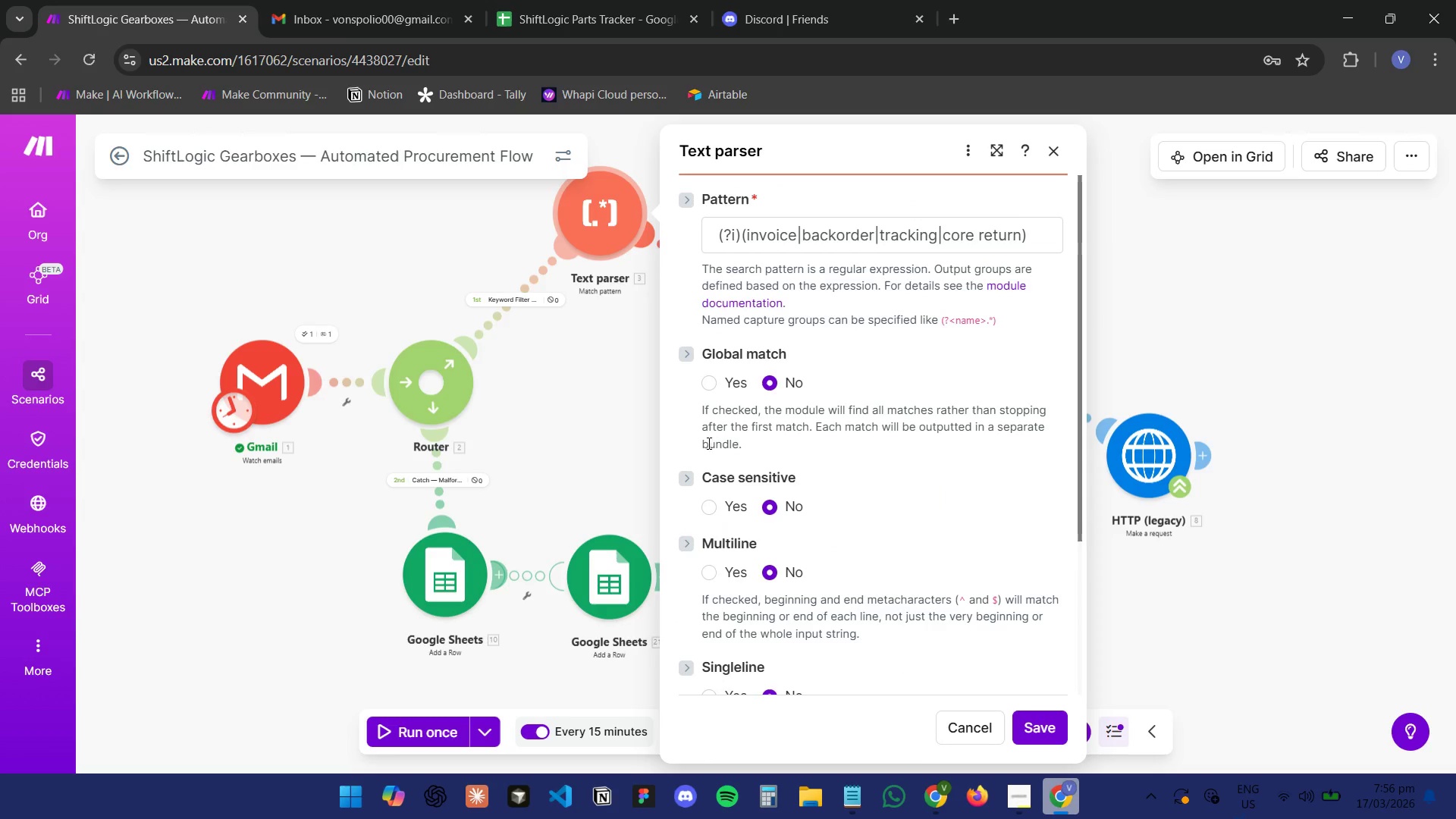 
double_click([609, 419])
 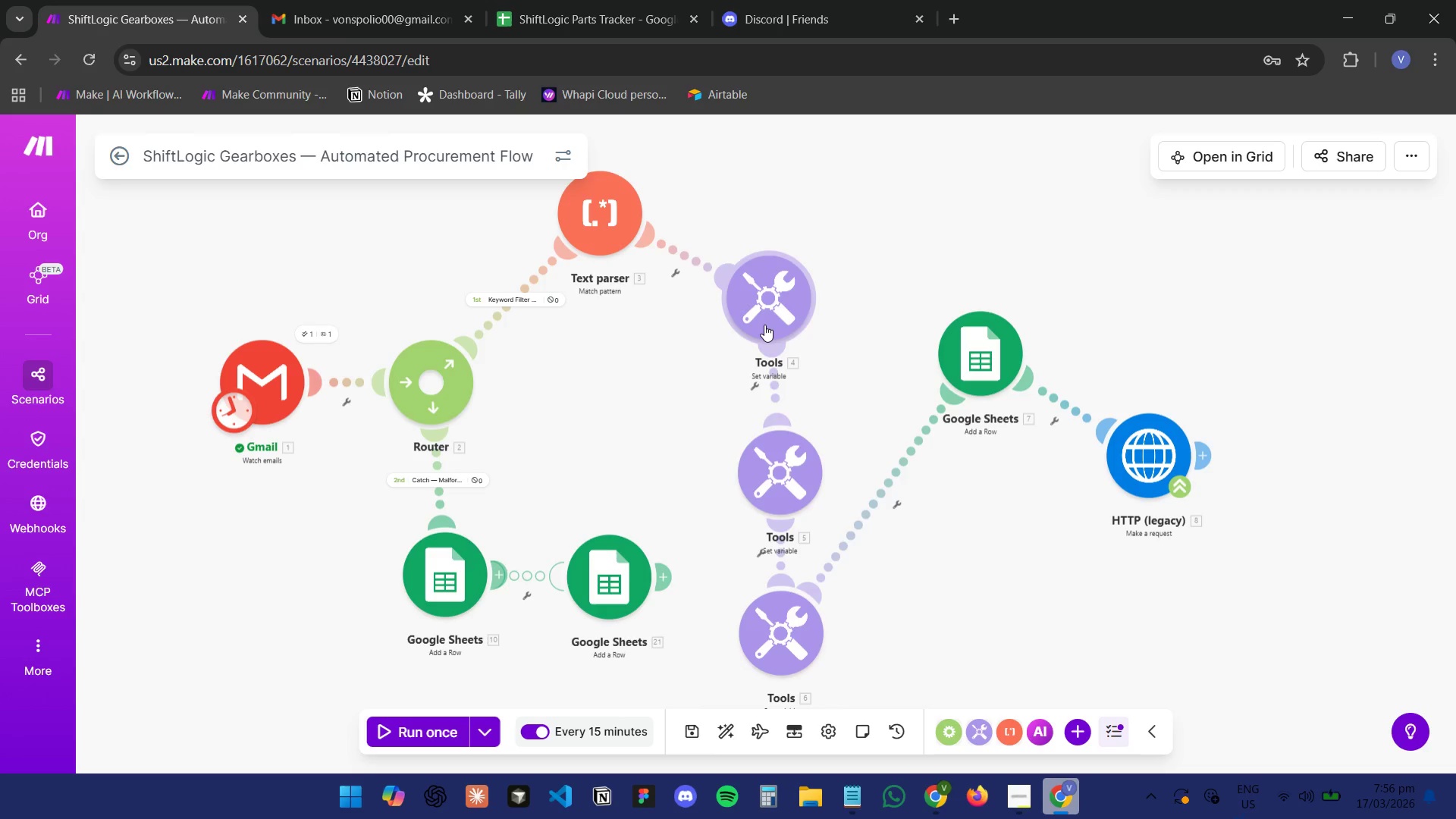 
left_click([766, 324])
 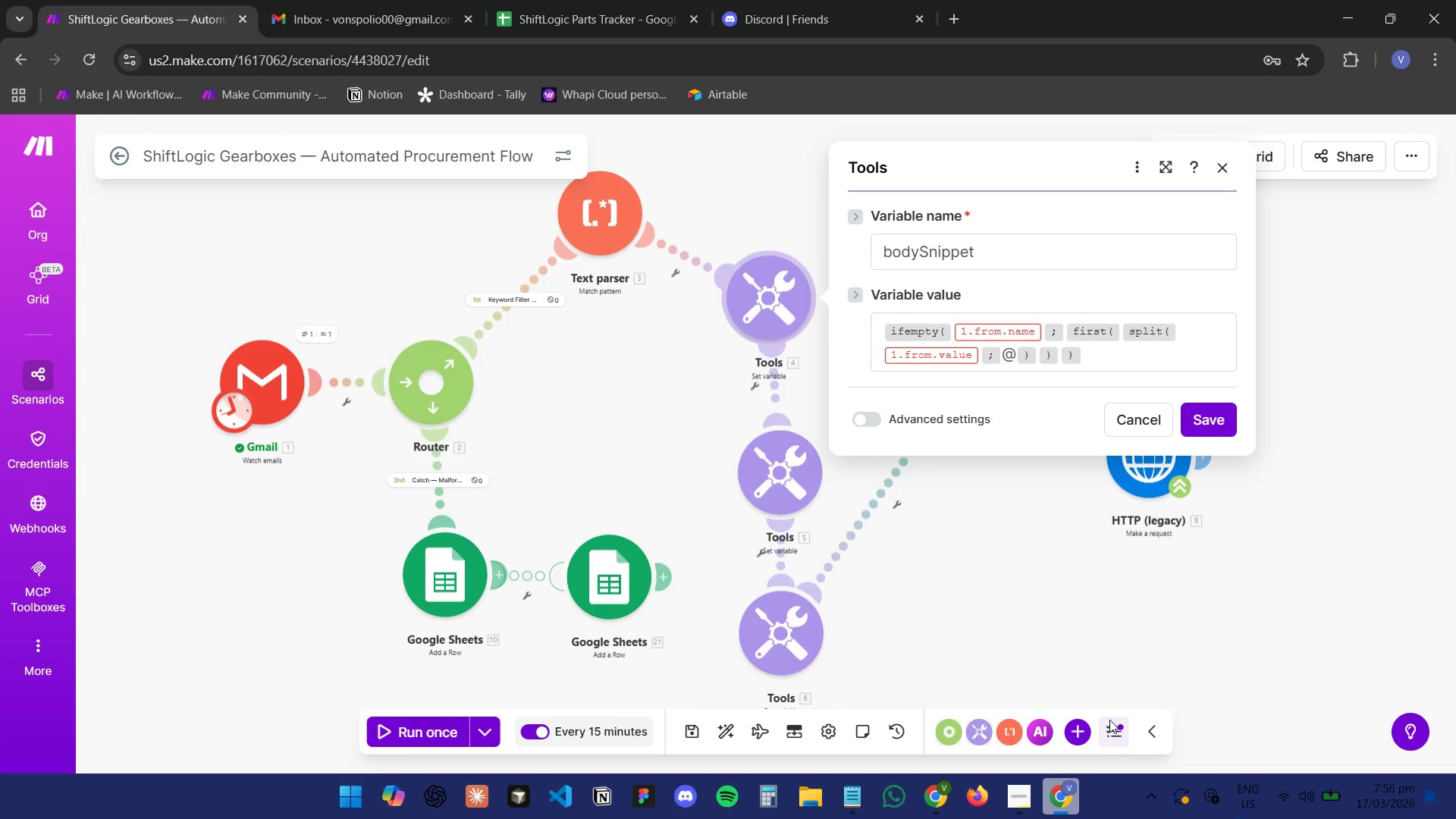 
left_click([1077, 799])
 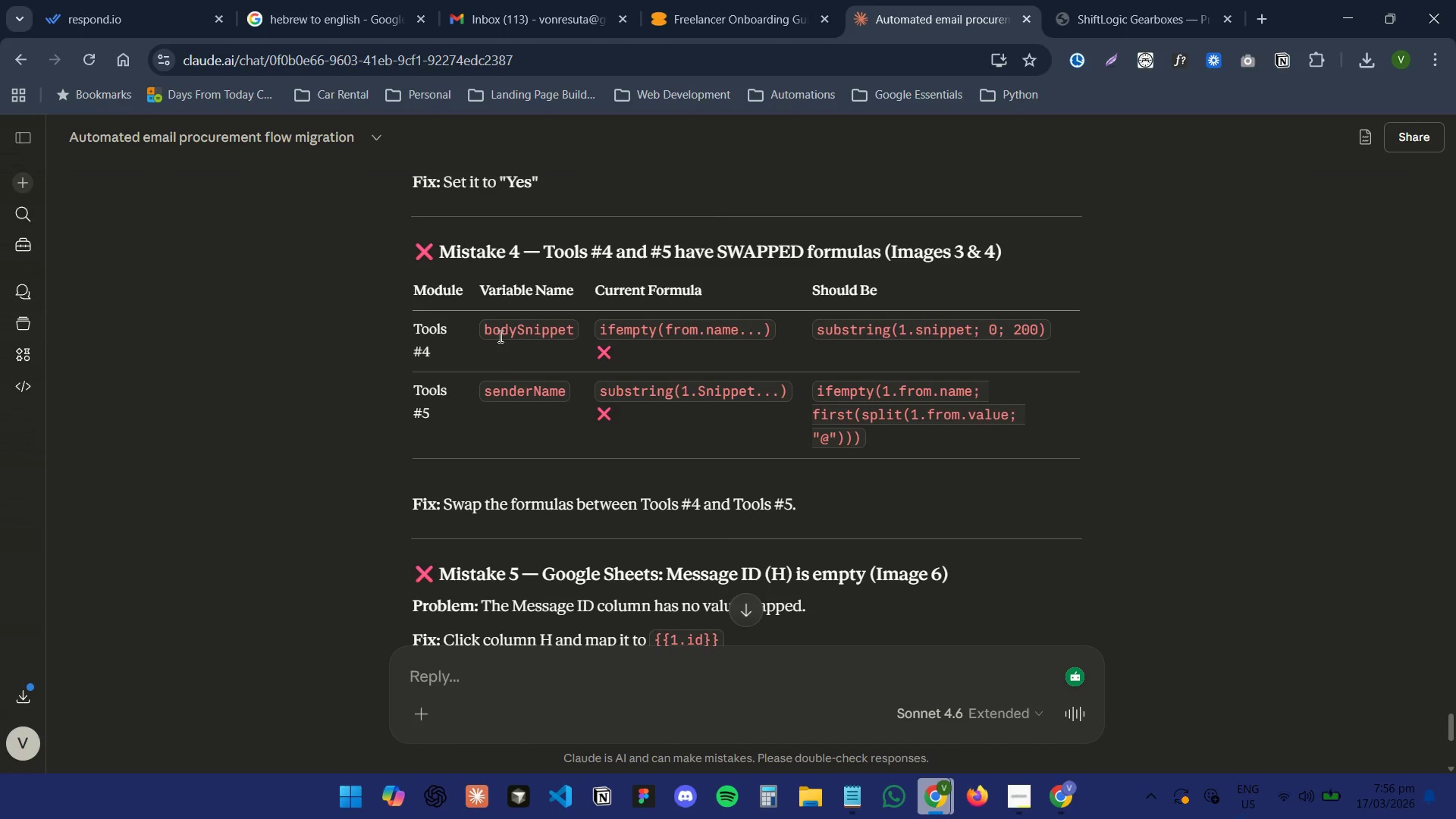 
left_click_drag(start_coordinate=[483, 331], to_coordinate=[574, 340])
 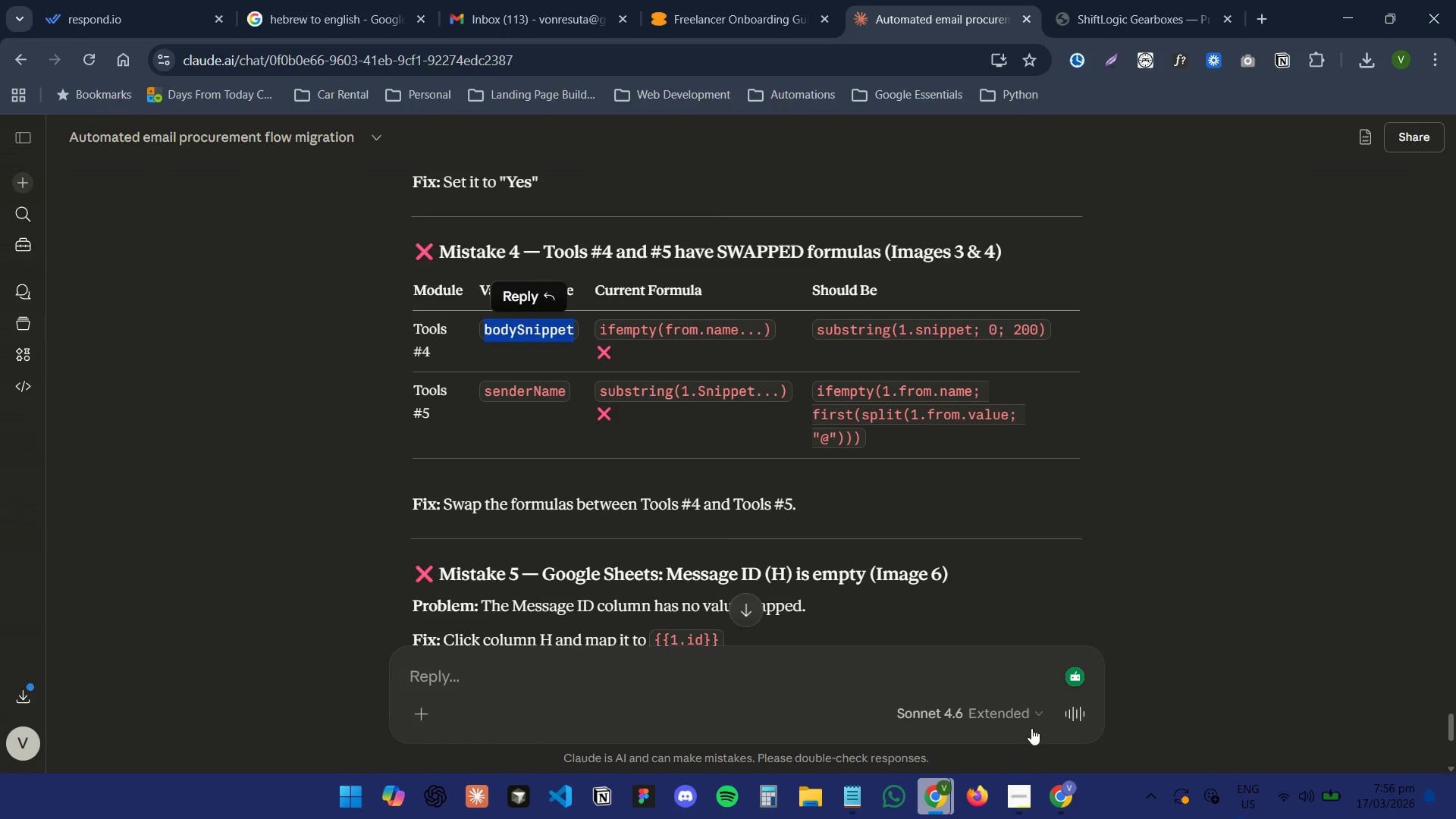 
key(Control+C)
 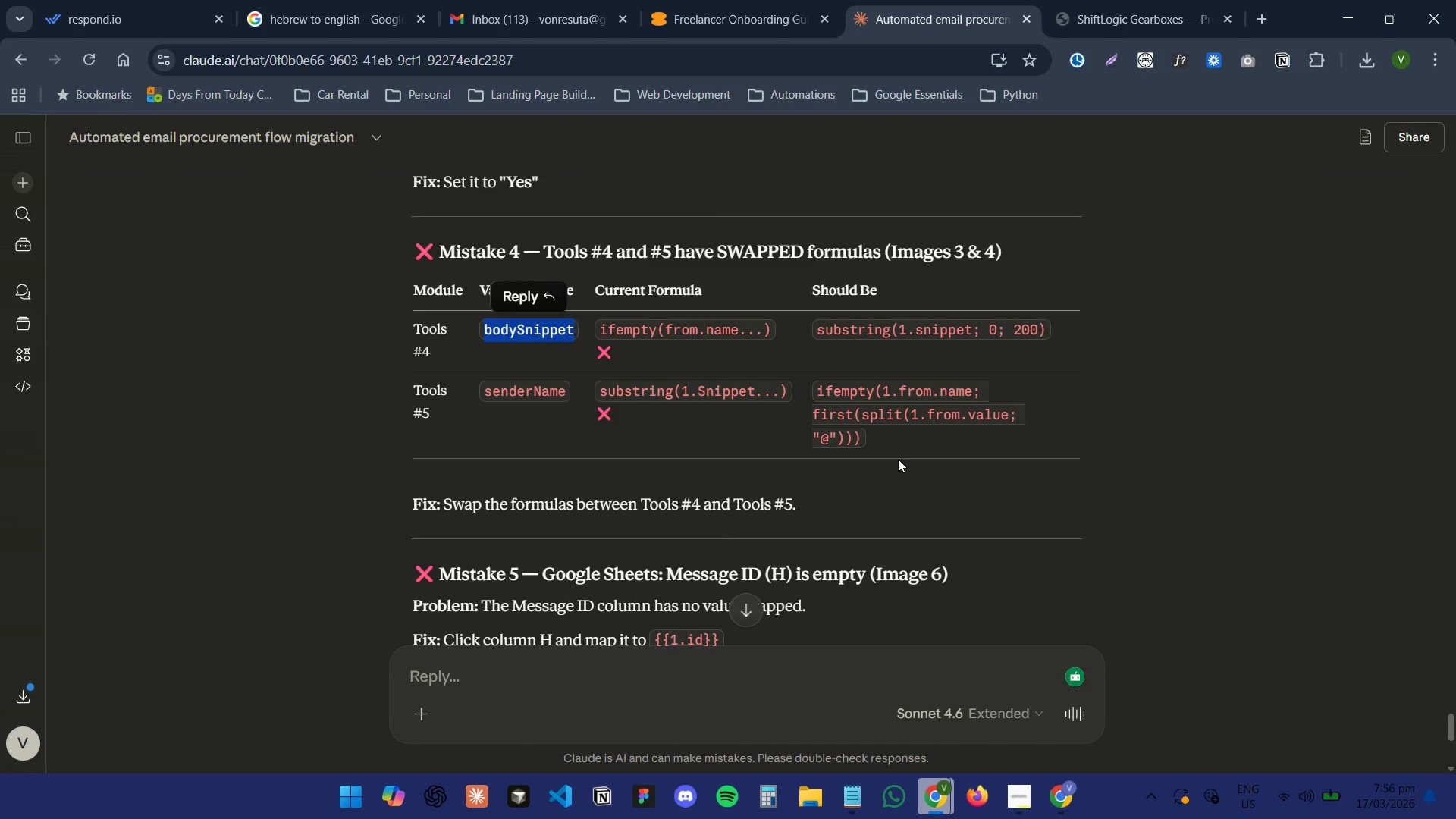 
key(Control+C)
 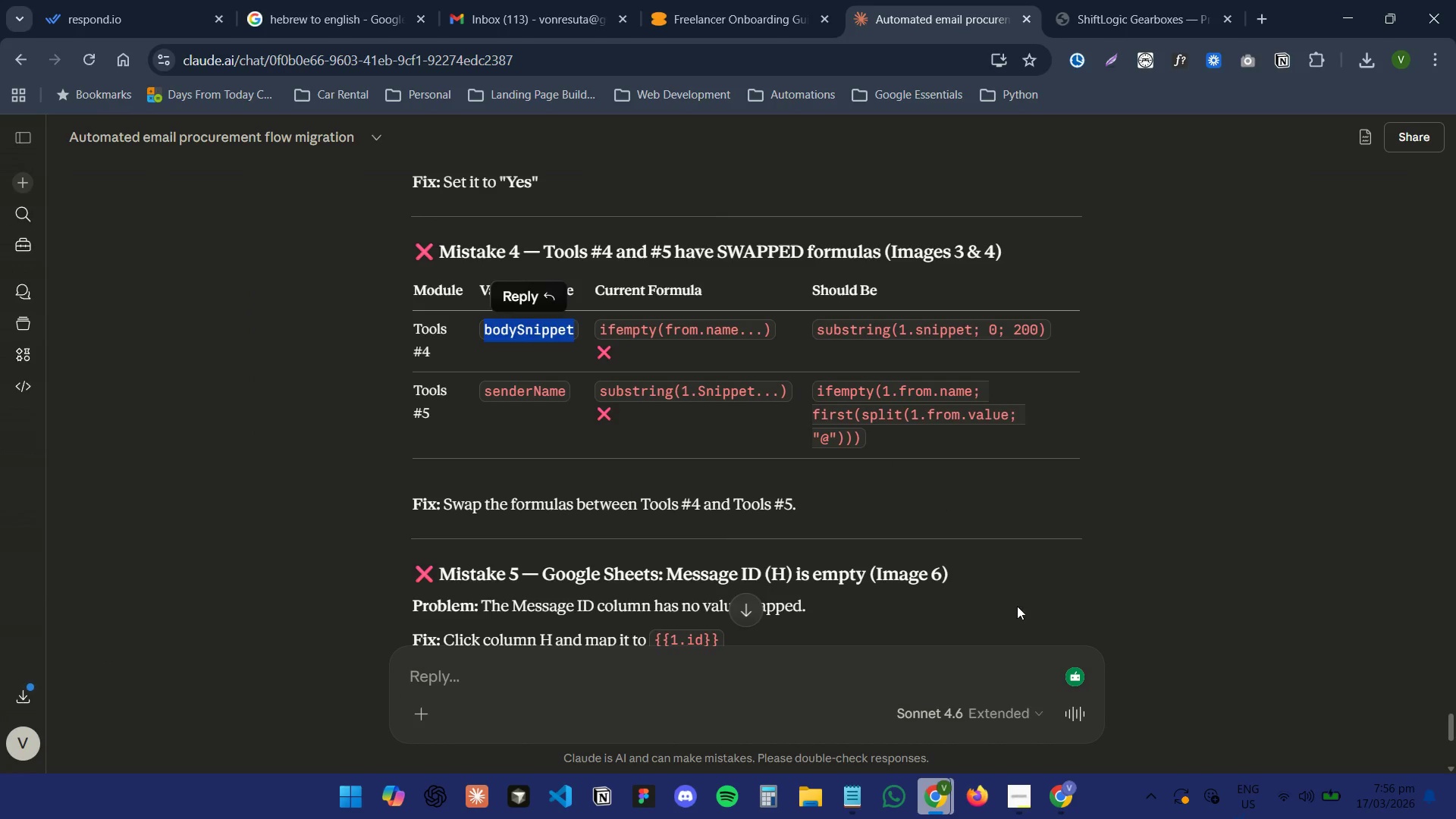 
key(Control+C)
 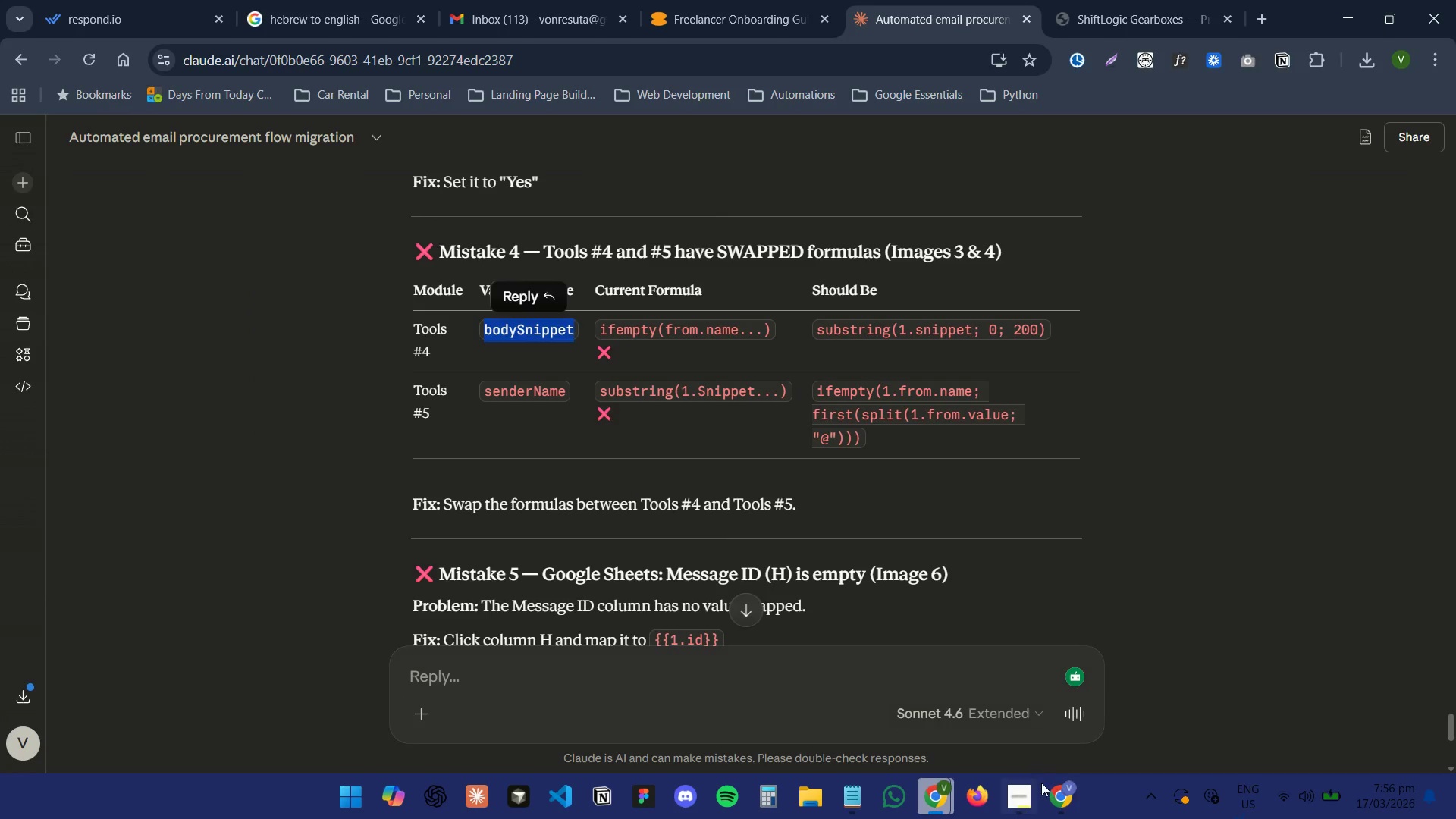 
left_click([1050, 795])
 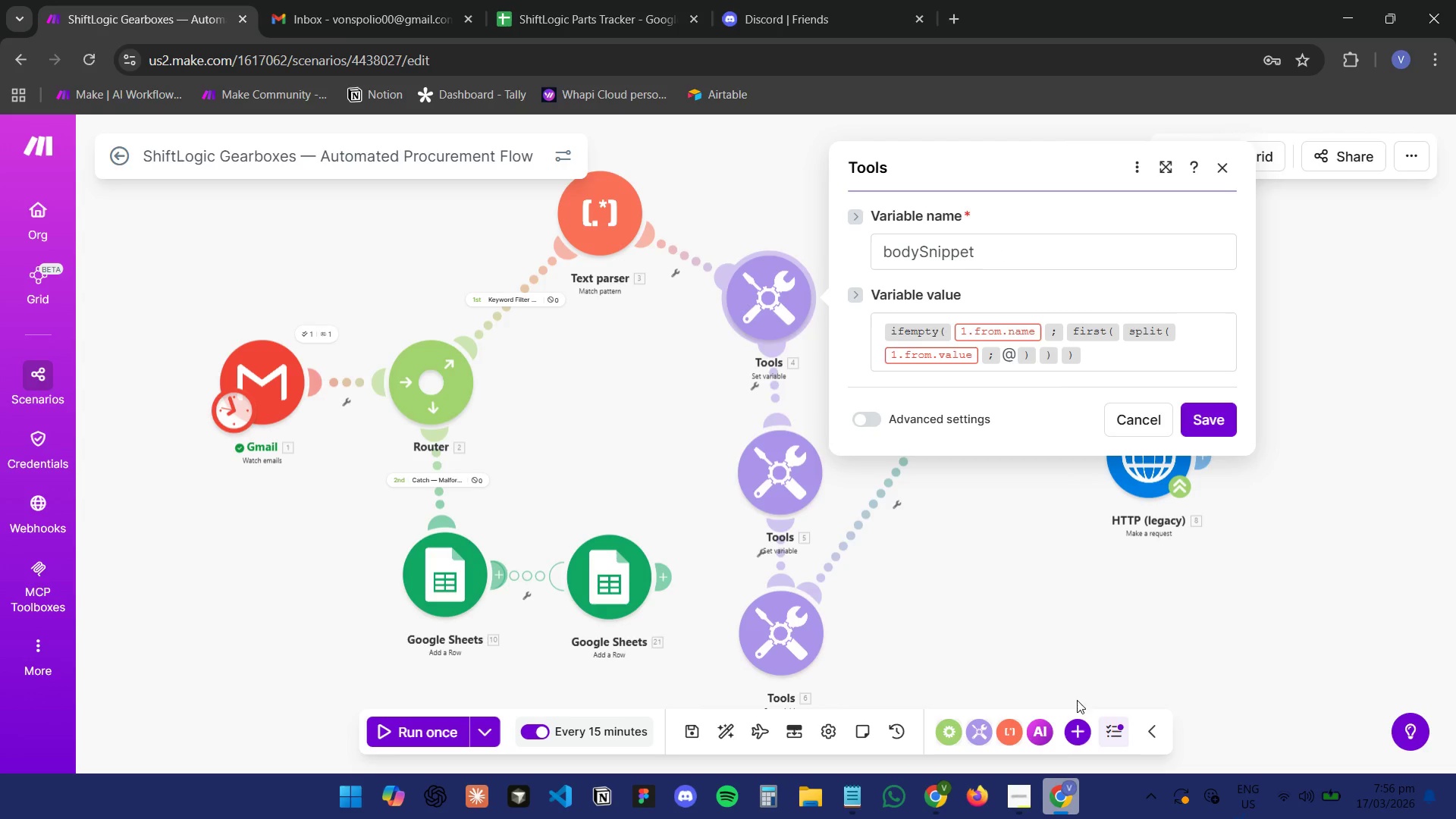 
left_click([1072, 801])
 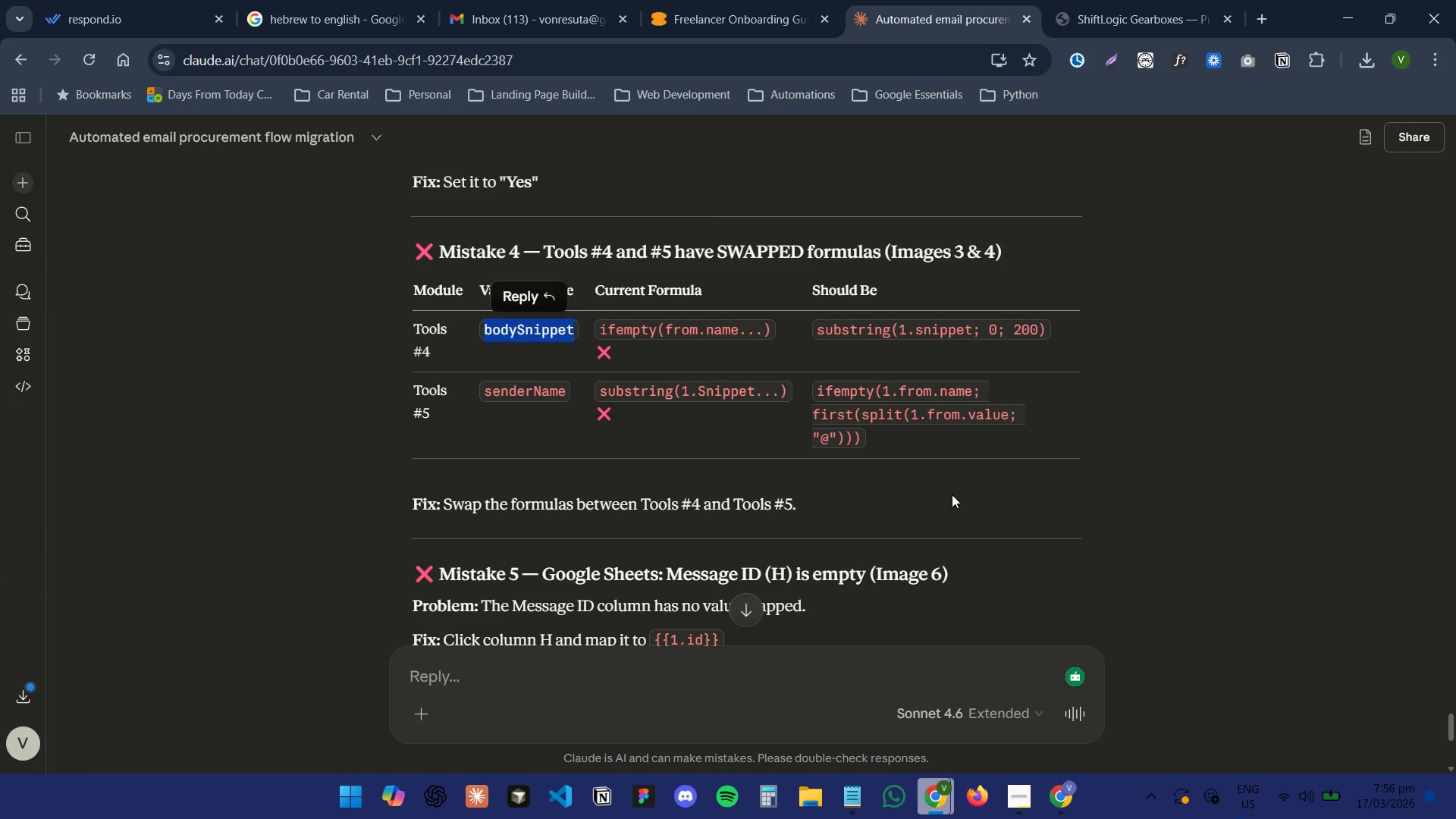 
left_click_drag(start_coordinate=[817, 332], to_coordinate=[1062, 339])
 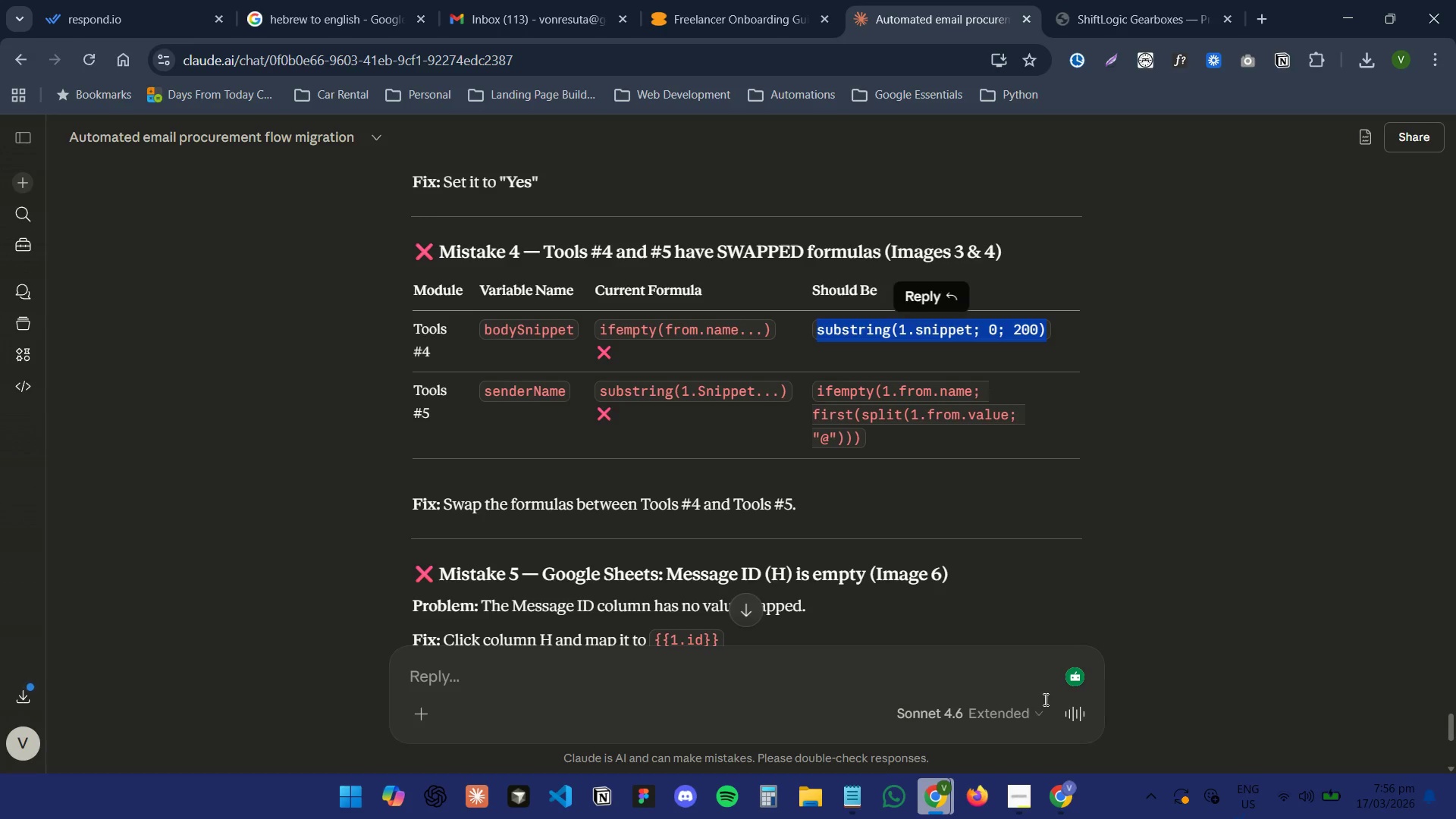 
key(Control+C)
 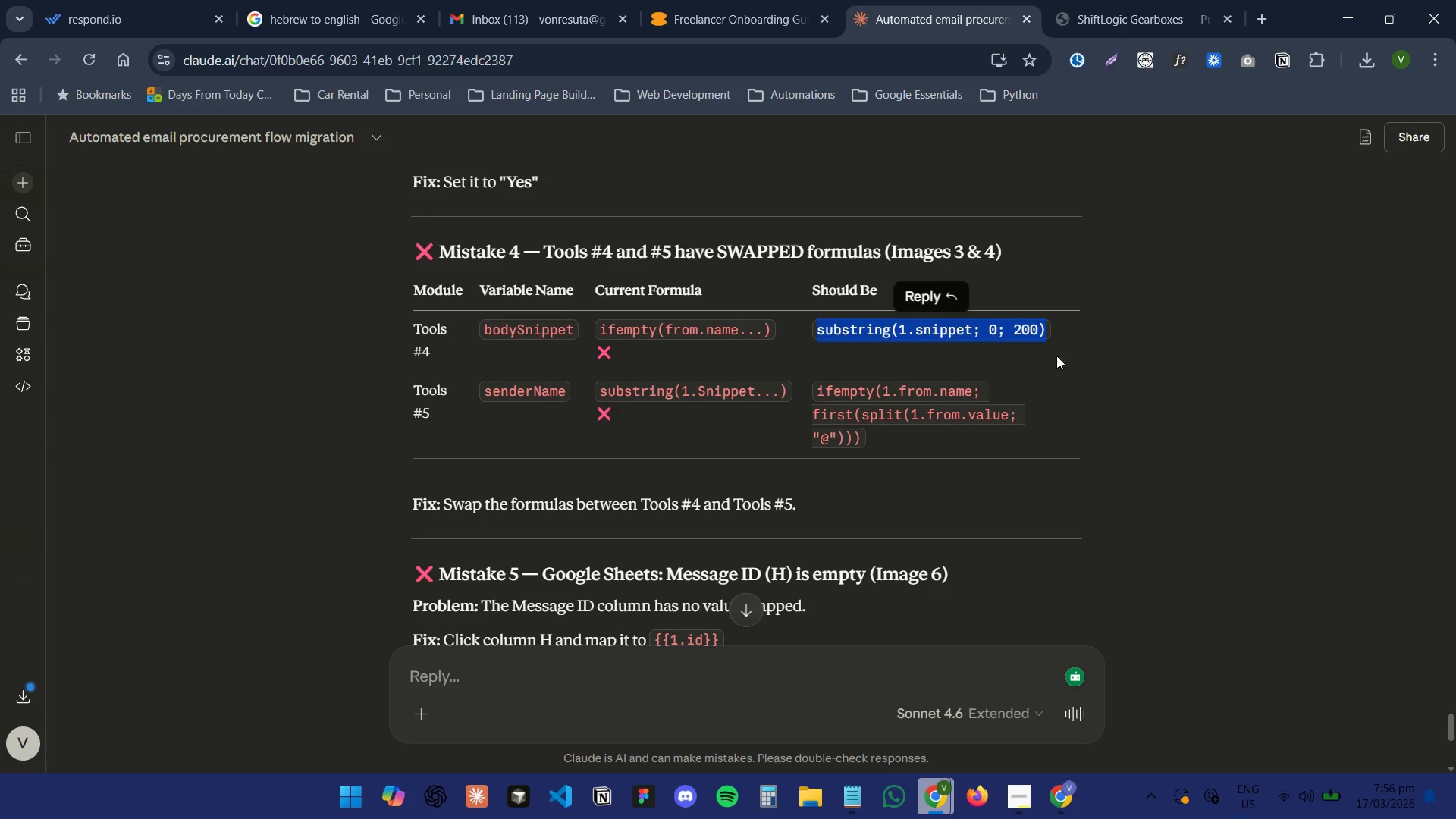 
key(Control+C)
 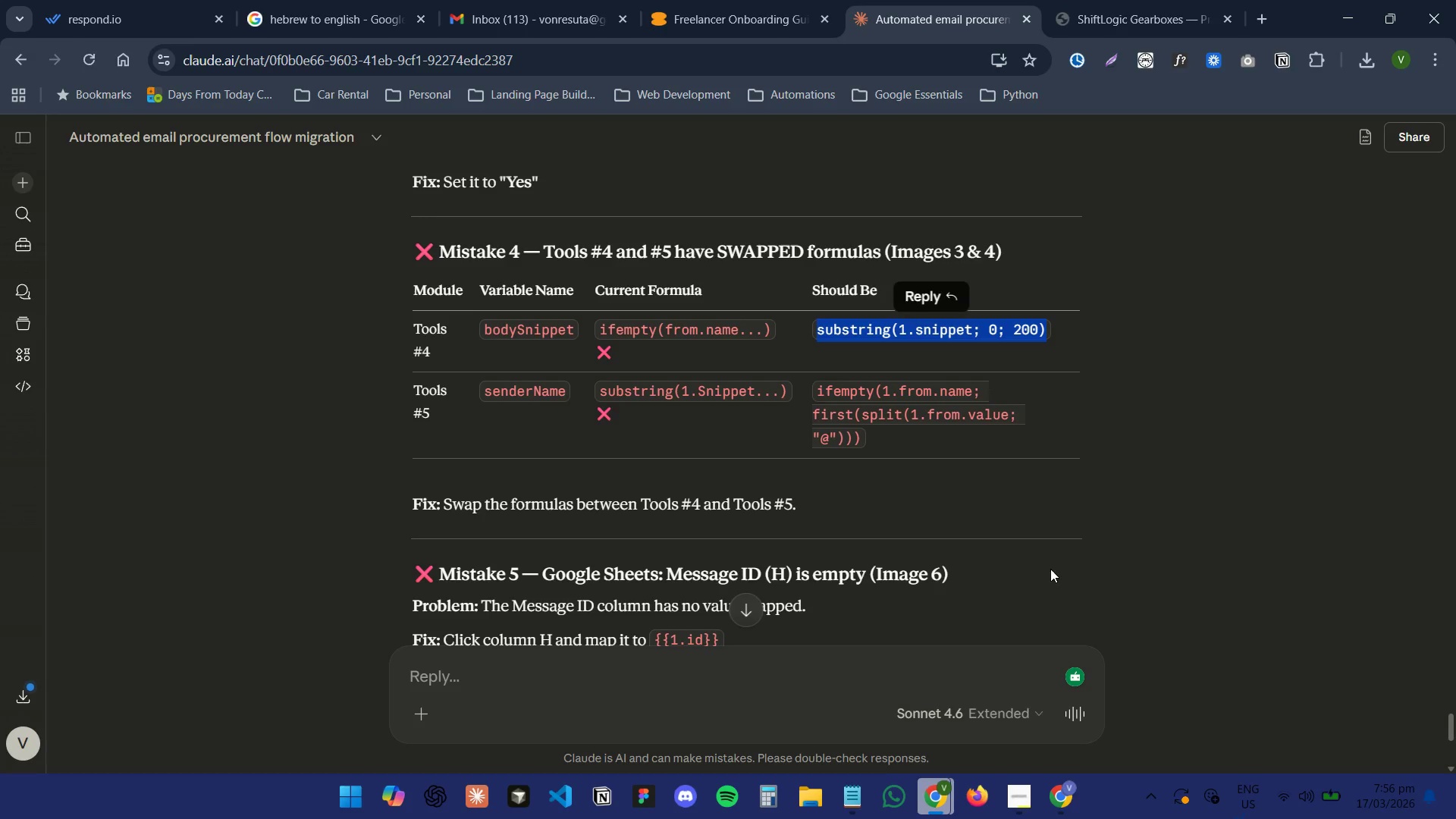 
key(Control+C)
 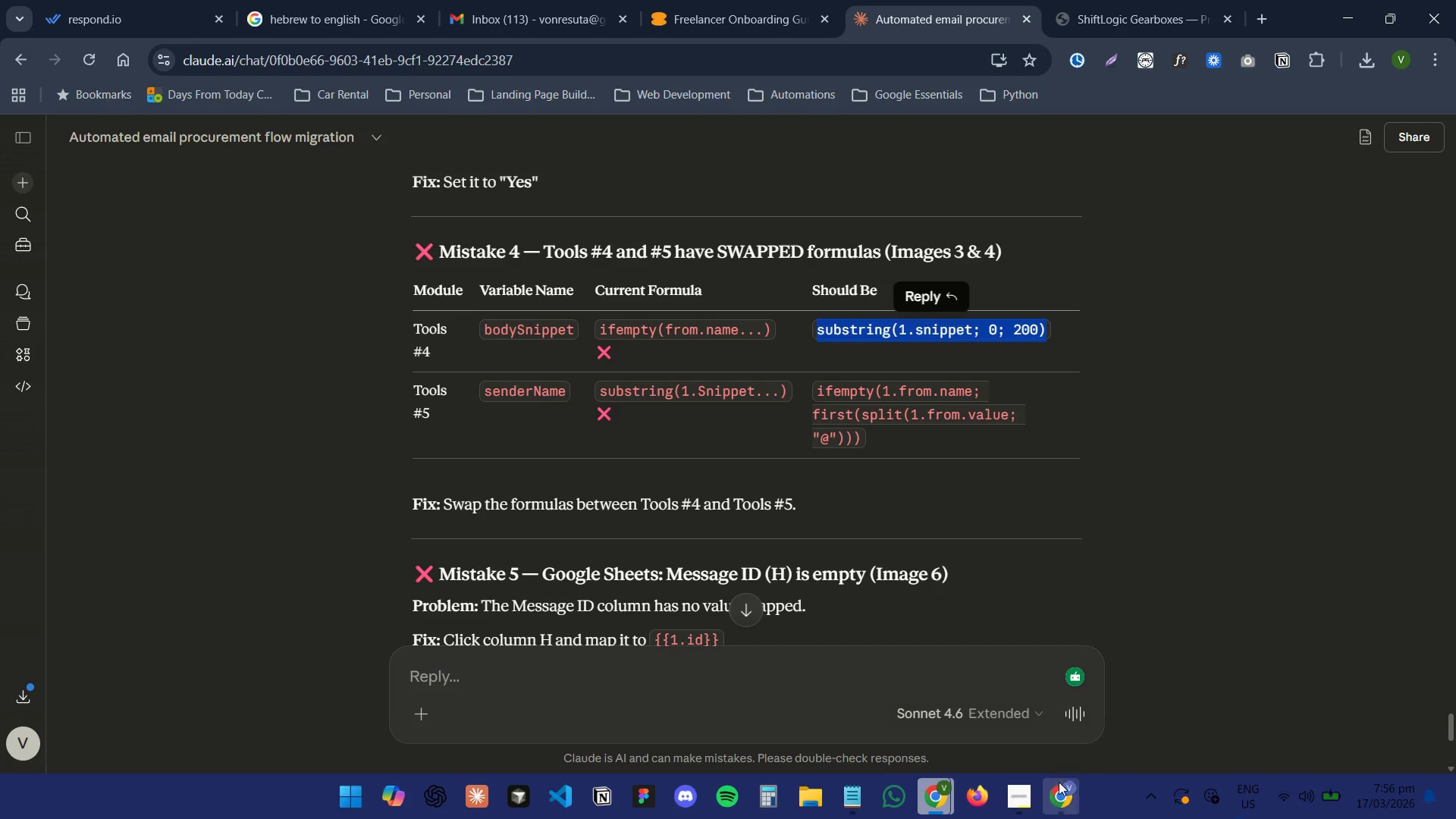 
left_click([1058, 800])
 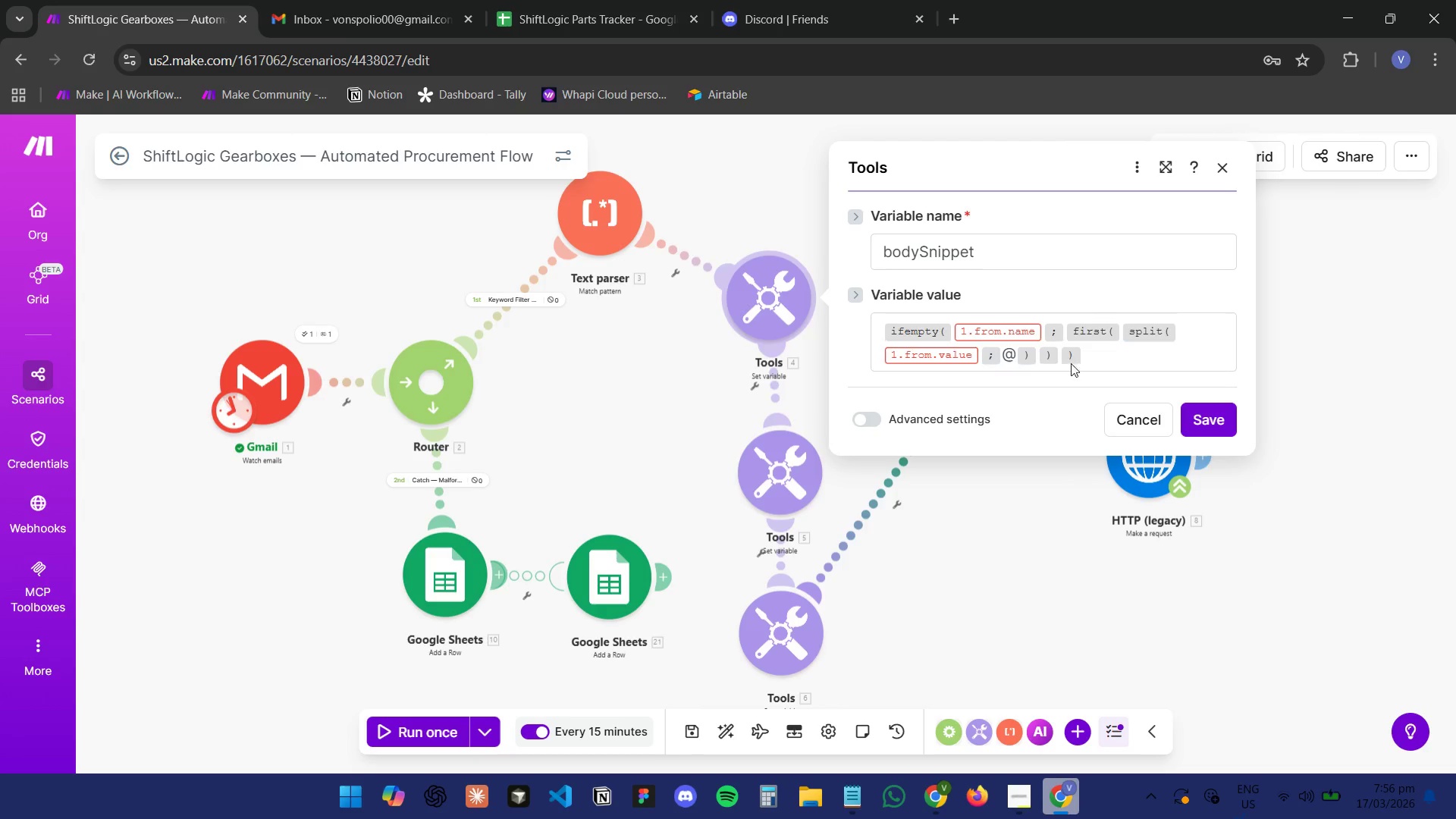 
left_click_drag(start_coordinate=[1101, 355], to_coordinate=[858, 328])
 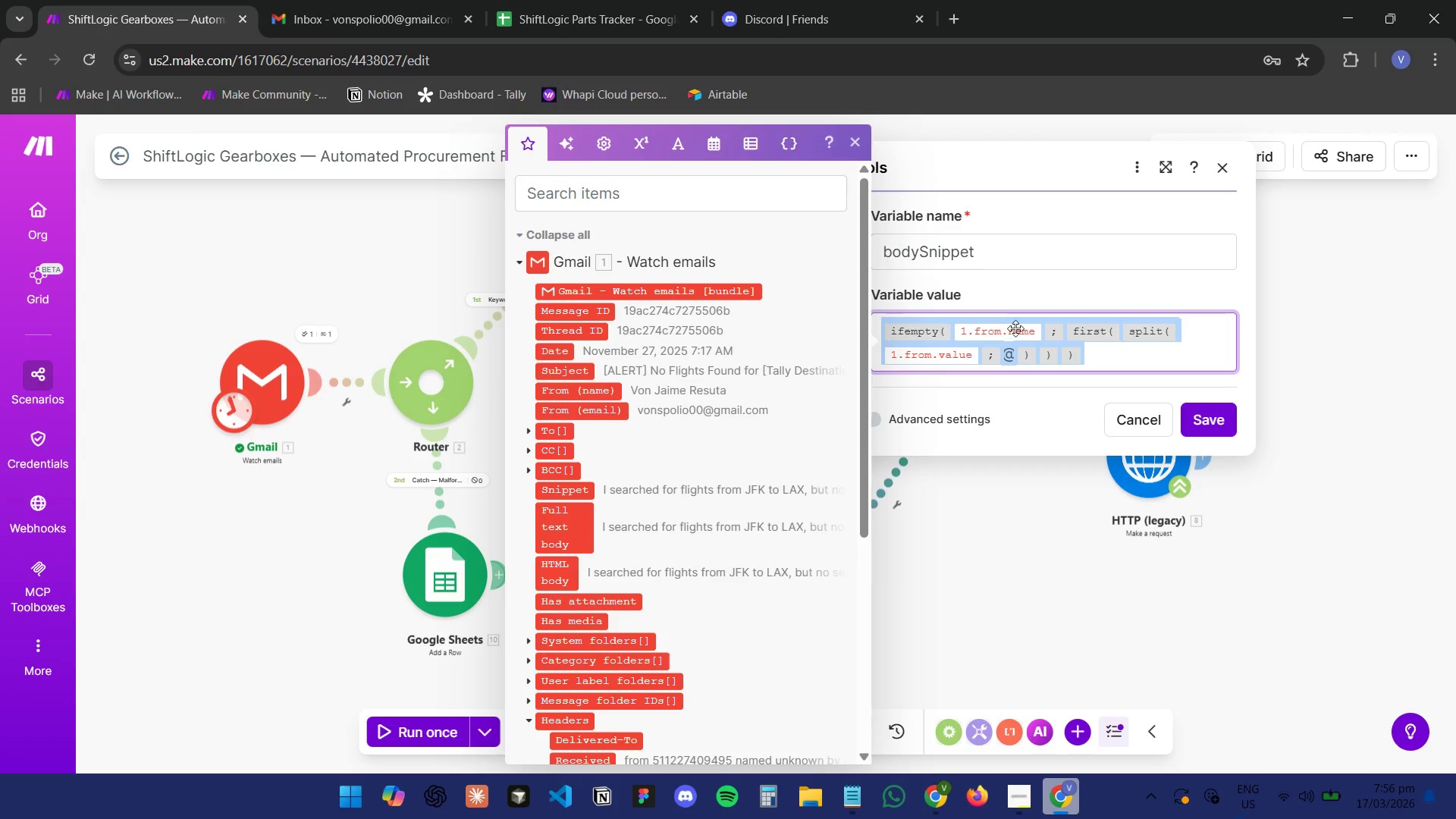 
key(Control+V)
 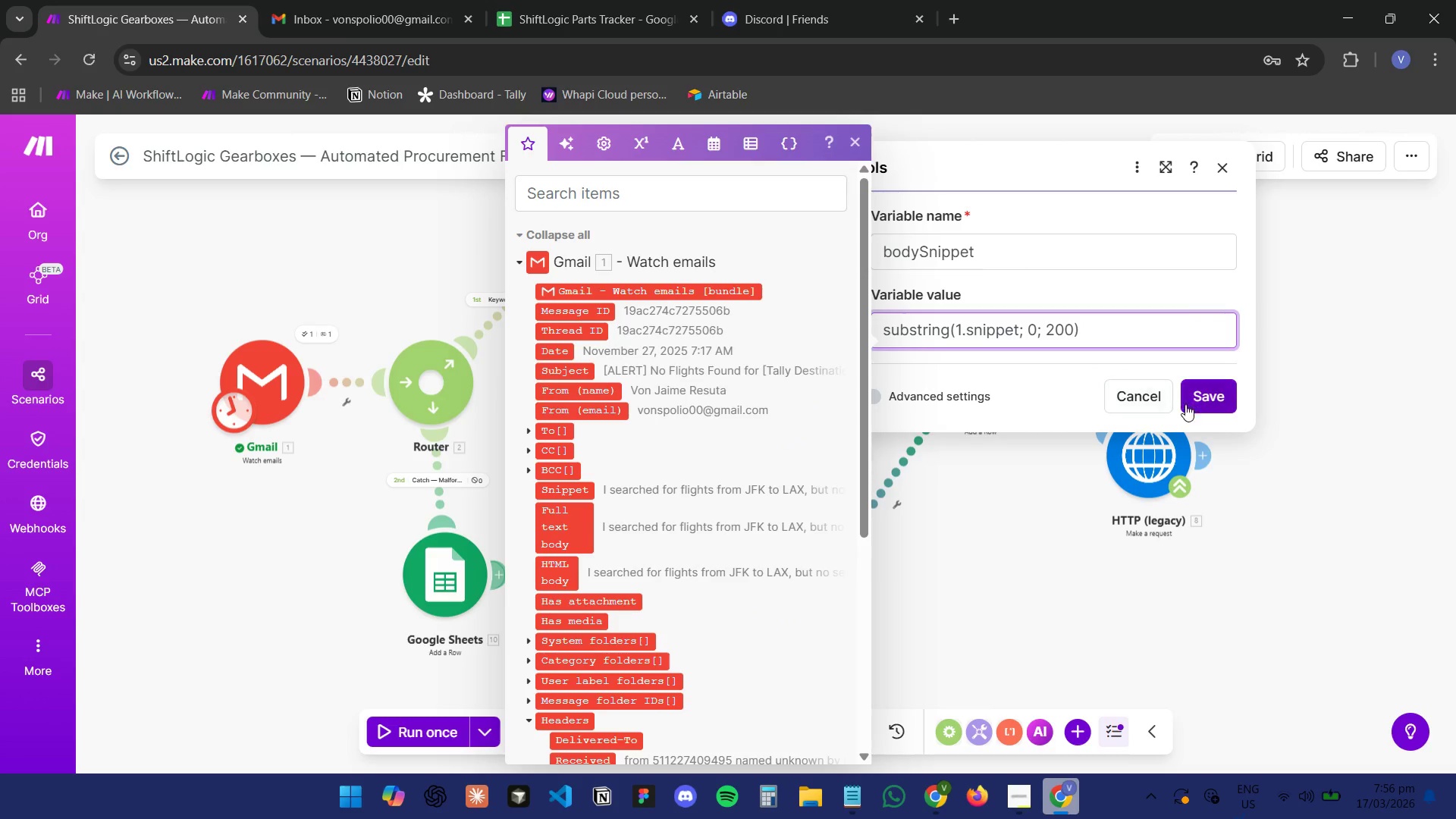 
left_click([1113, 344])
 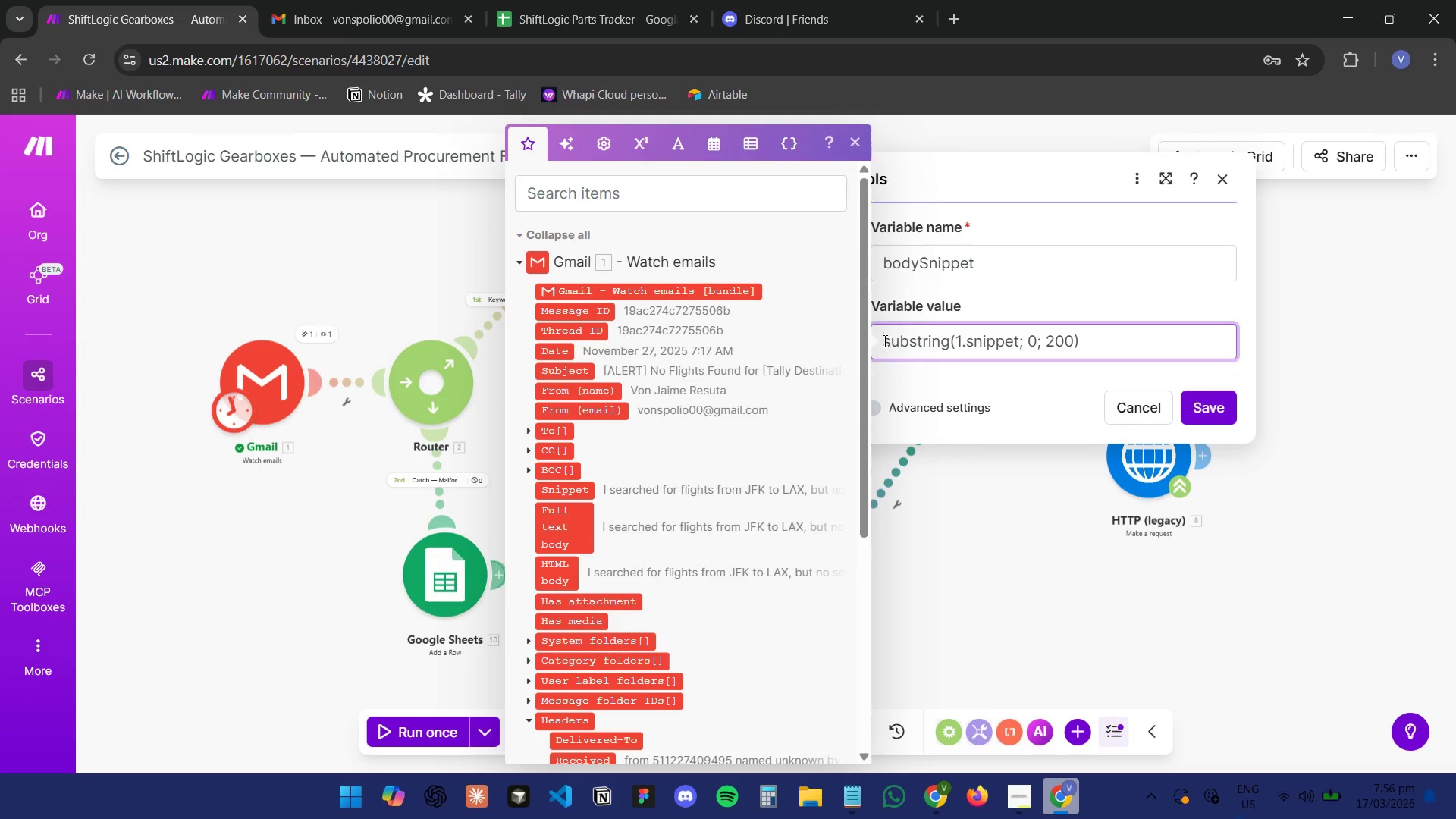 
key(Backspace)
 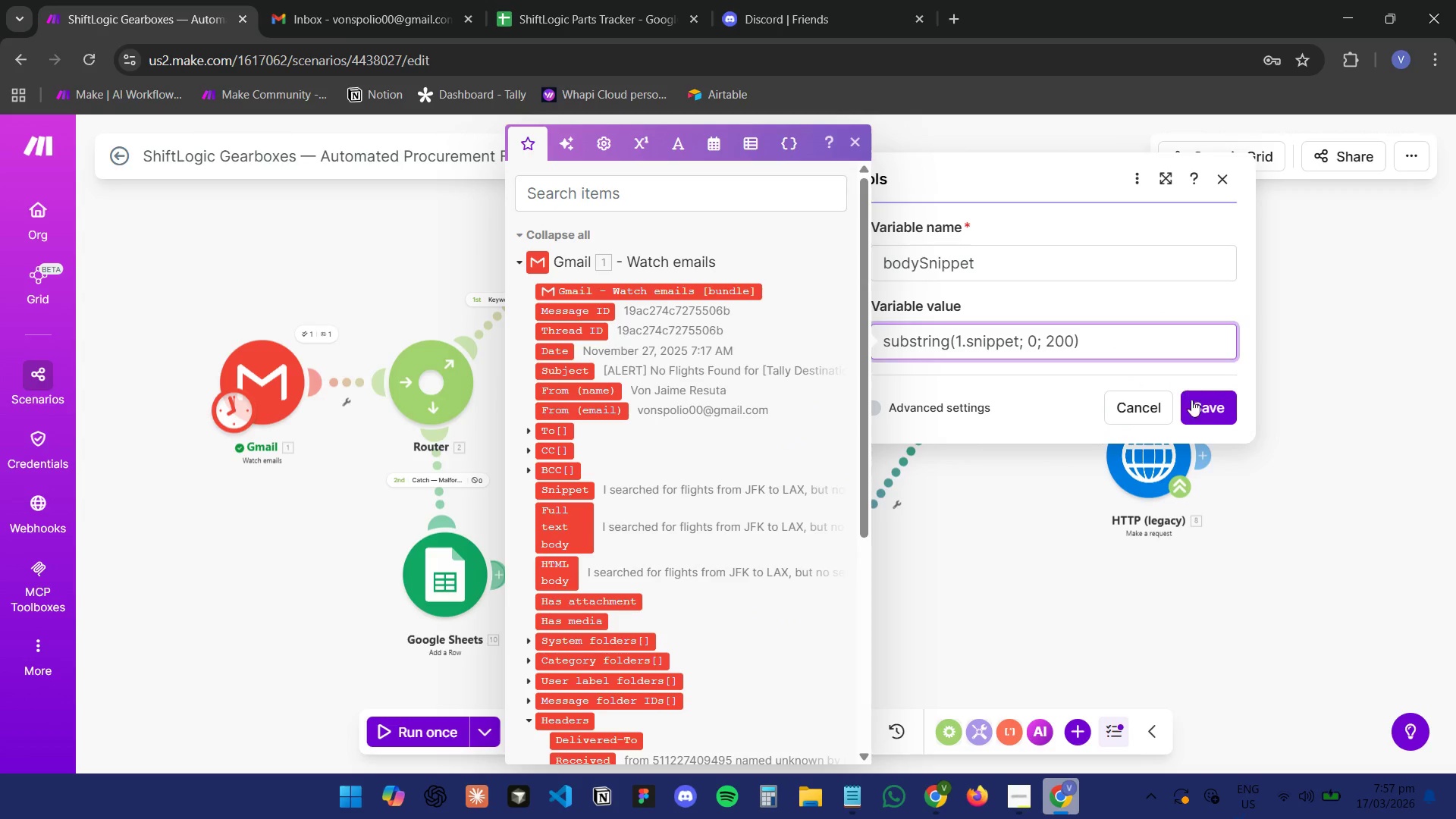 
left_click([1200, 419])
 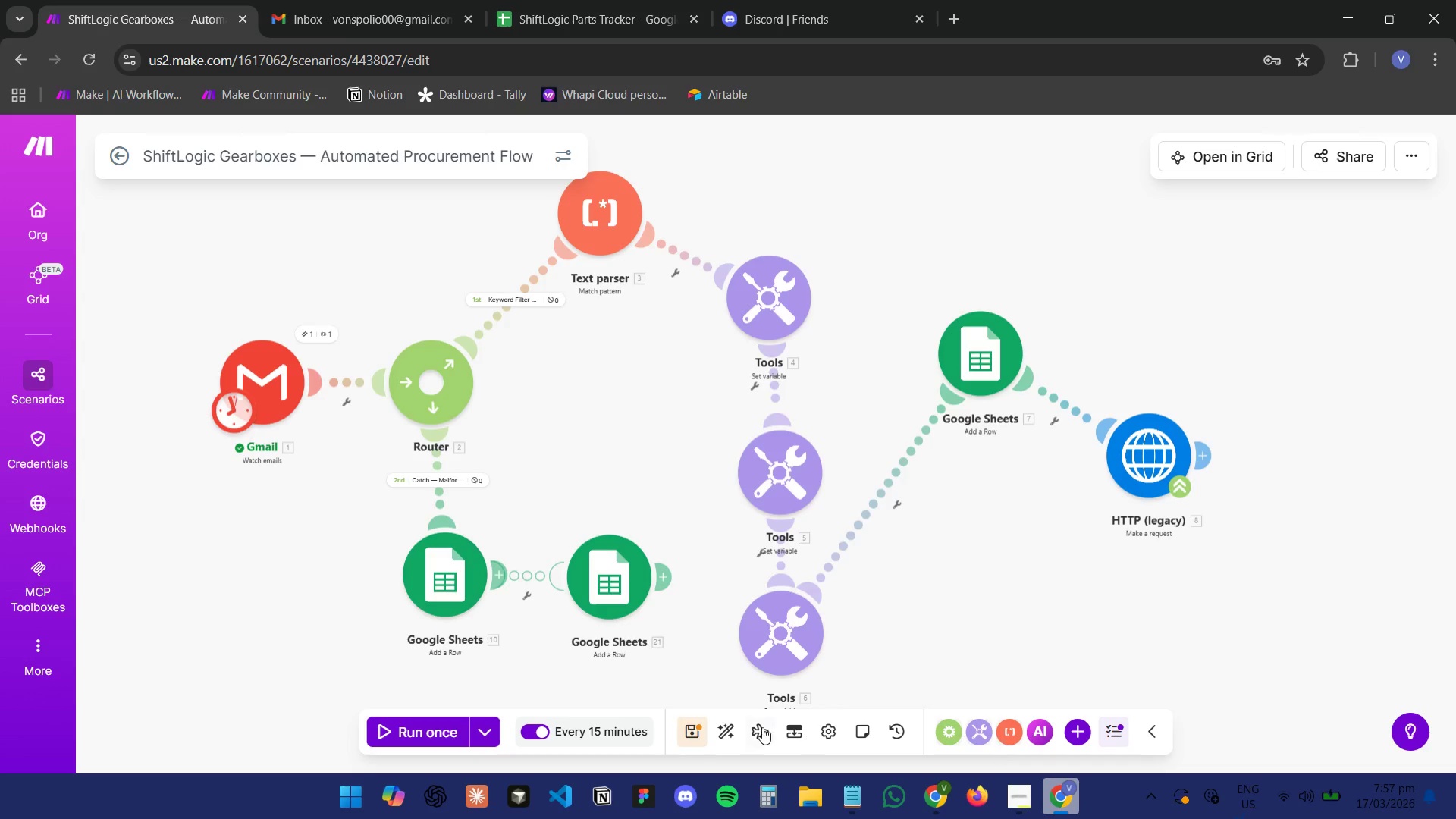 
left_click([698, 729])
 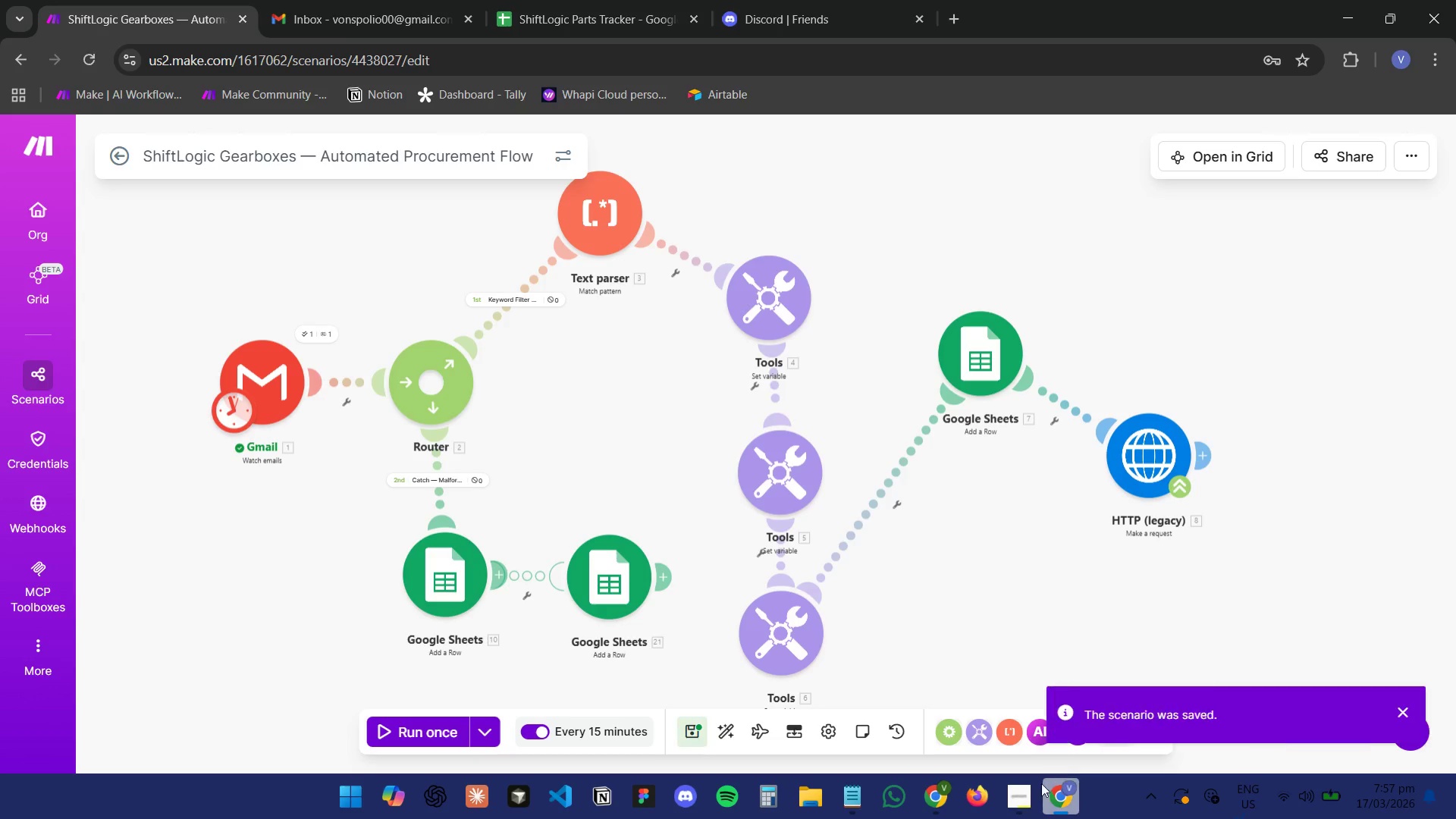 
left_click([1052, 806])
 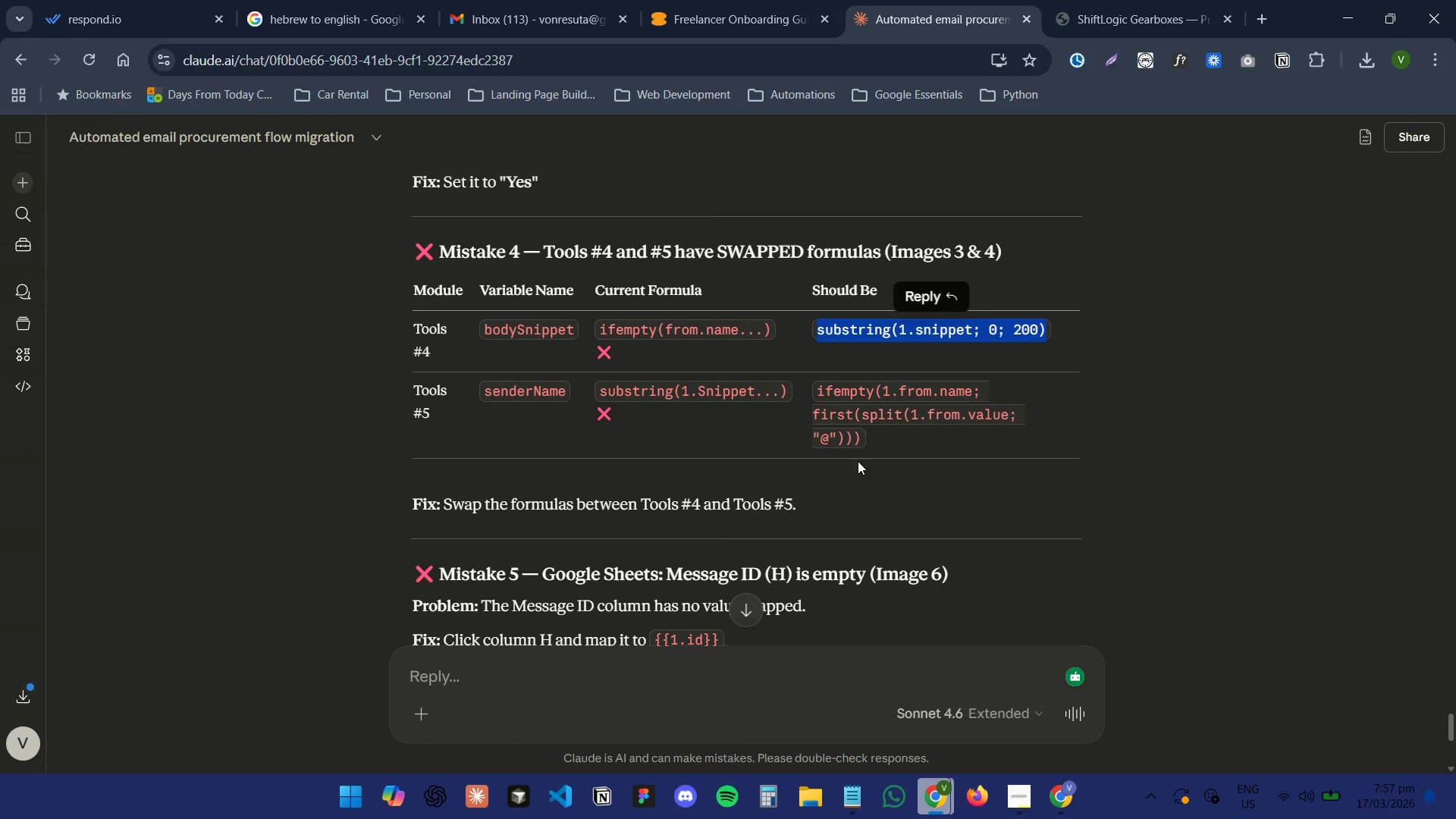 
left_click([1053, 807])
 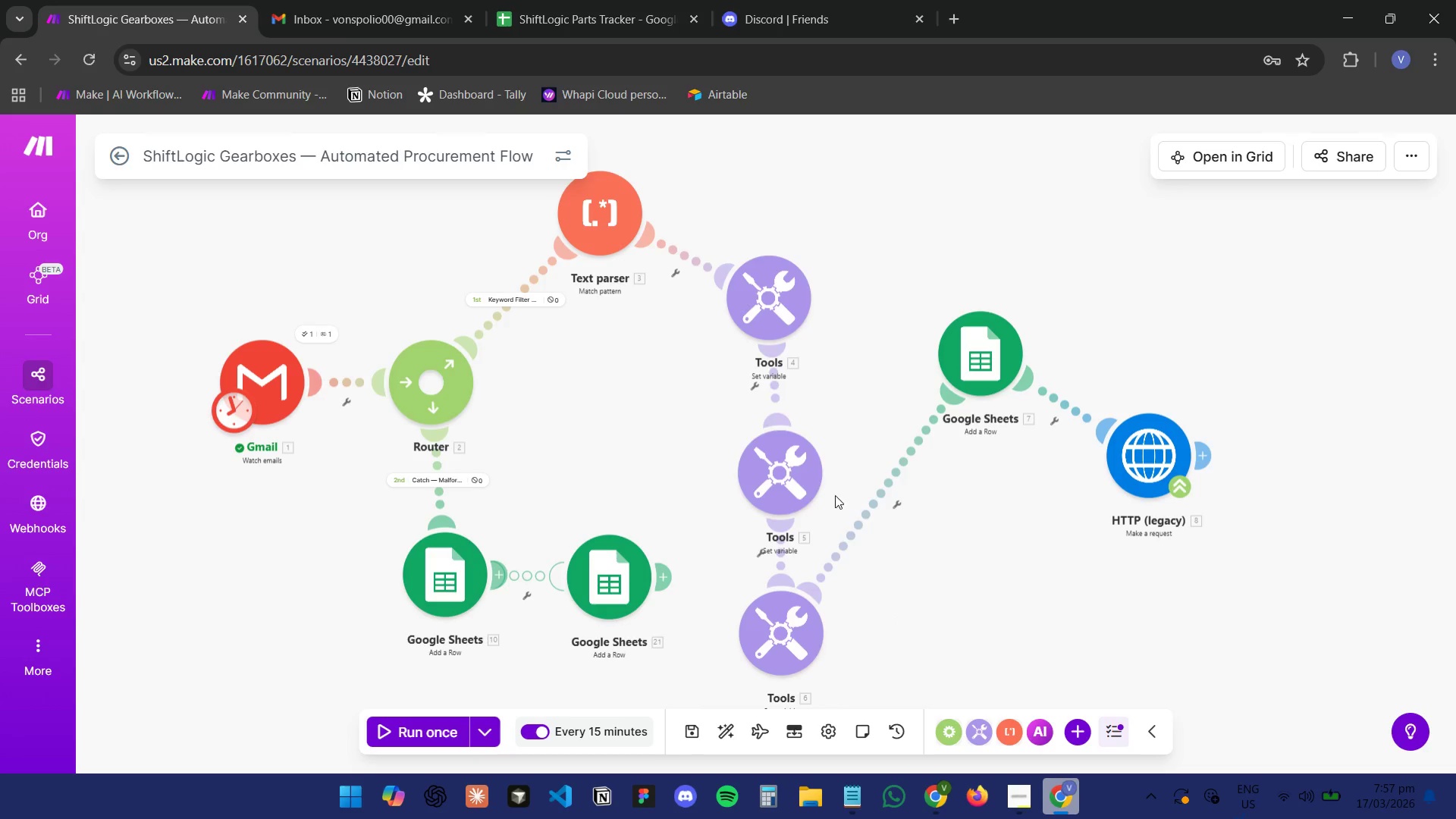 
left_click([780, 483])
 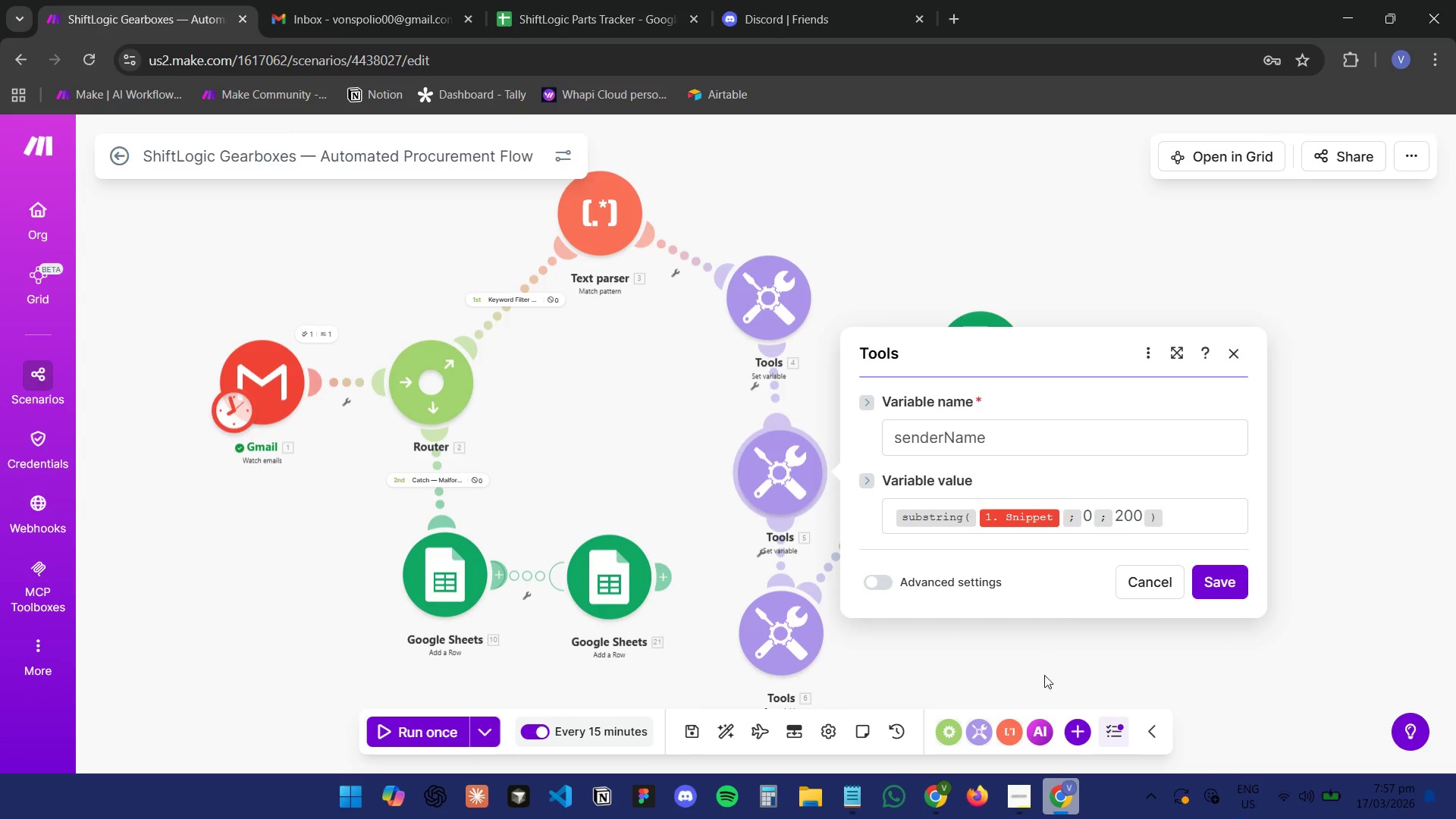 
left_click([1077, 789])
 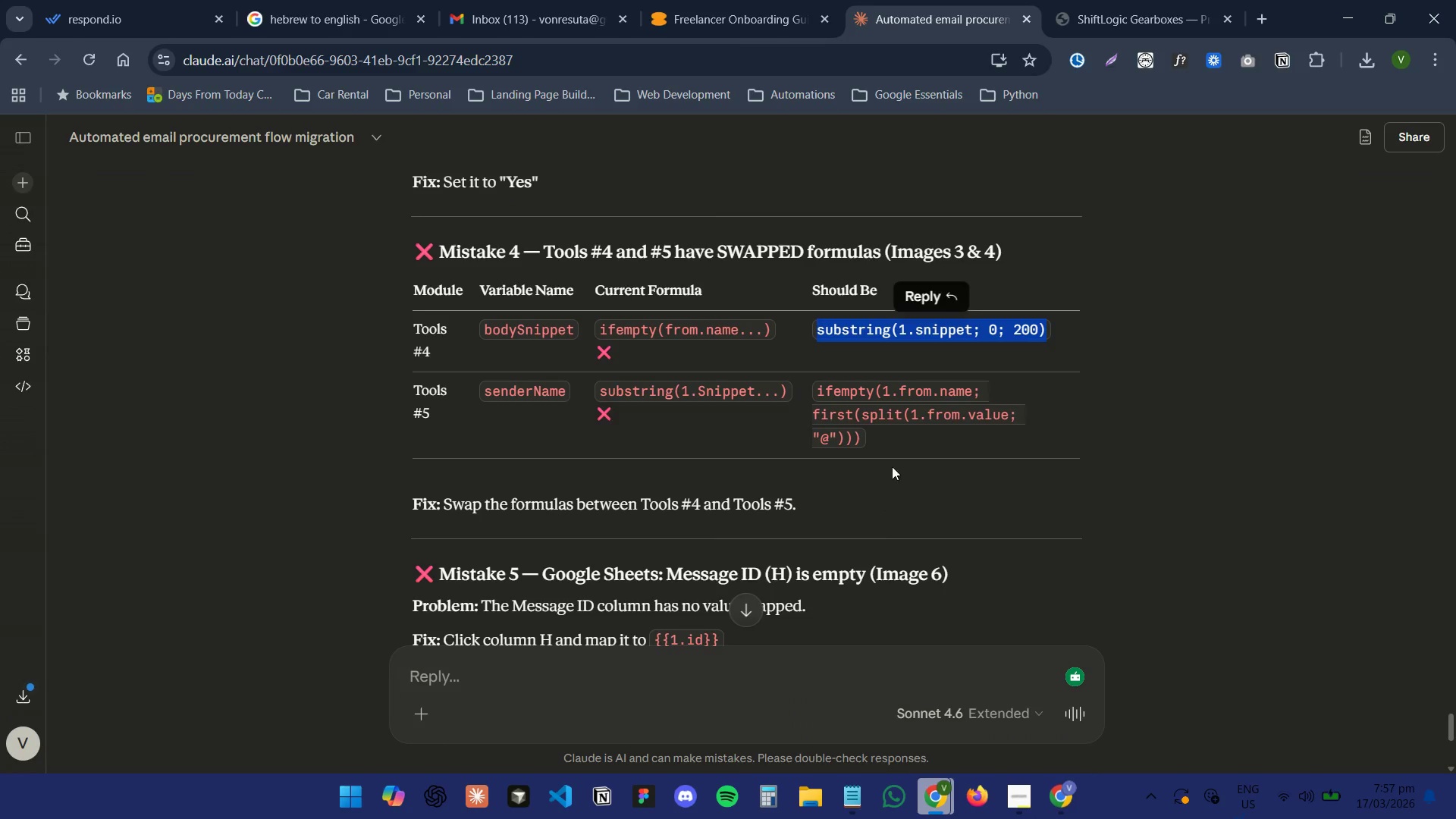 
left_click_drag(start_coordinate=[892, 447], to_coordinate=[812, 399])
 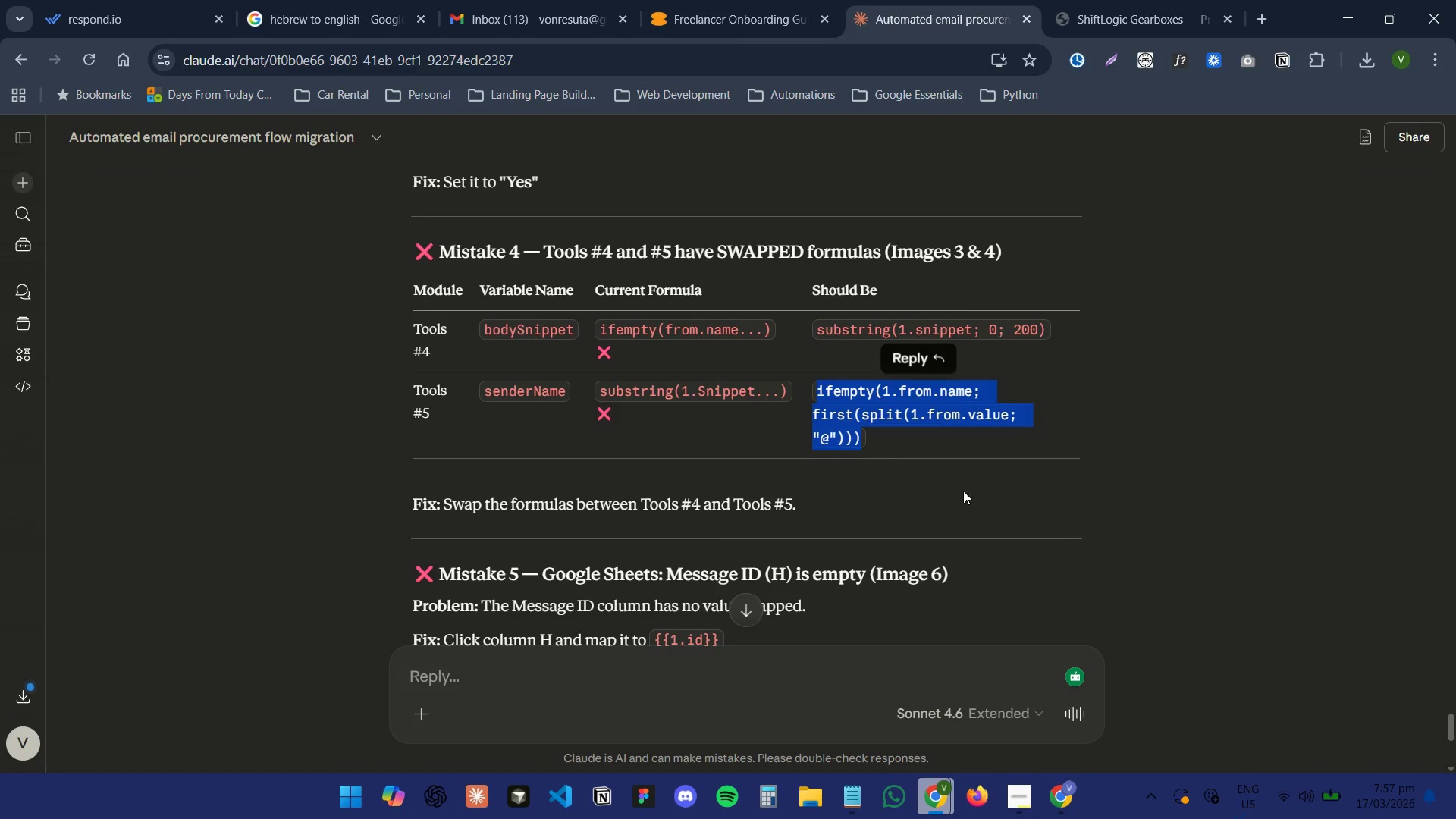 
key(Control+C)
 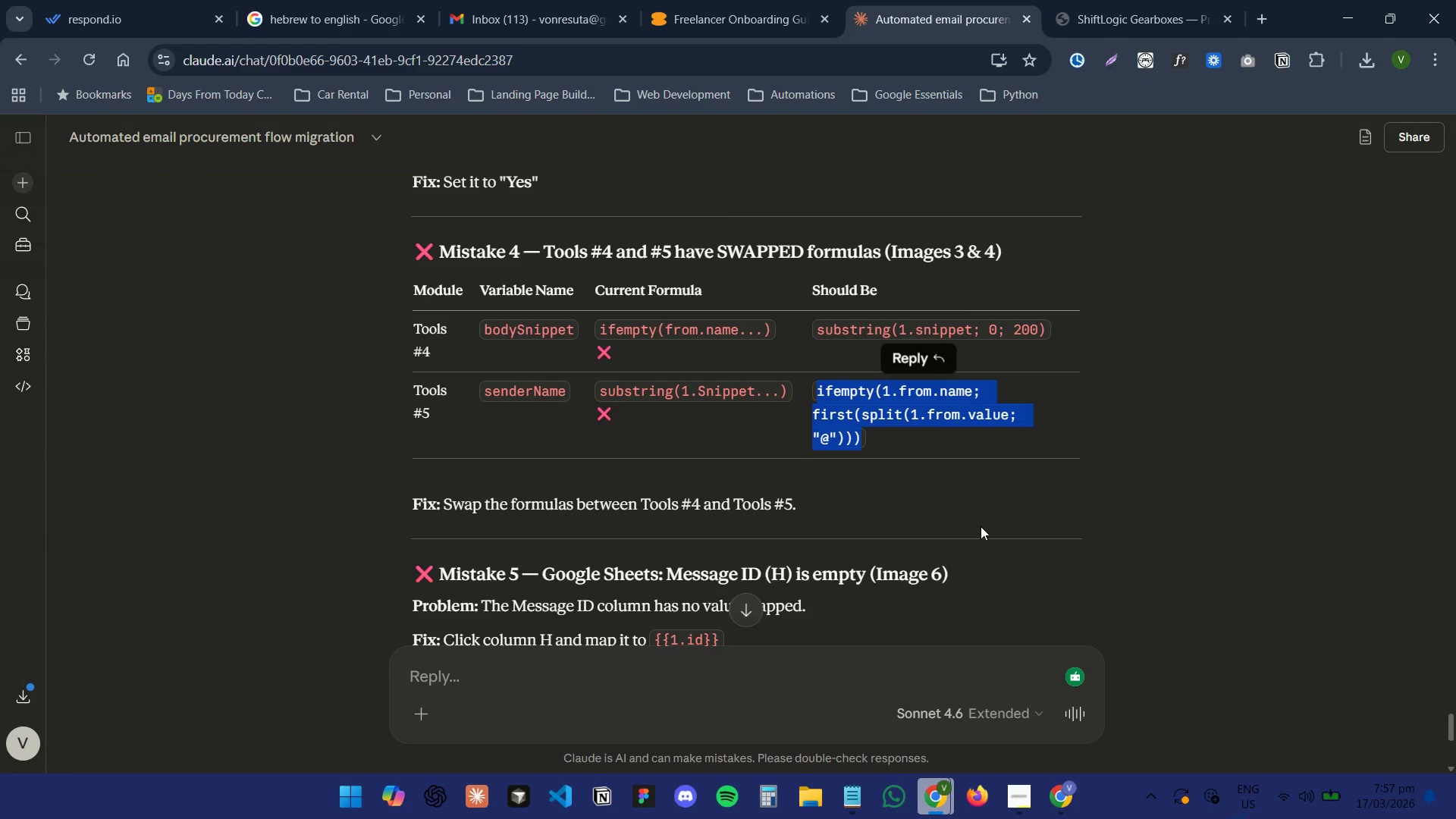 
key(Control+C)
 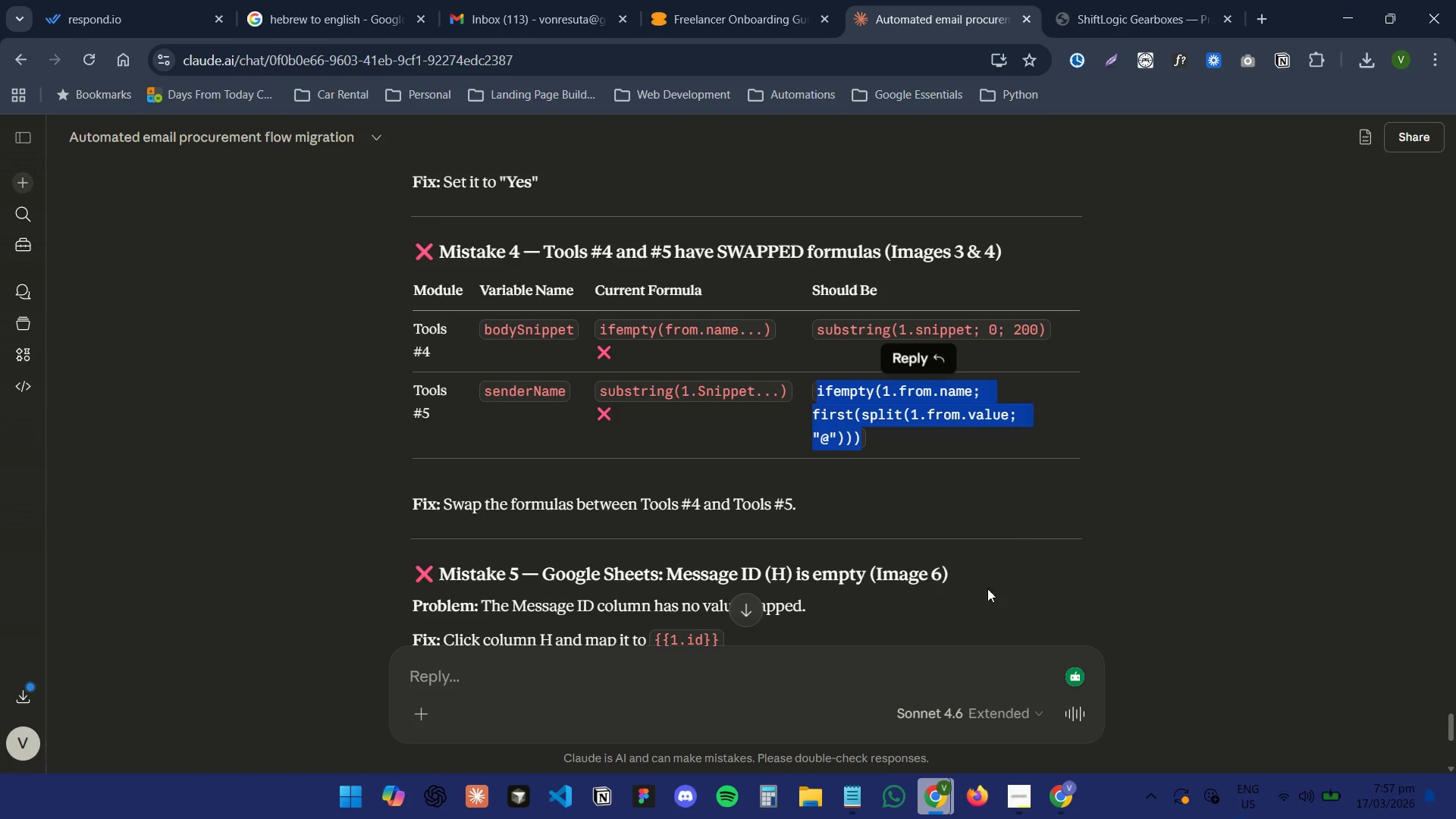 
key(Control+C)
 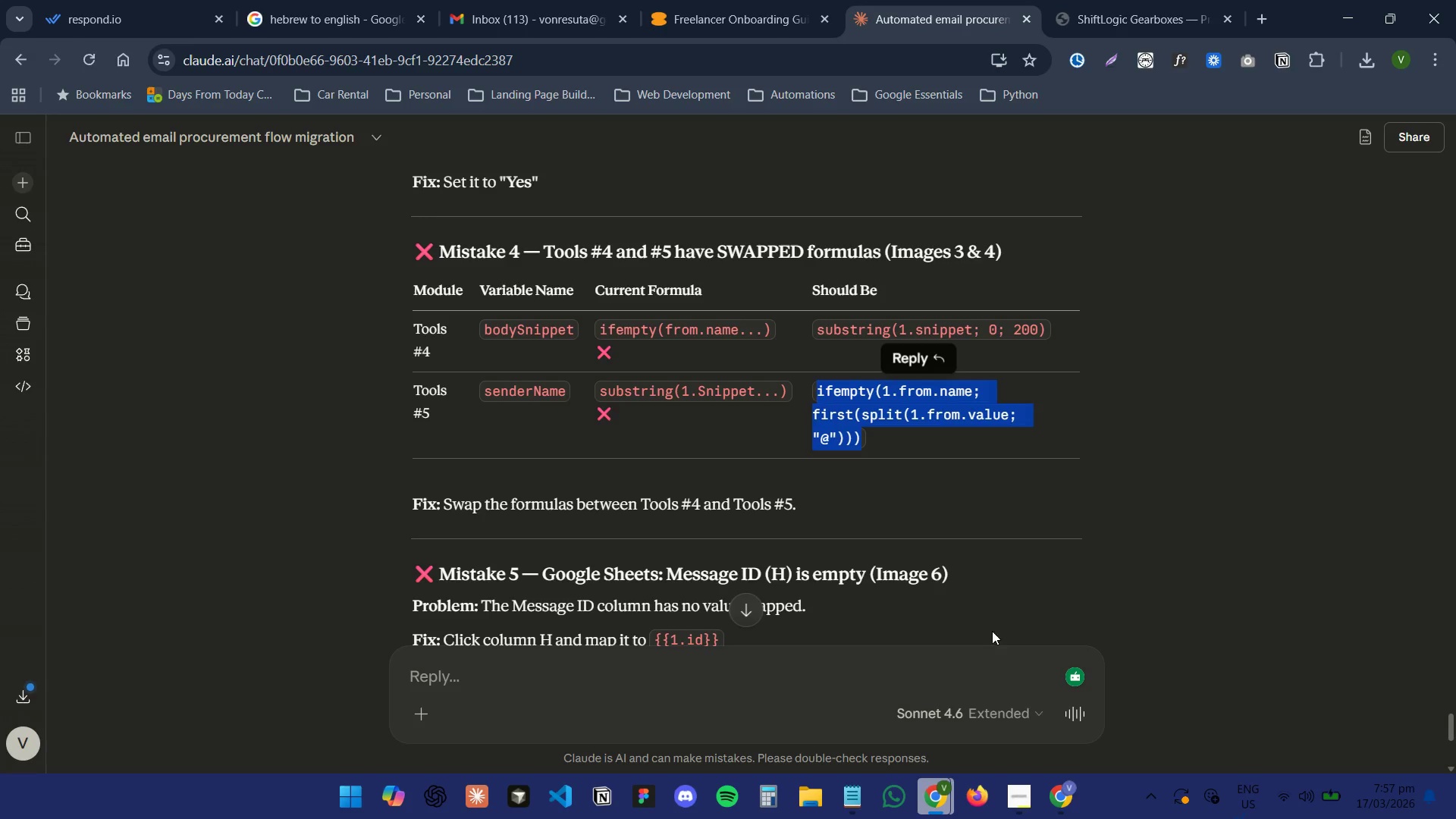 
key(Control+C)
 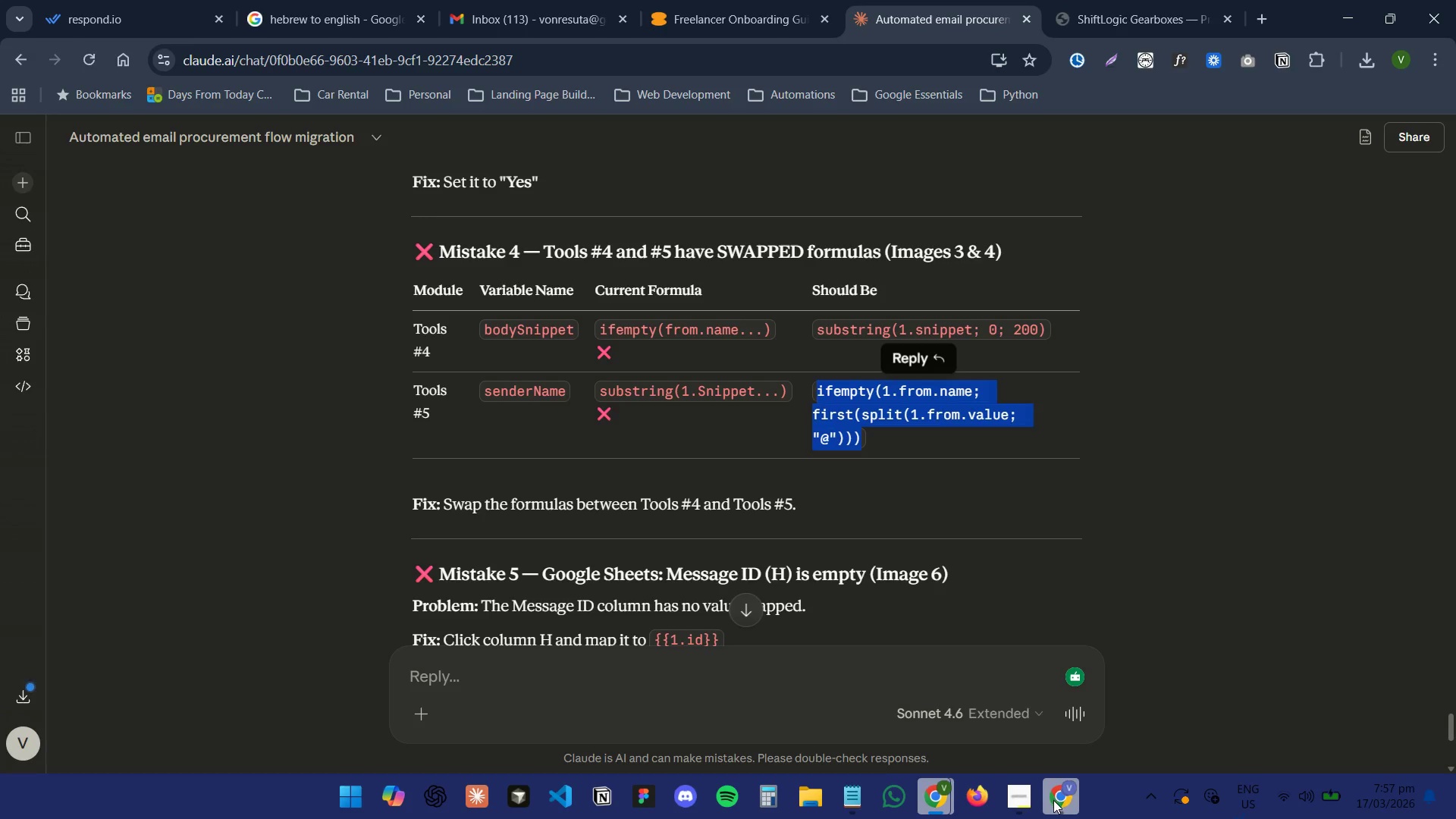 
left_click([1053, 802])
 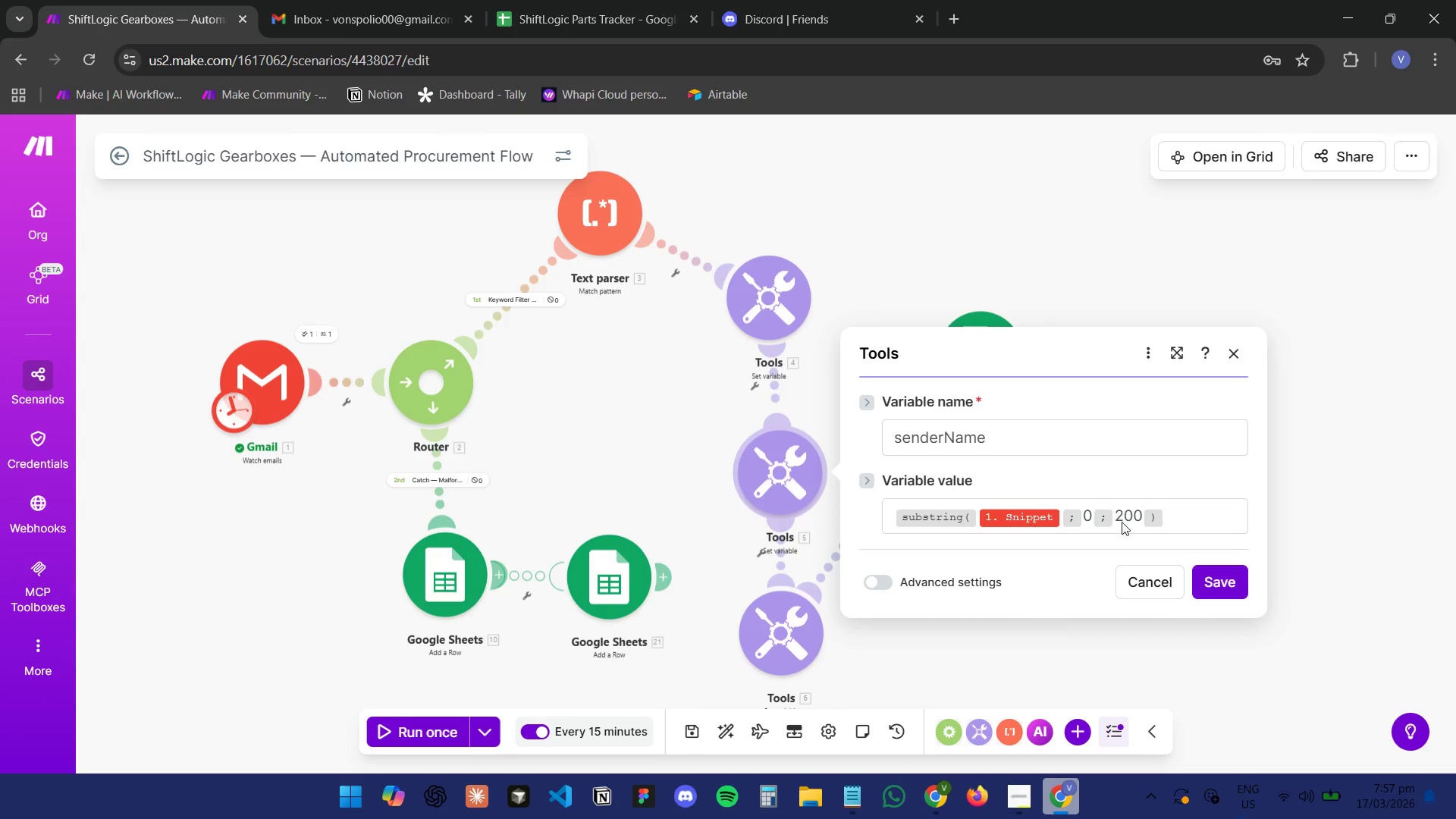 
left_click_drag(start_coordinate=[1168, 520], to_coordinate=[894, 521])
 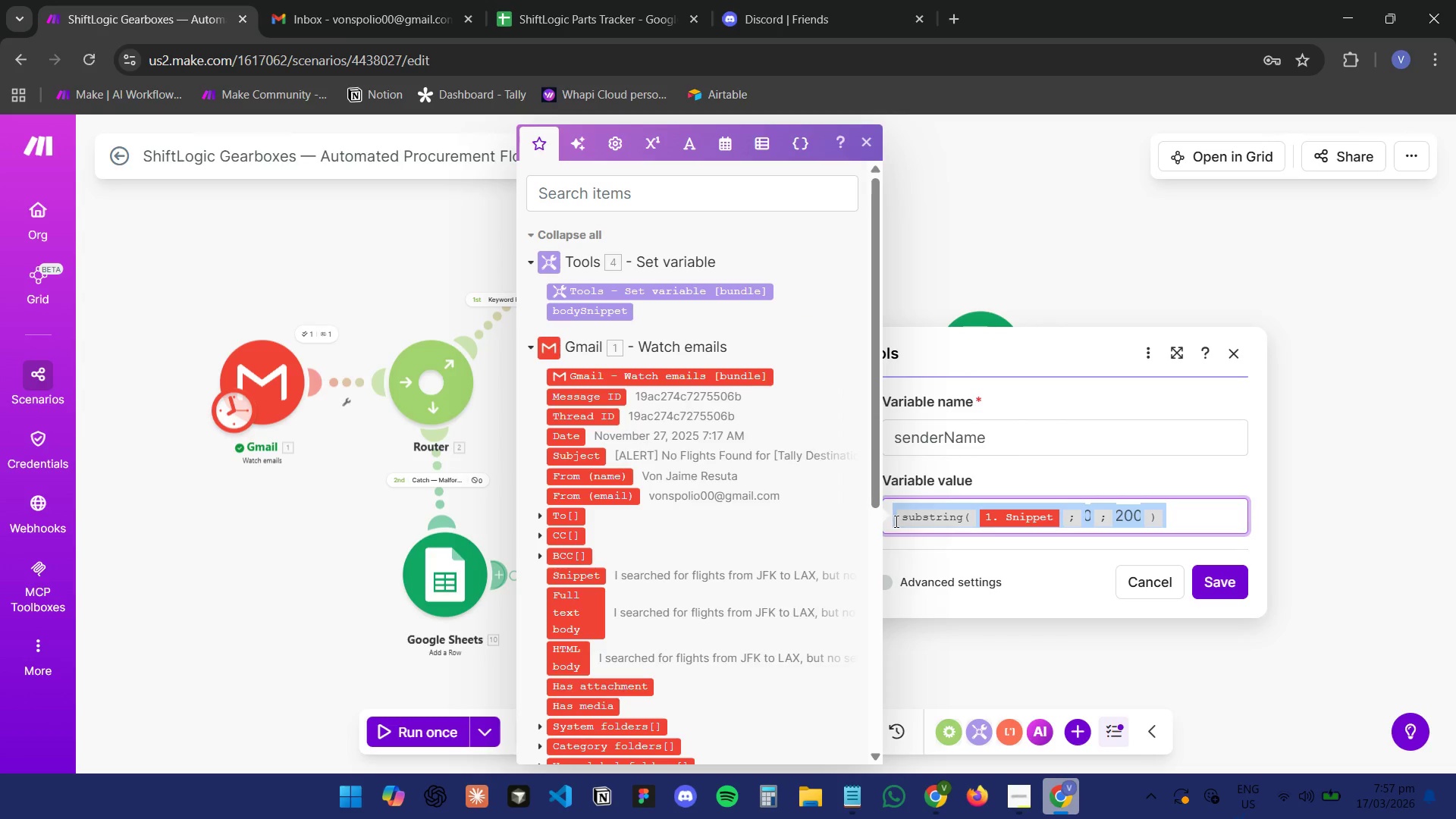 
key(Control+V)
 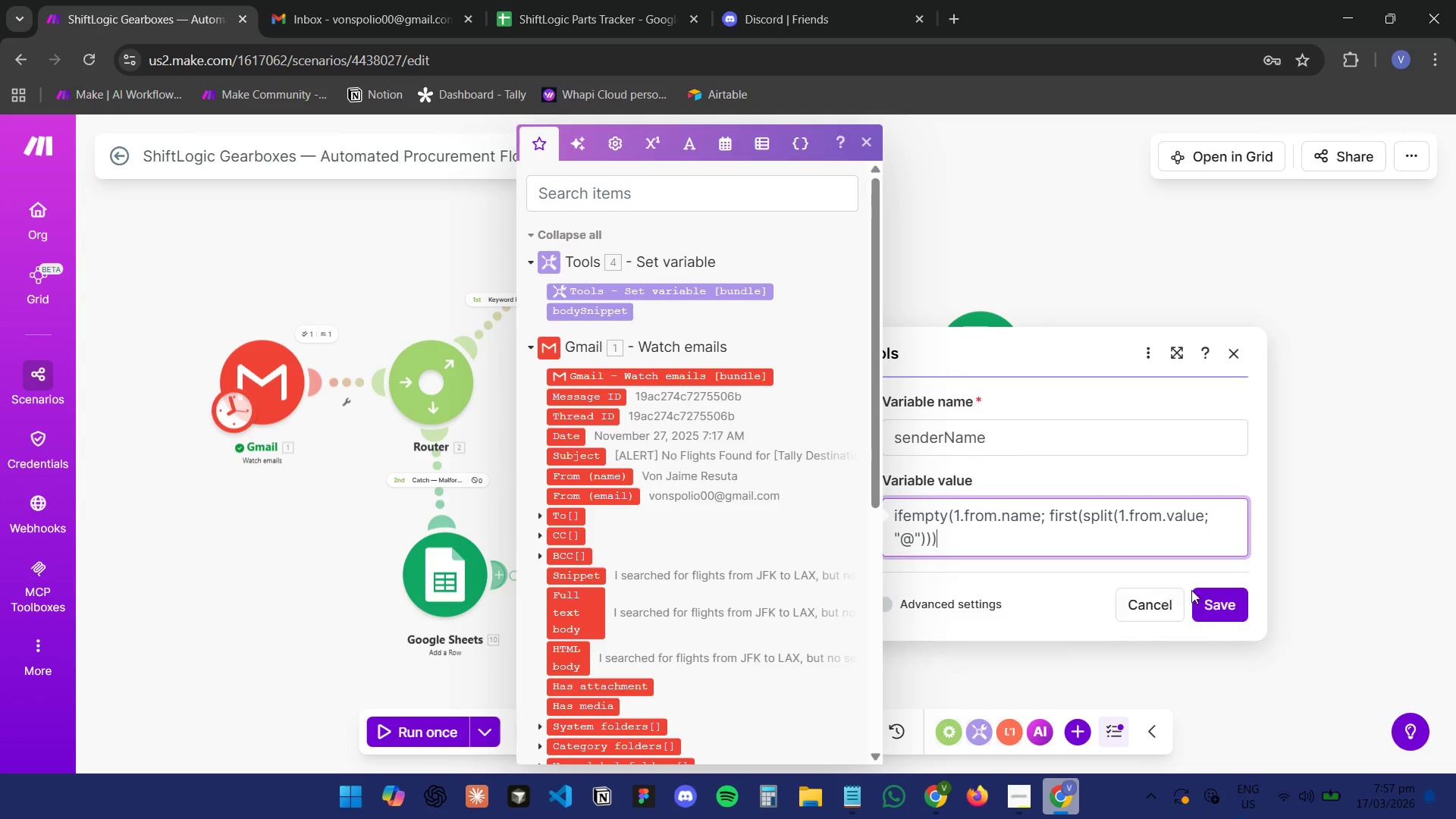 
left_click([1213, 604])
 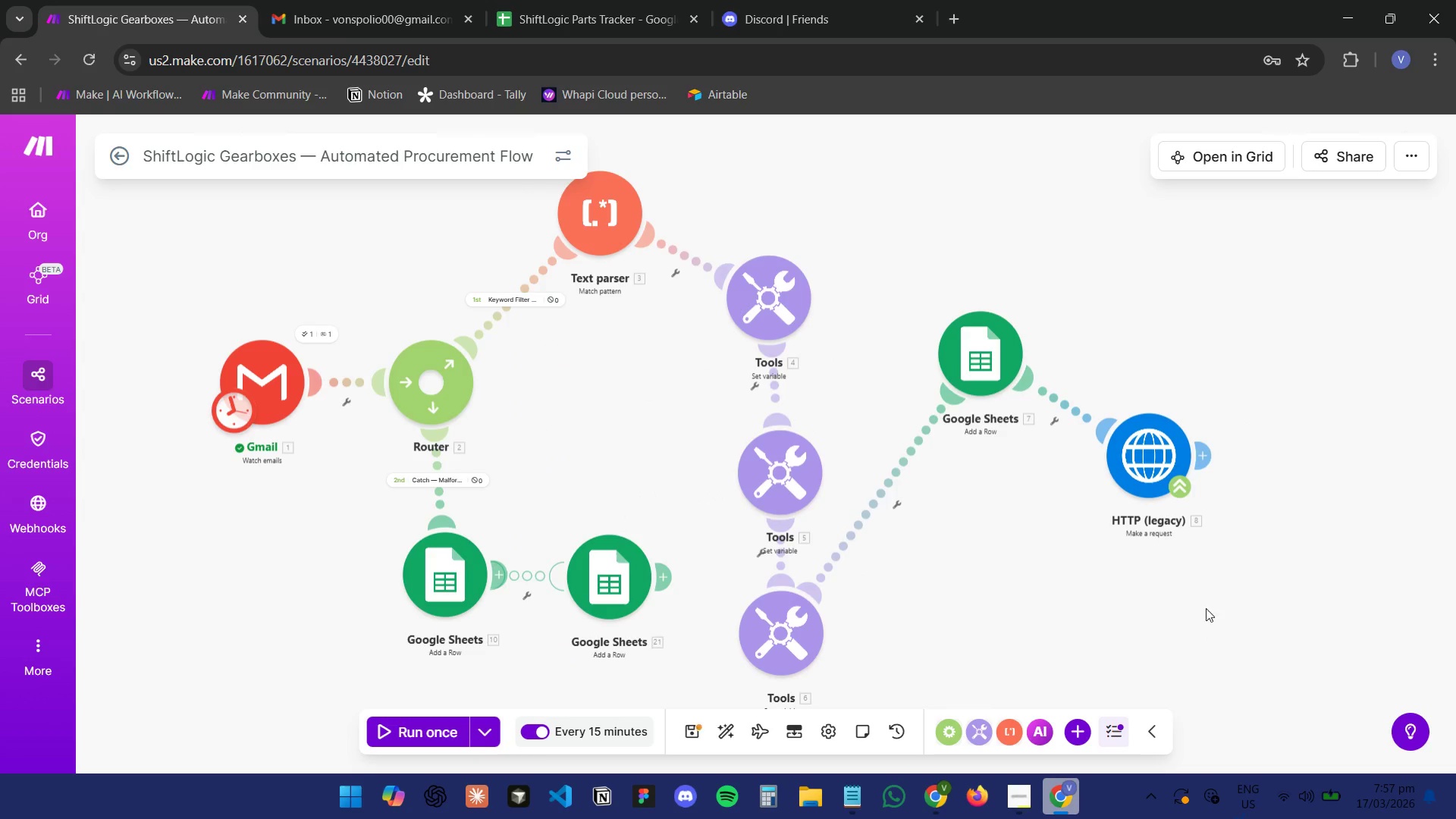 
left_click([1193, 620])
 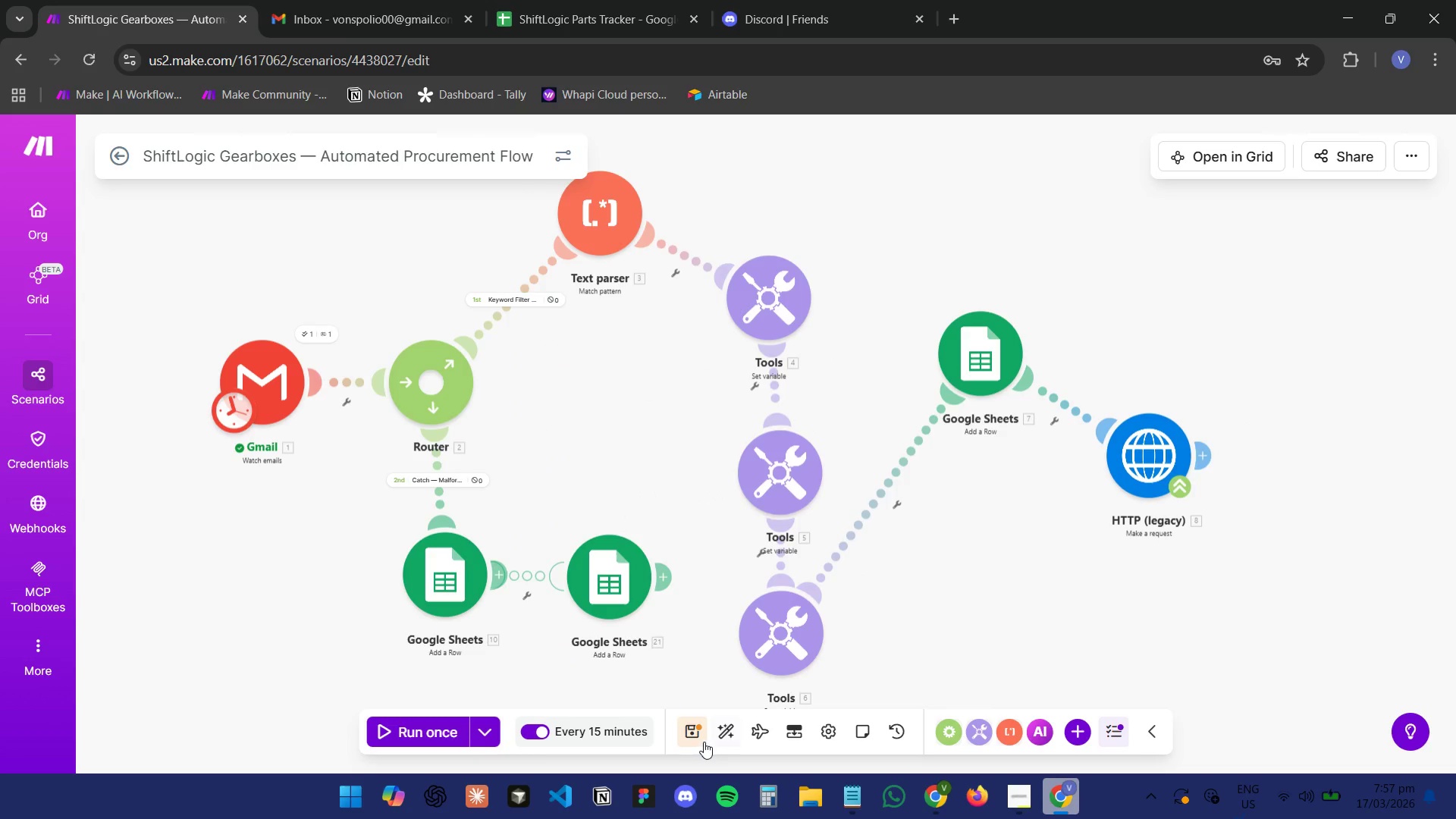 
left_click([694, 742])
 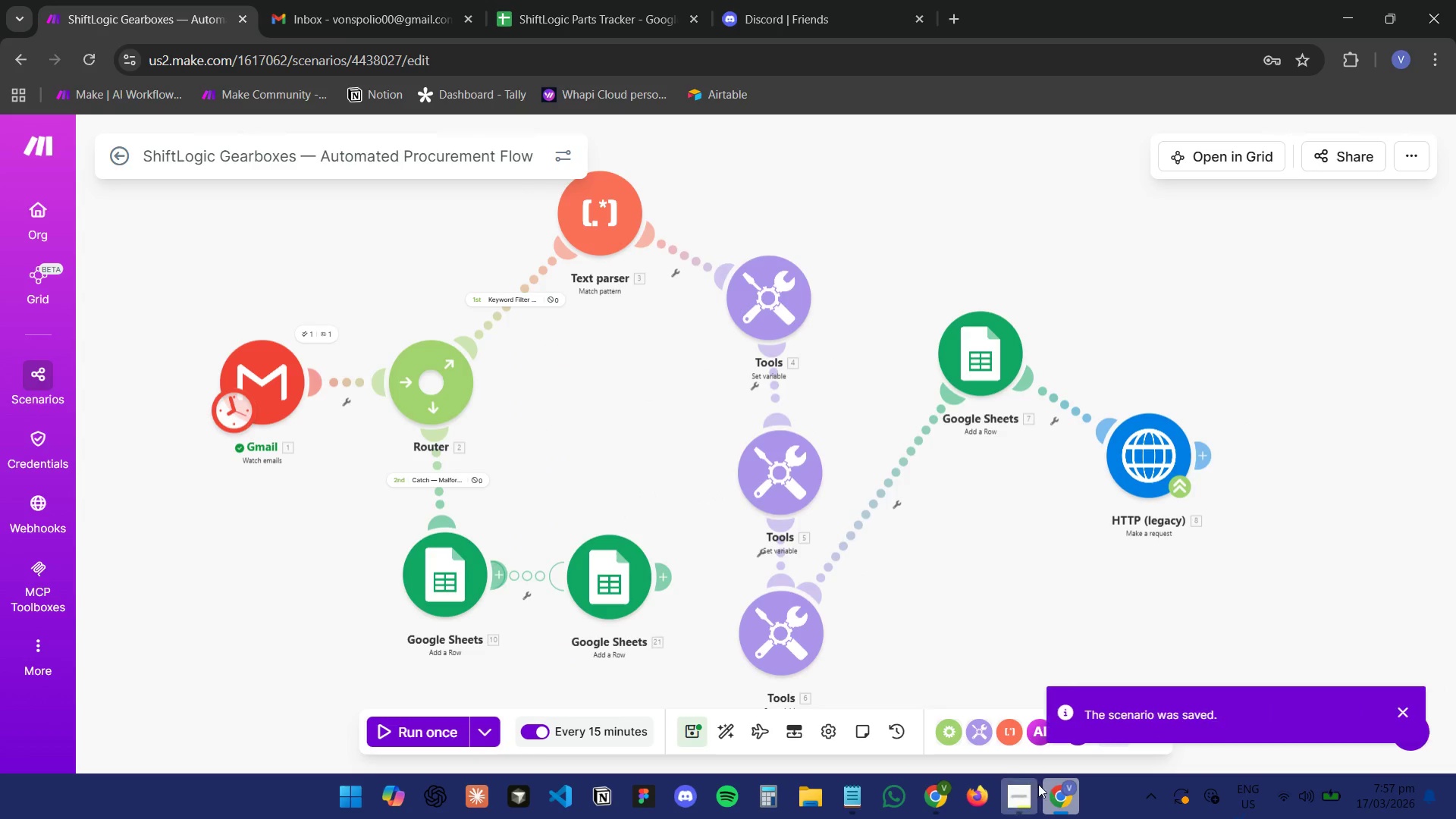 
left_click([1045, 801])
 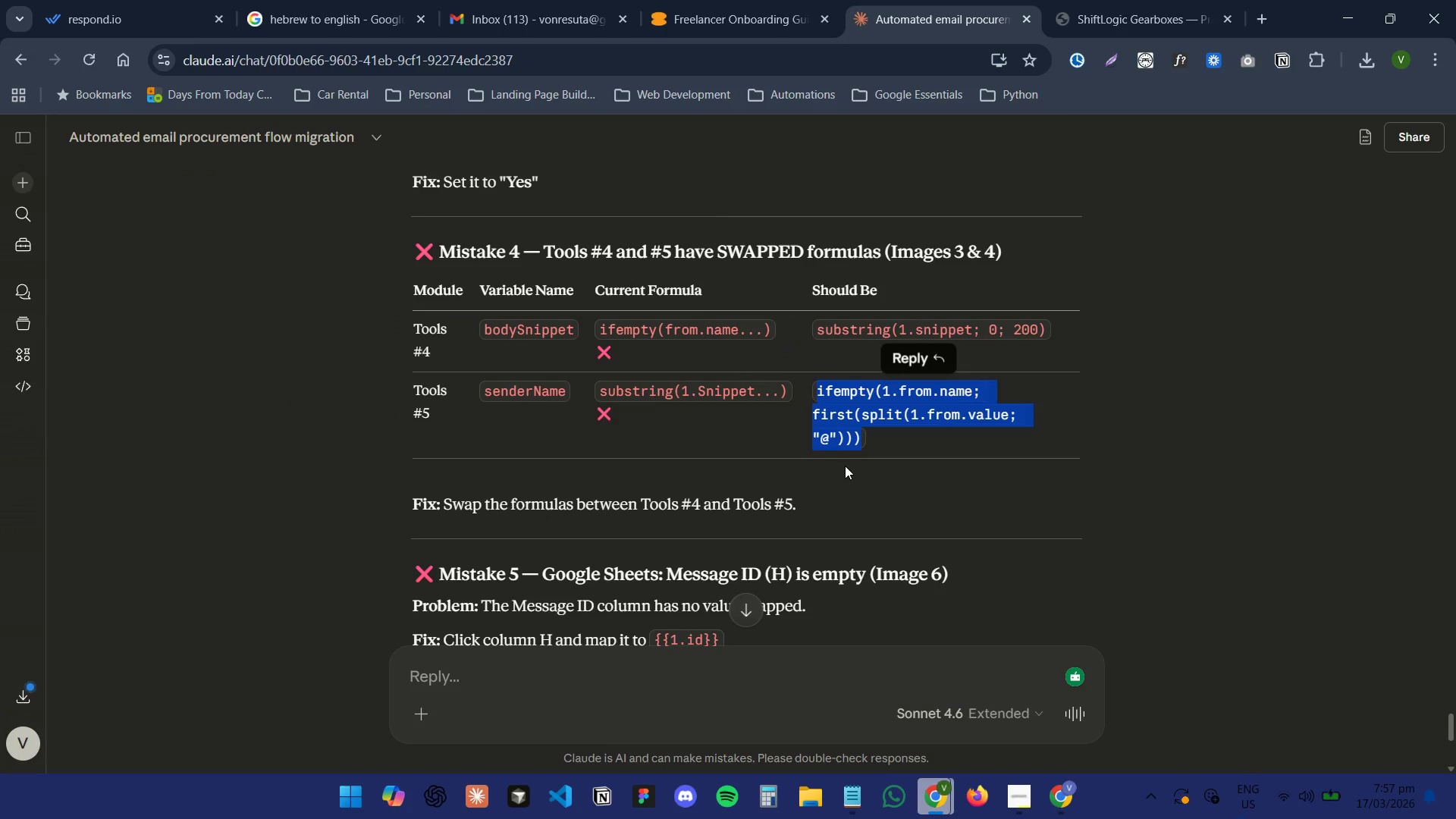 
scroll: coordinate [854, 482], scroll_direction: down, amount: 3.0
 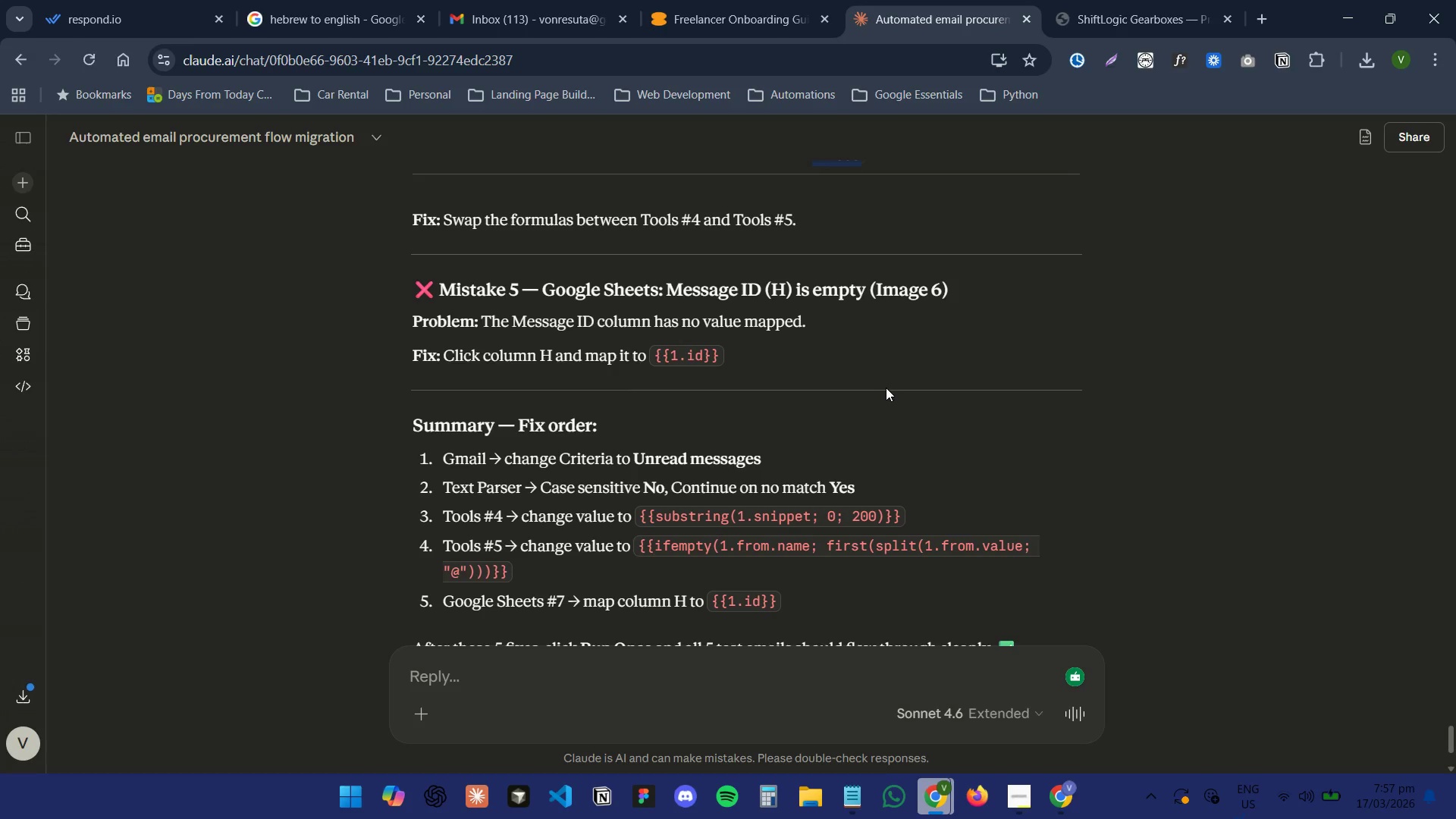 
wait(10.97)
 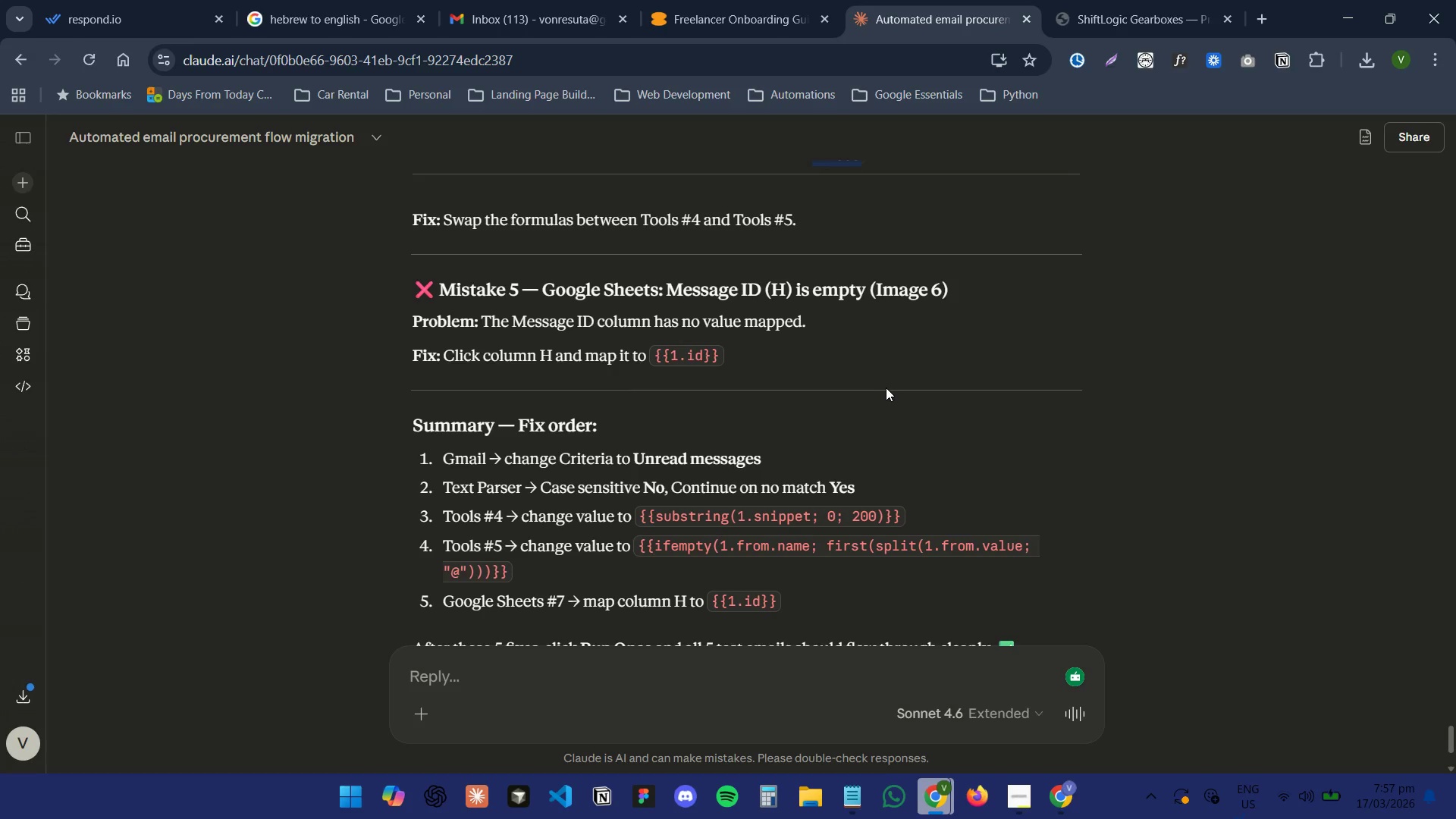 
left_click([1084, 802])
 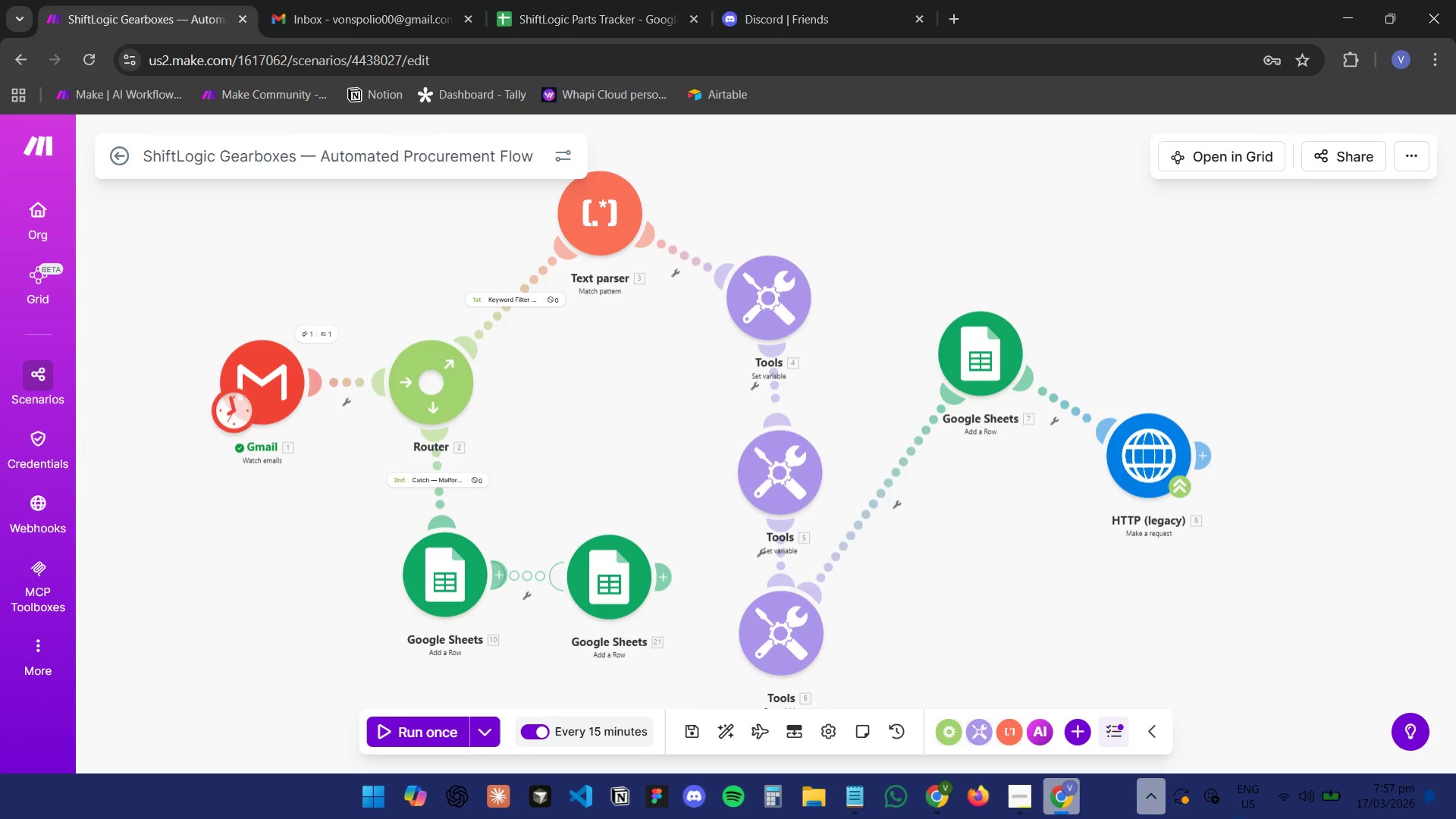 
left_click([1059, 797])
 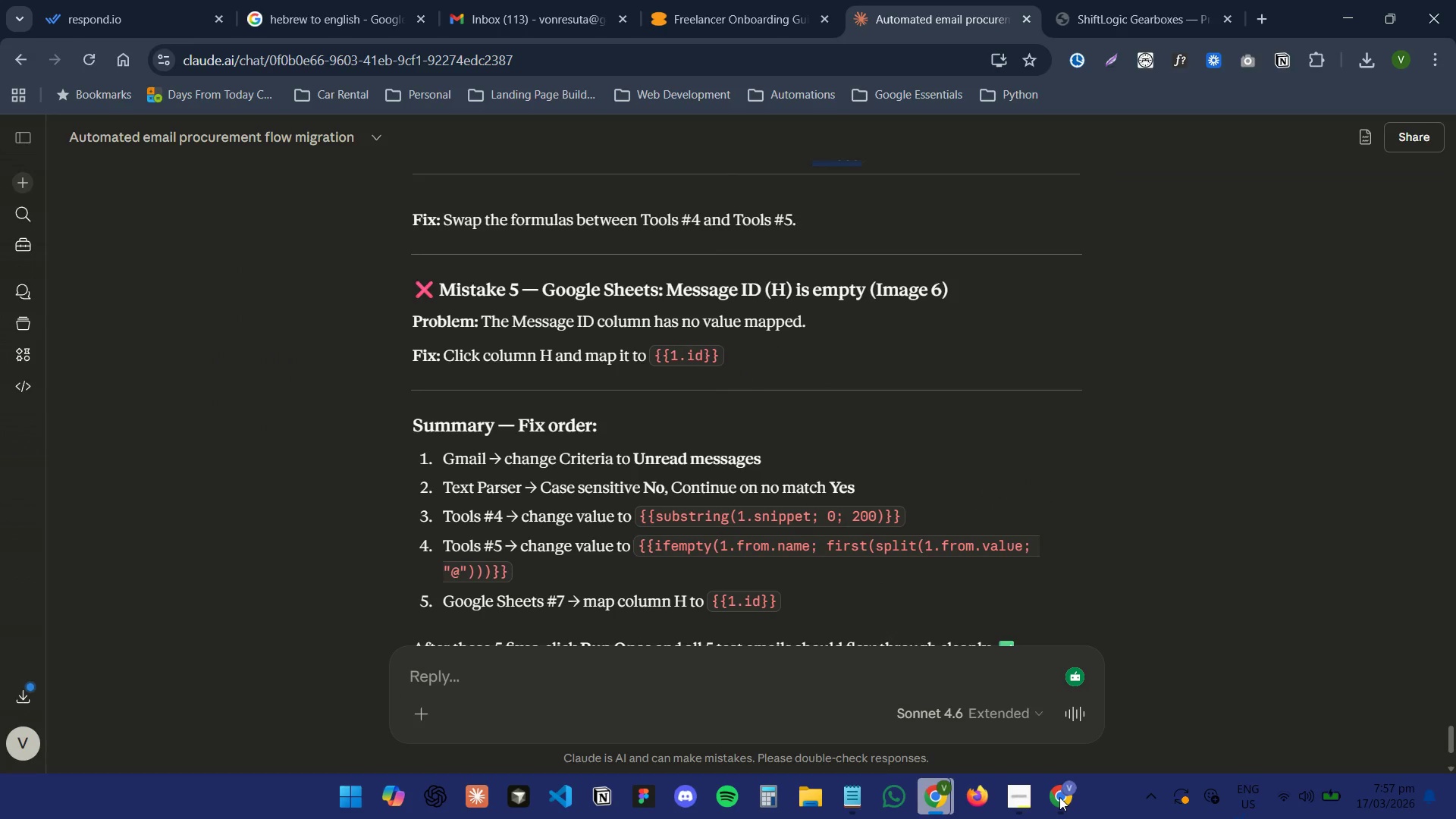 
left_click([1059, 797])
 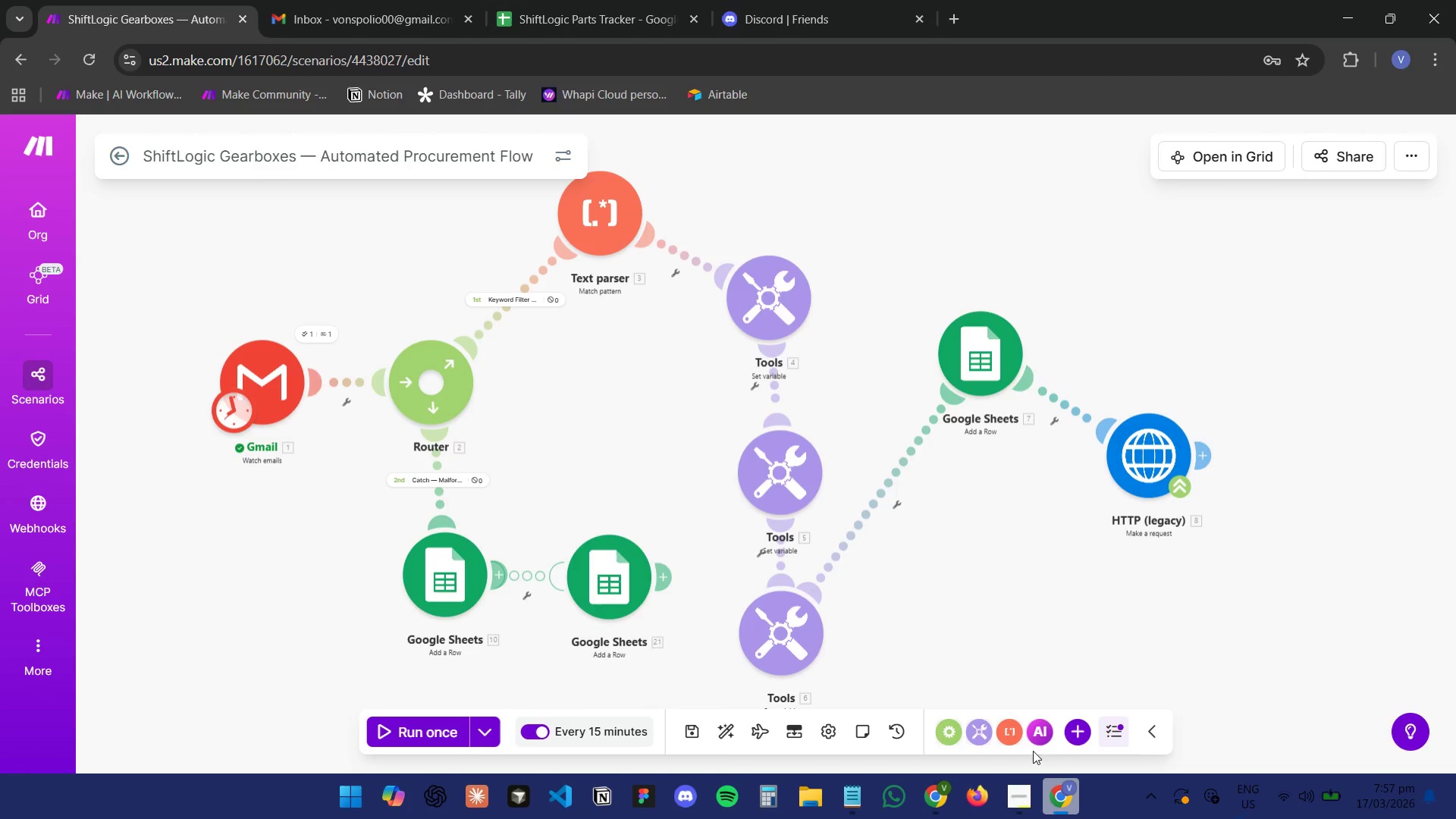 
left_click([1054, 811])
 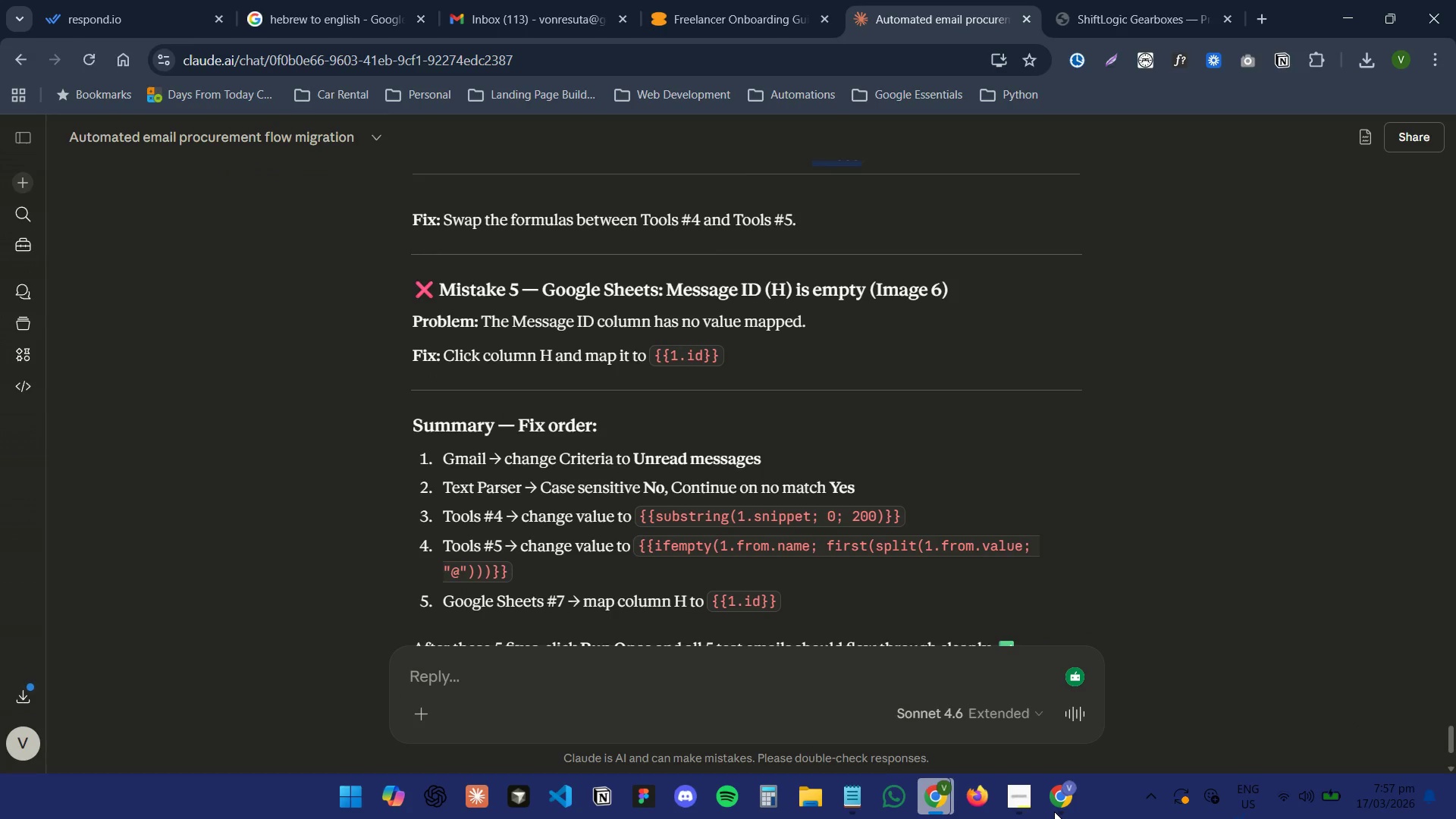 
left_click([1054, 811])
 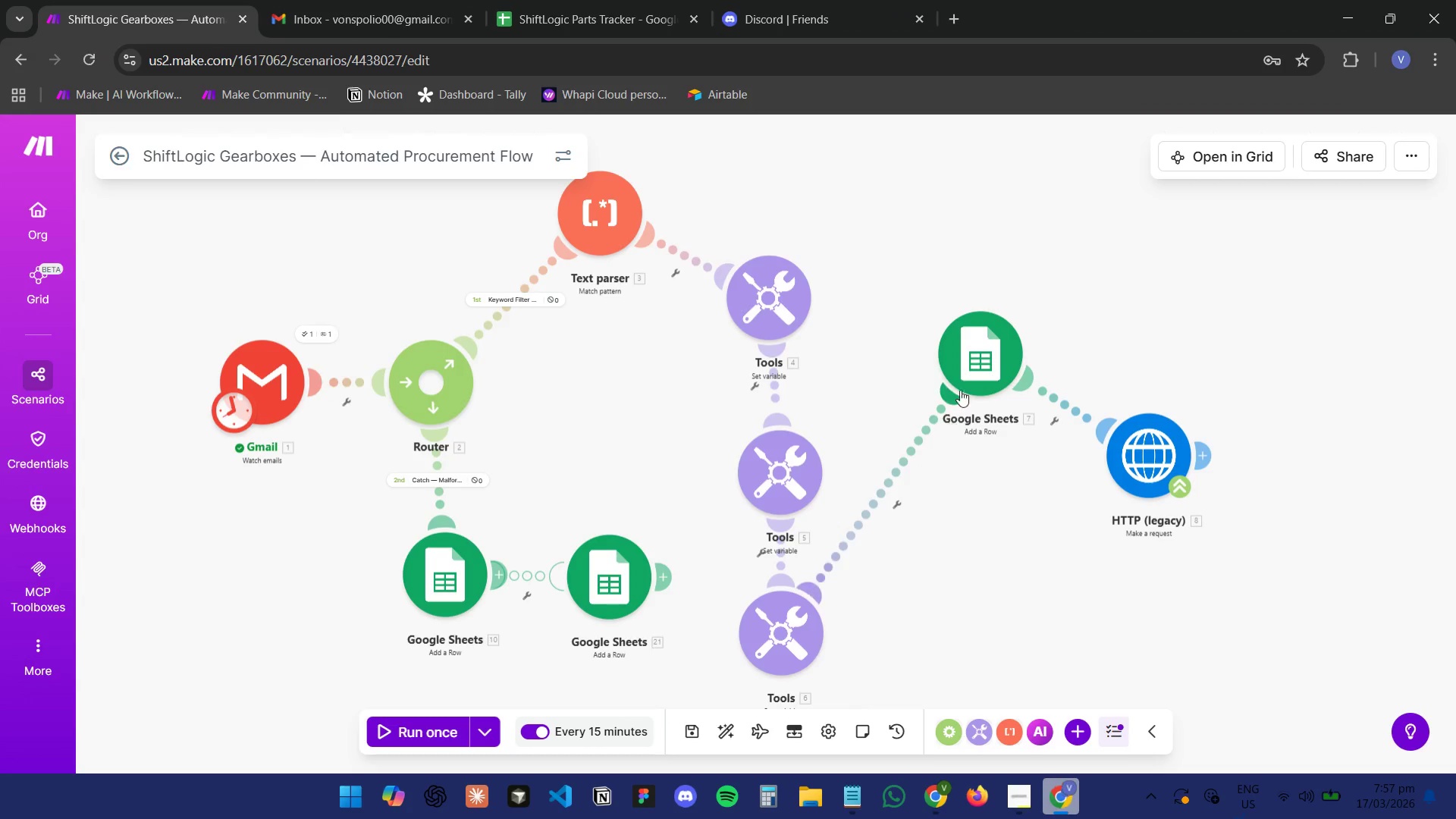 
left_click([963, 364])
 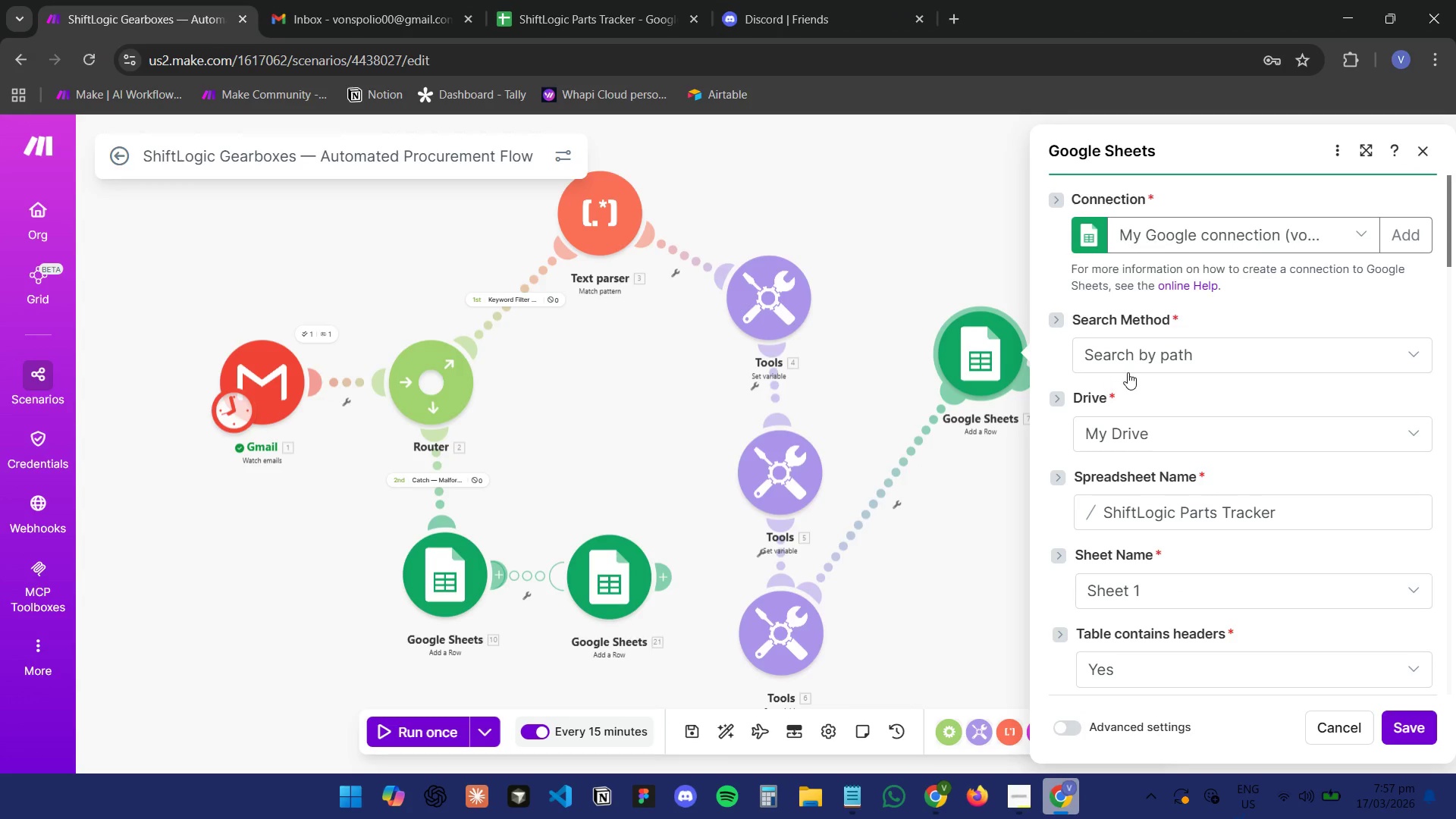 
scroll: coordinate [1239, 435], scroll_direction: down, amount: 10.0
 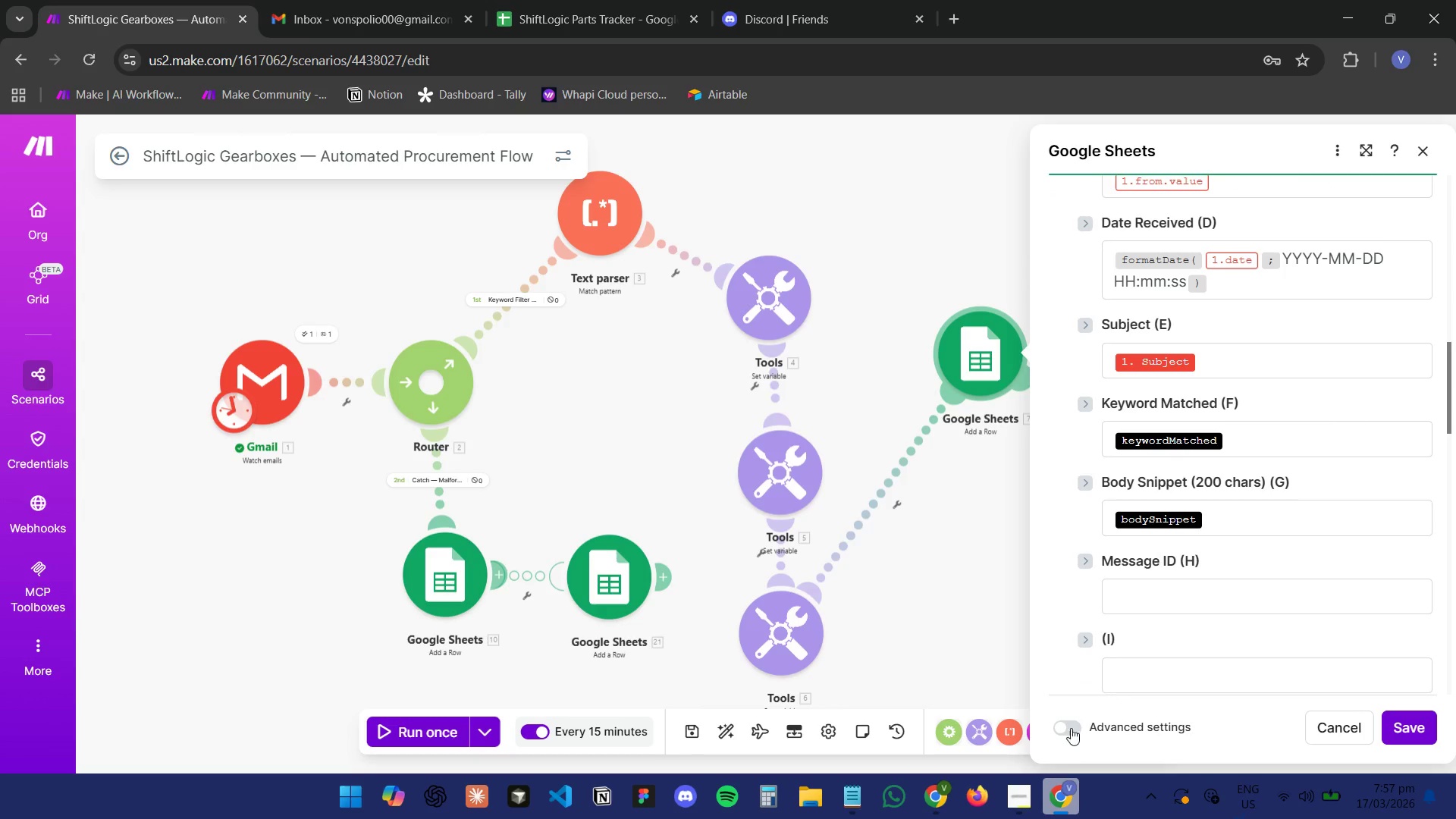 
left_click([1056, 800])
 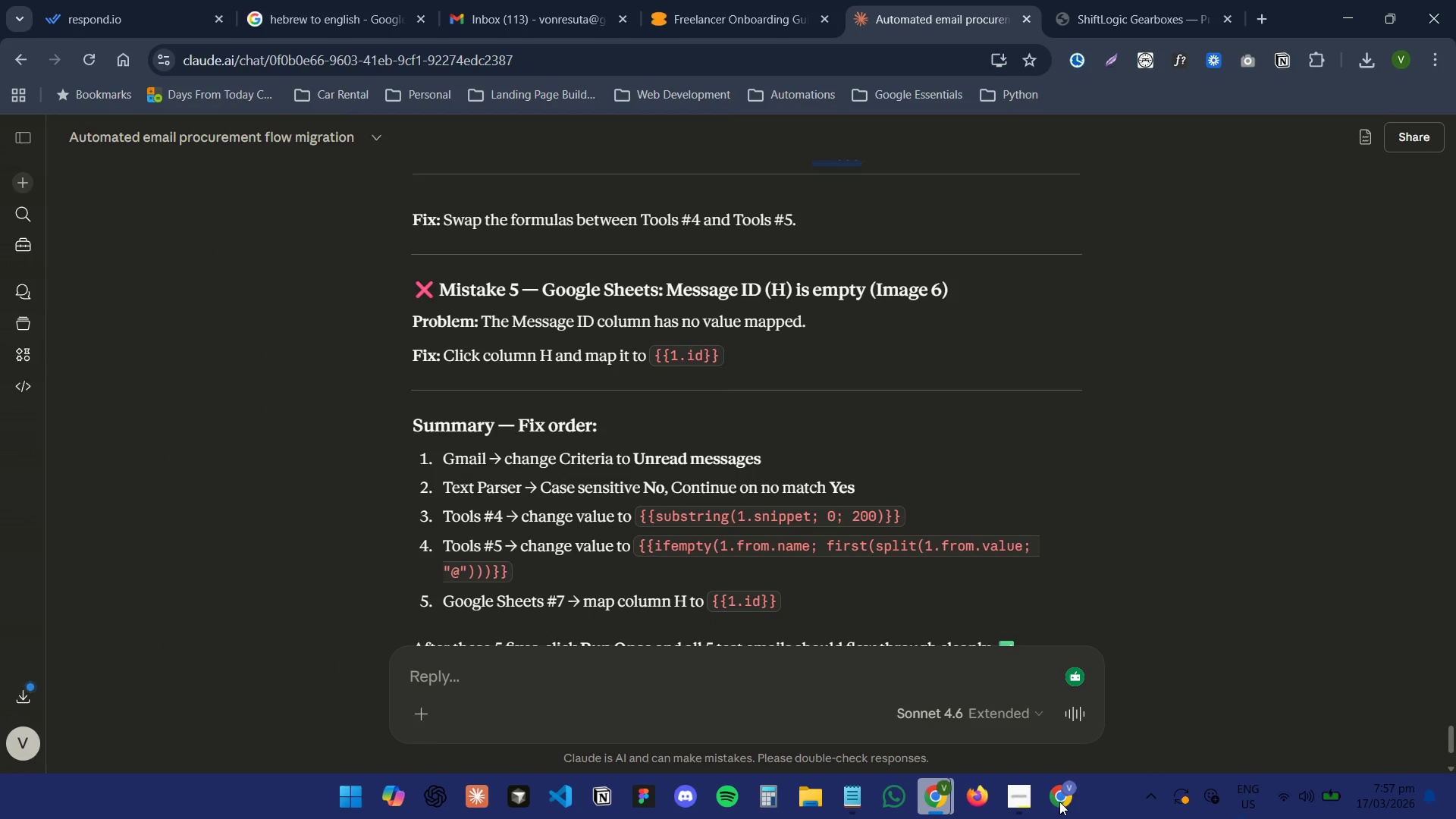 
left_click([1059, 802])
 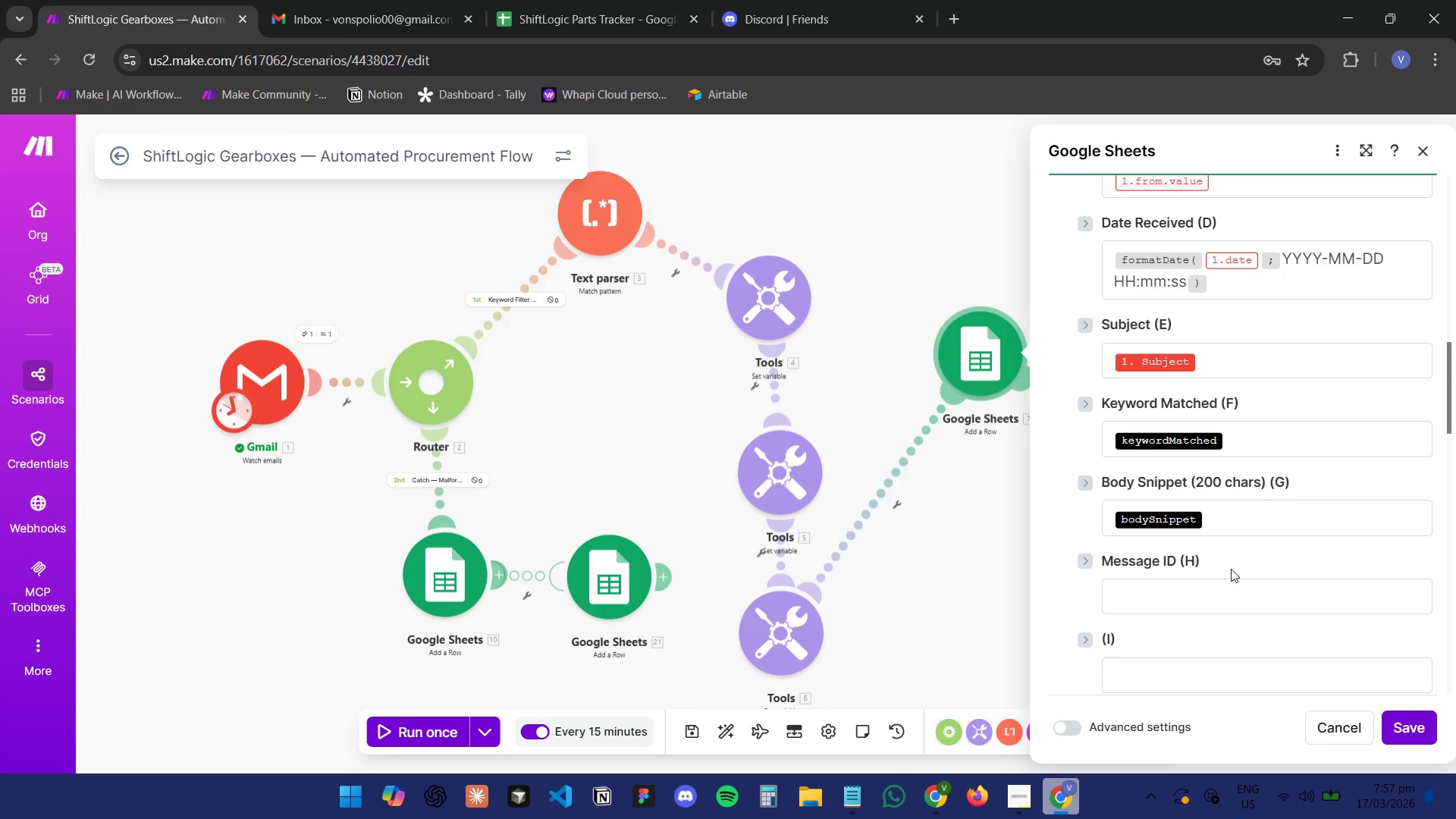 
left_click([1218, 585])
 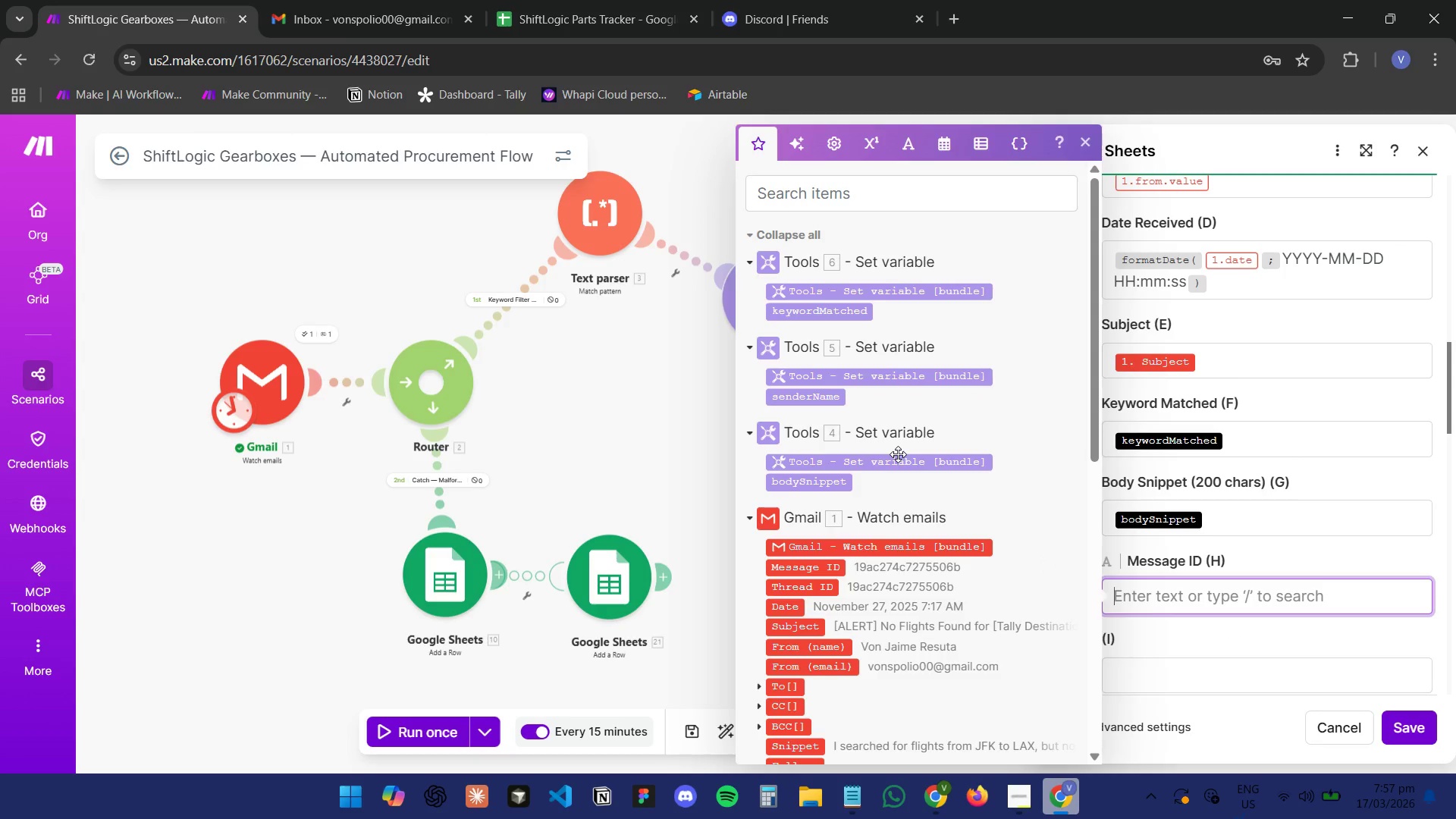 
scroll: coordinate [883, 400], scroll_direction: down, amount: 10.0
 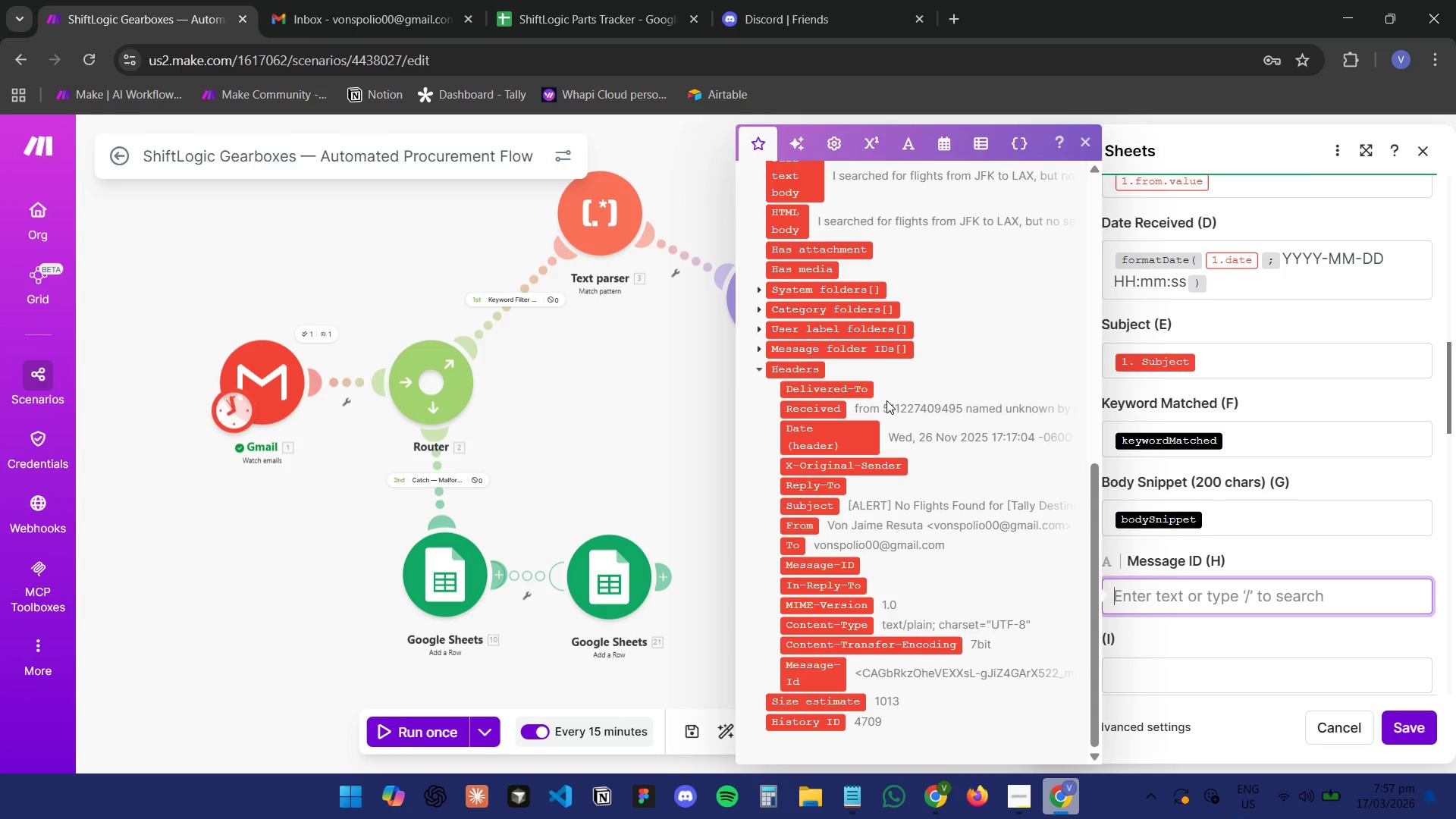 
scroll: coordinate [886, 400], scroll_direction: up, amount: 3.0
 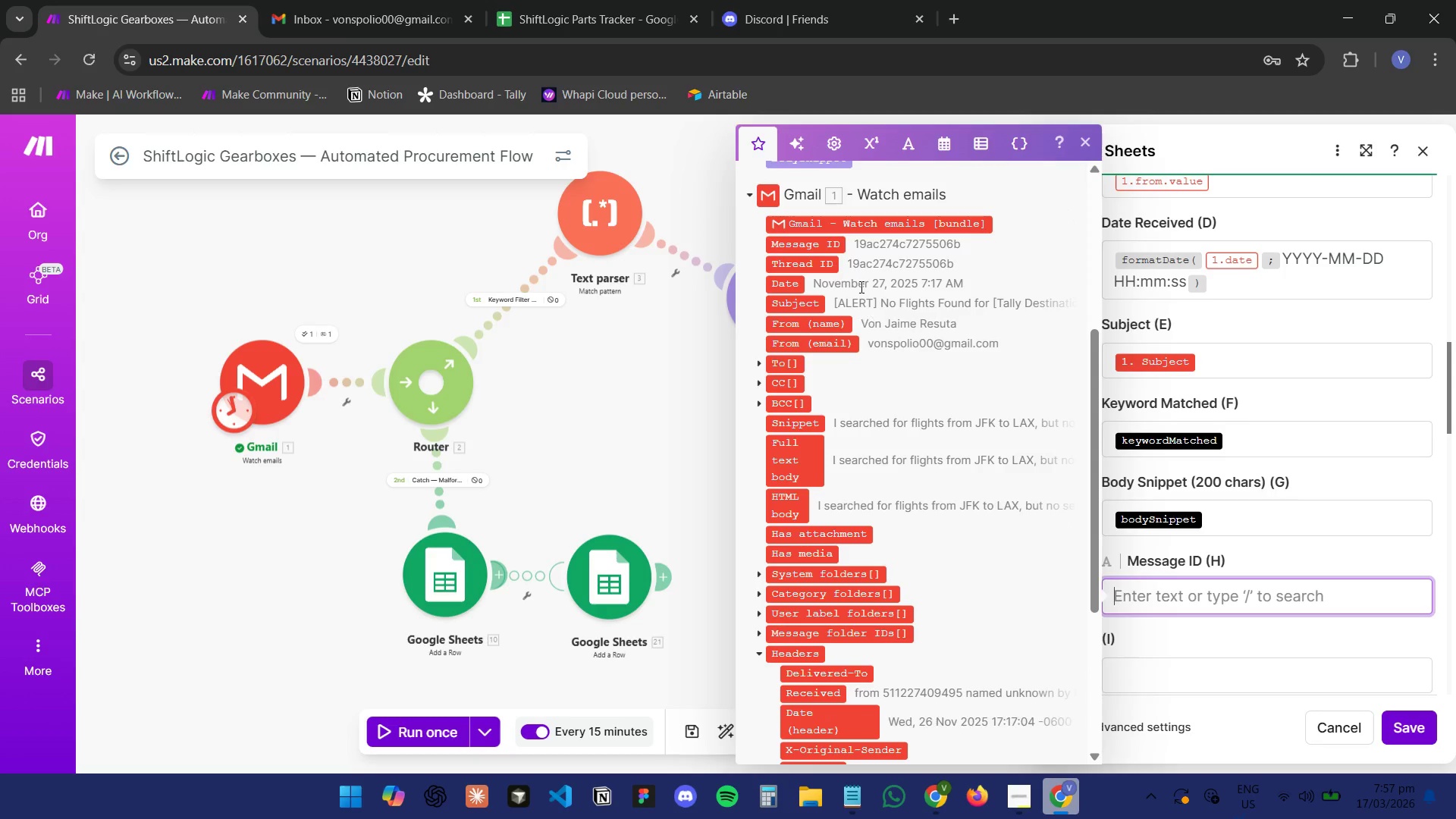 
left_click([838, 245])
 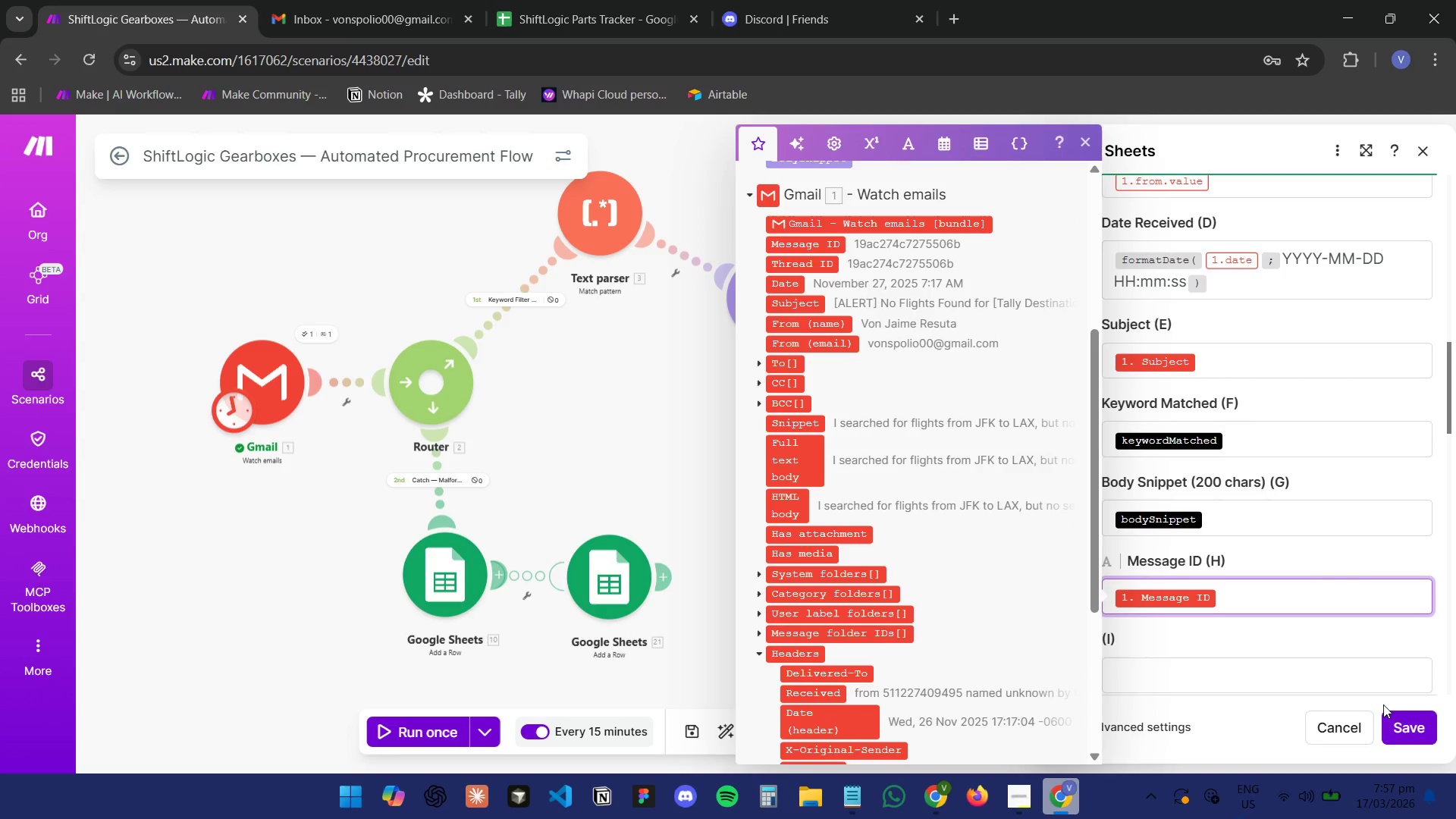 
left_click([1400, 721])
 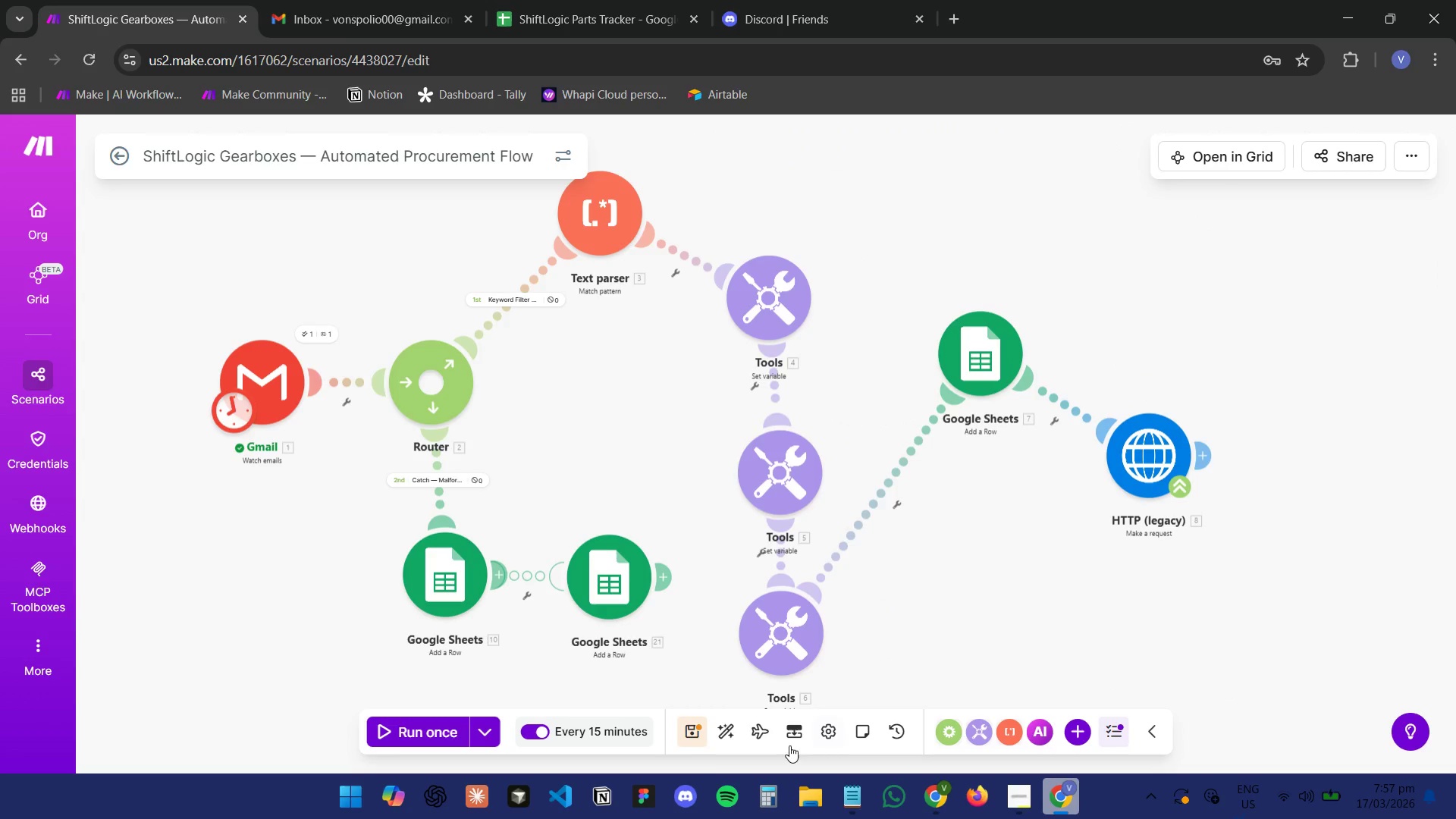 
left_click([692, 735])
 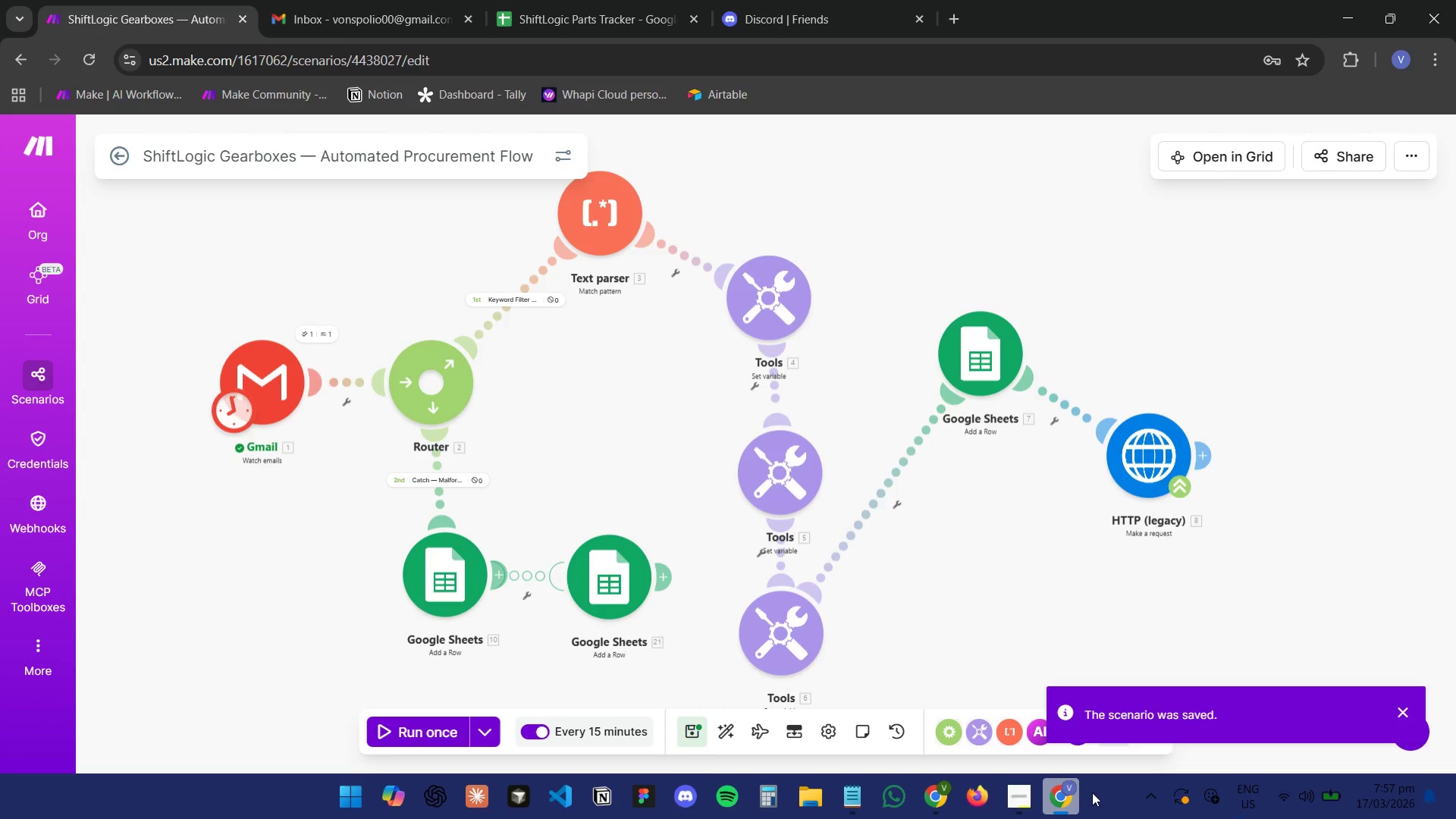 
left_click([1069, 803])
 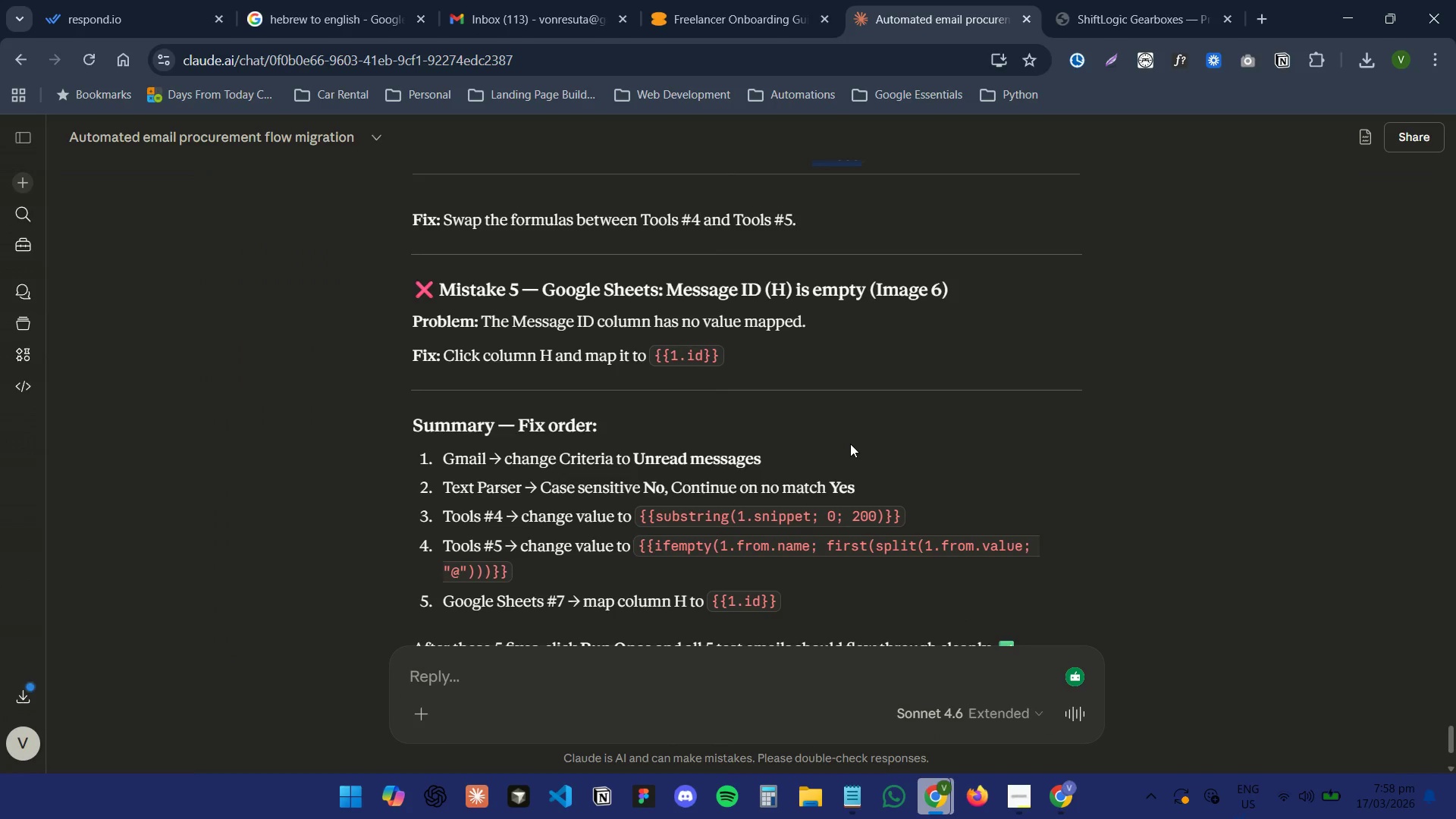 
scroll: coordinate [855, 444], scroll_direction: down, amount: 1.0
 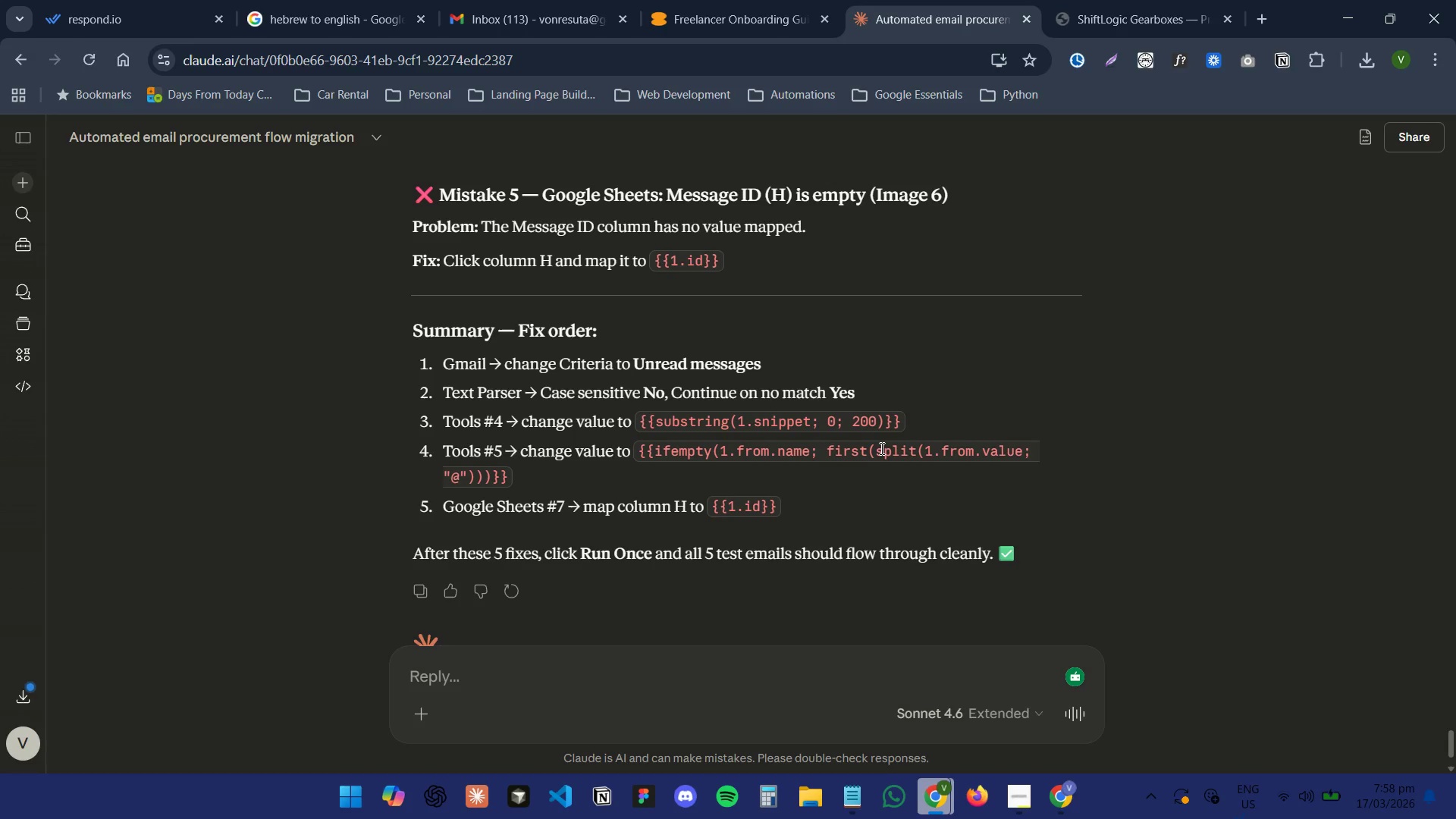 
left_click([1059, 807])
 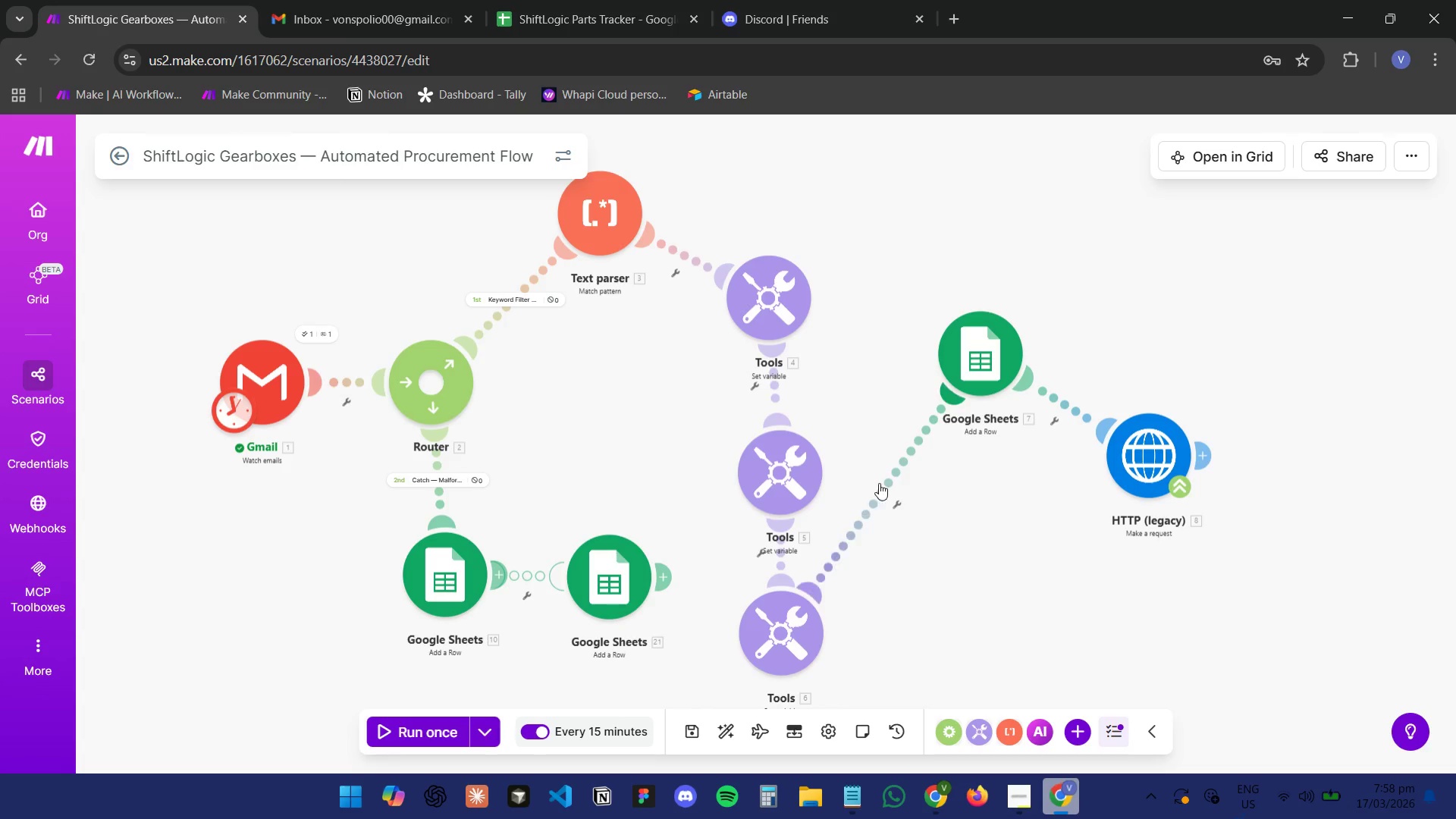 
scroll: coordinate [906, 488], scroll_direction: down, amount: 2.0
 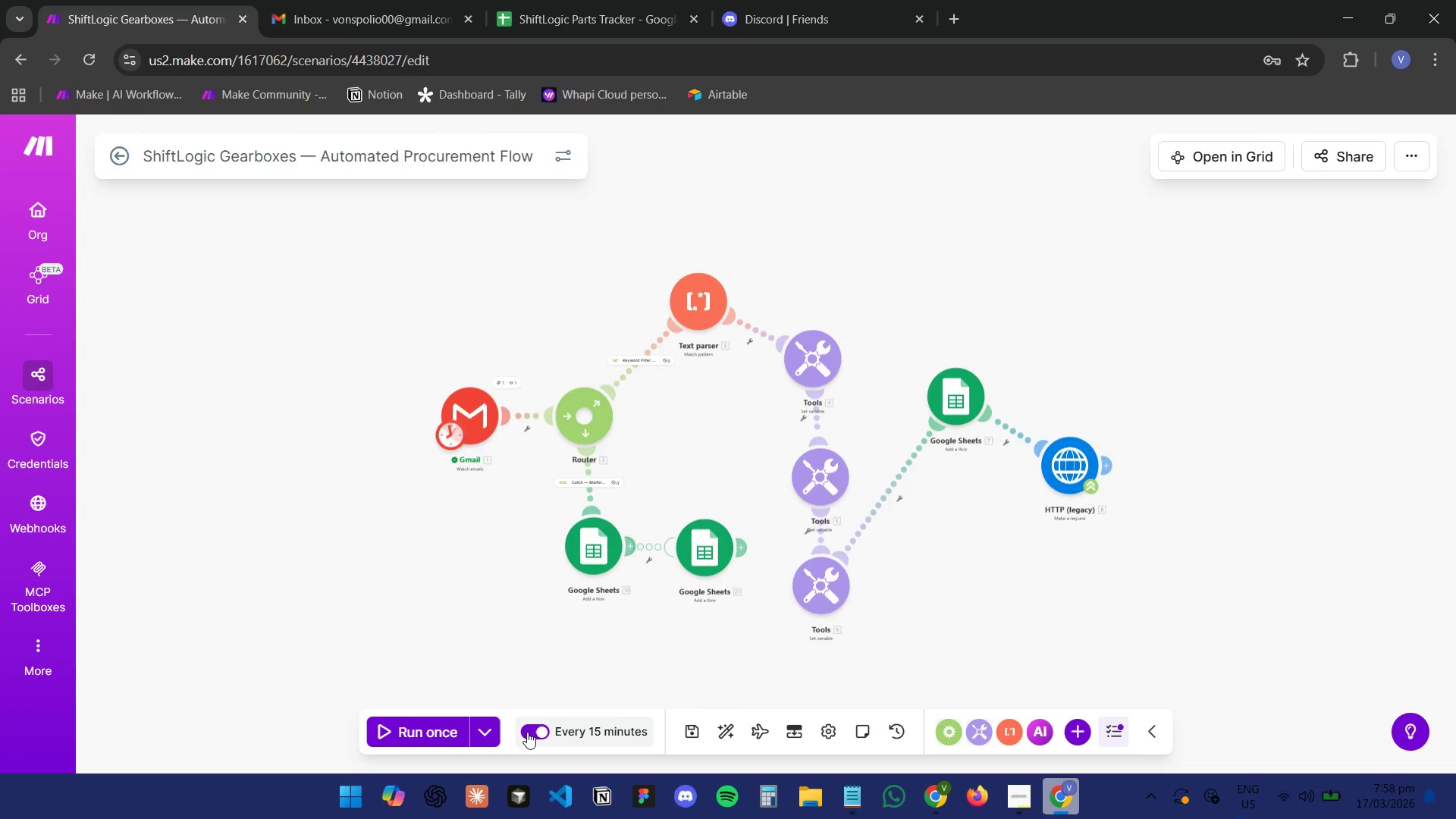 
mouse_move([403, 739])
 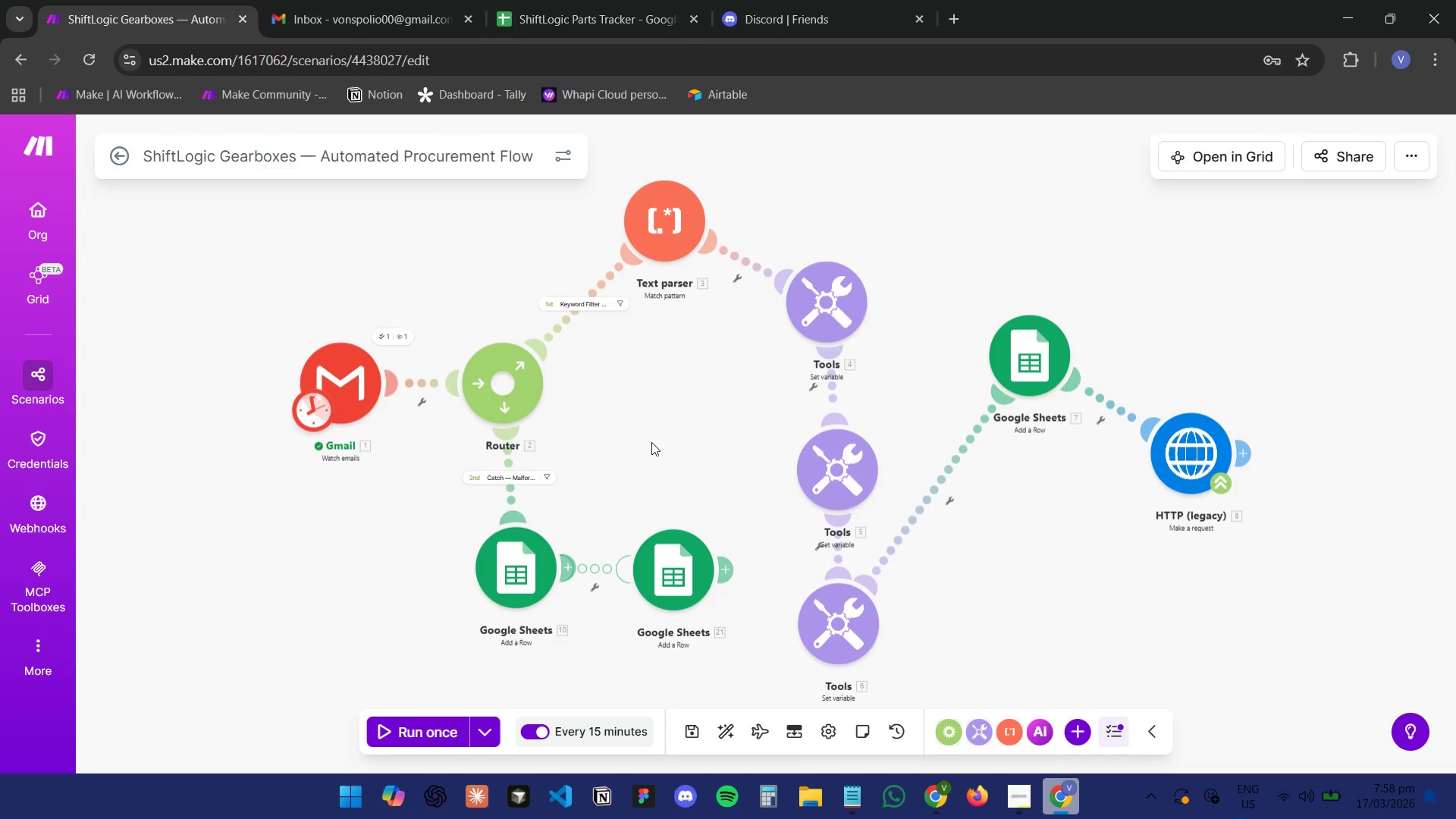 
left_click([559, 0])
 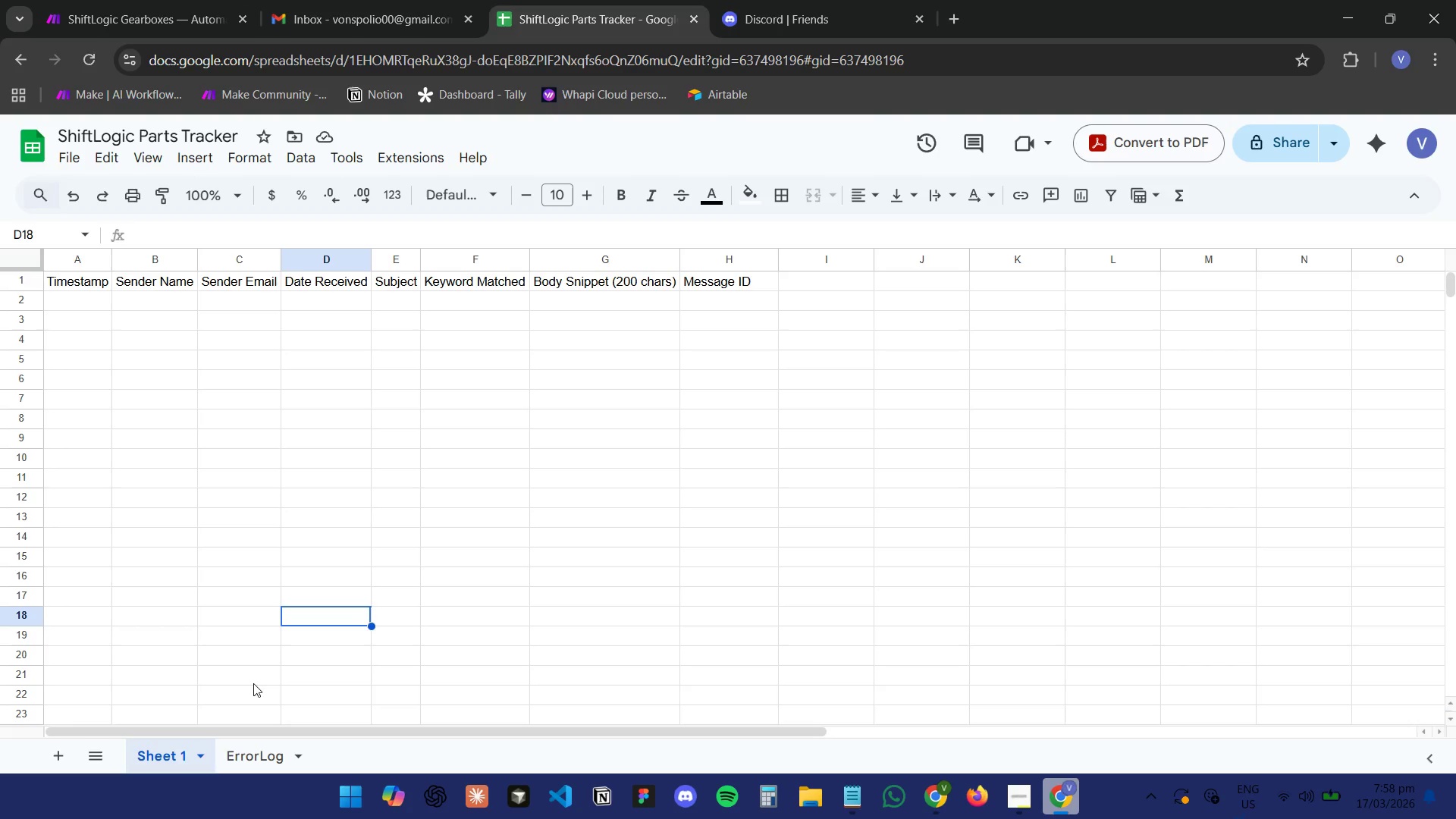 
left_click([233, 760])
 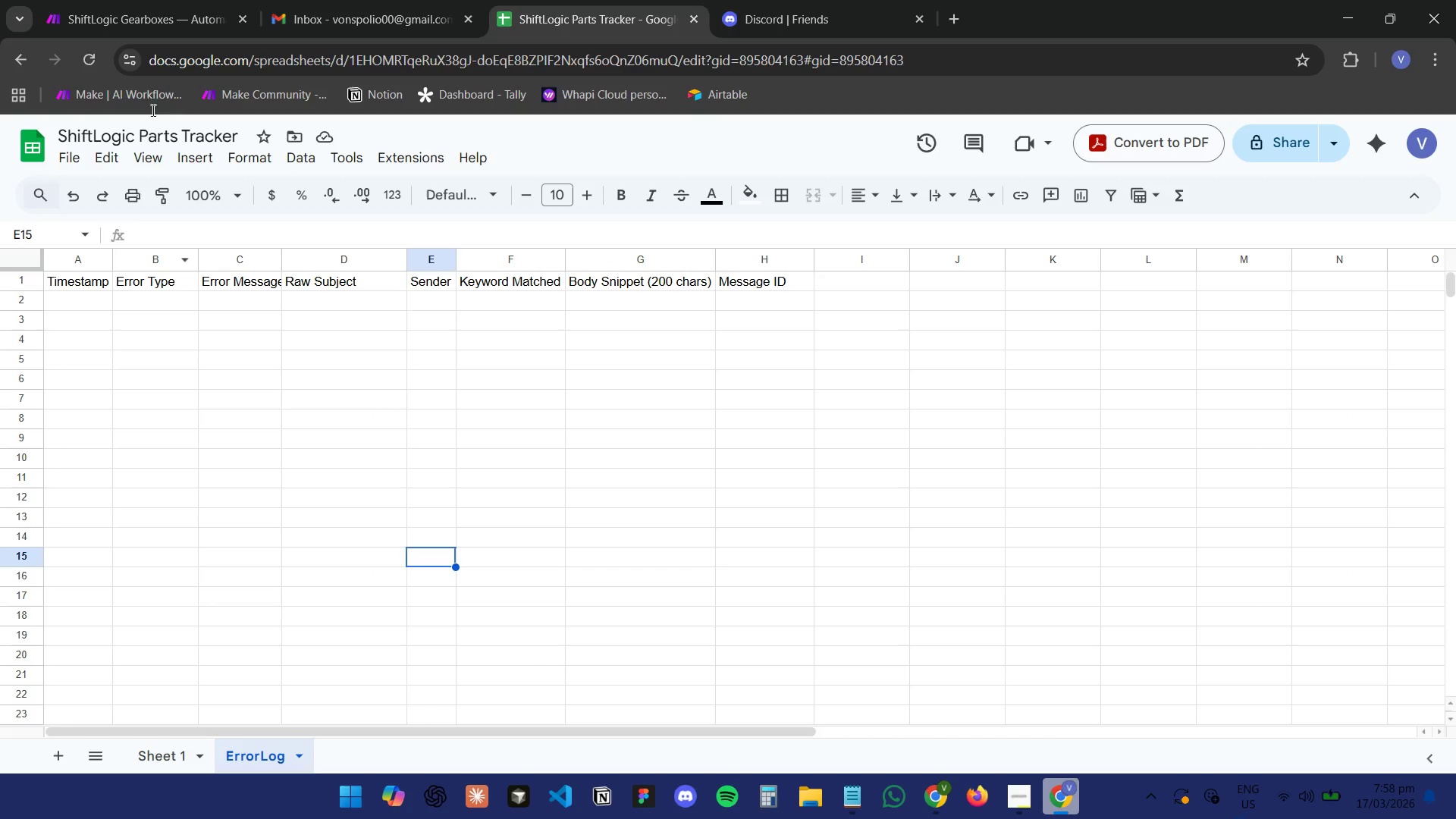 
left_click([93, 0])
 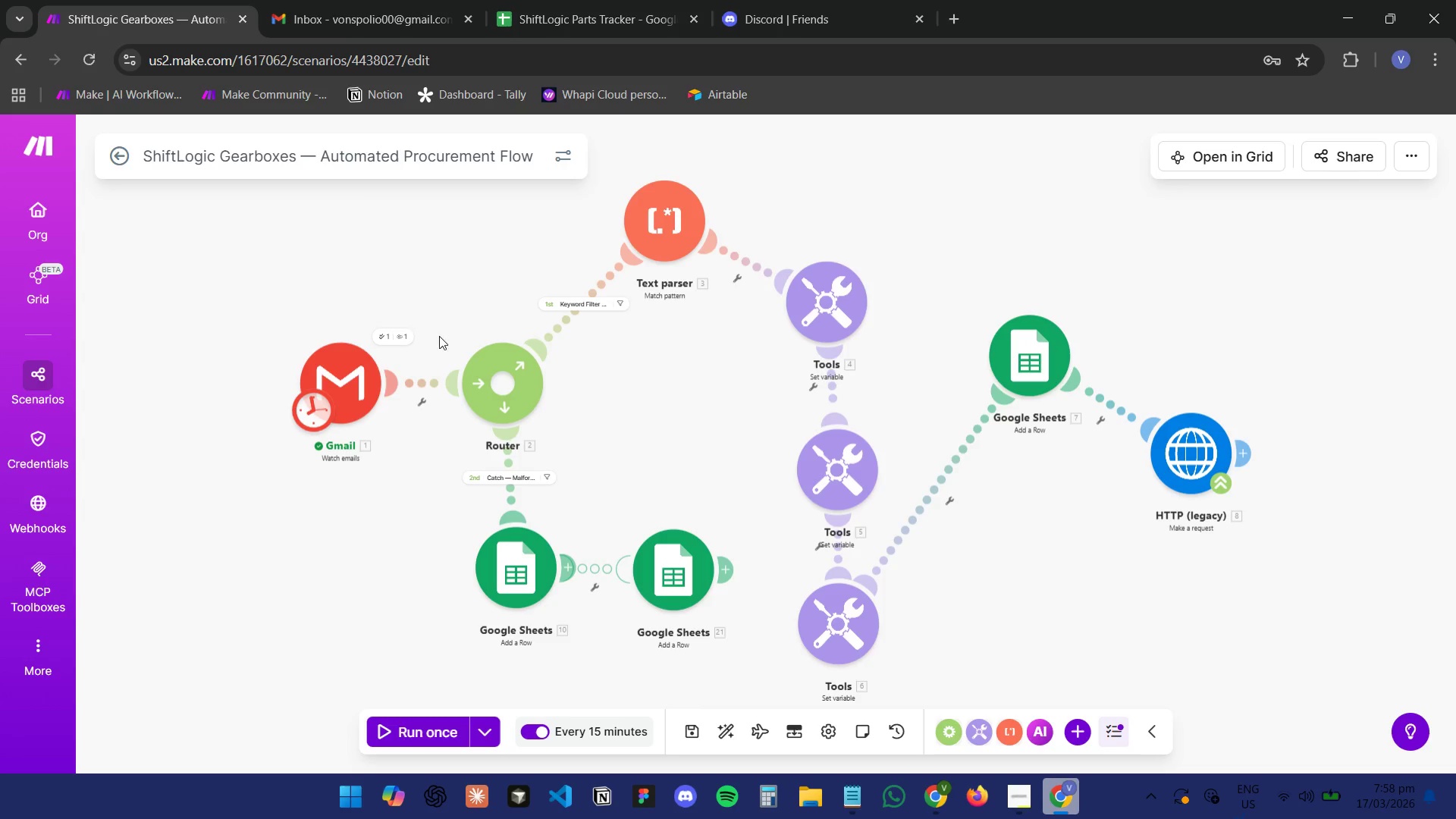 
left_click([406, 330])
 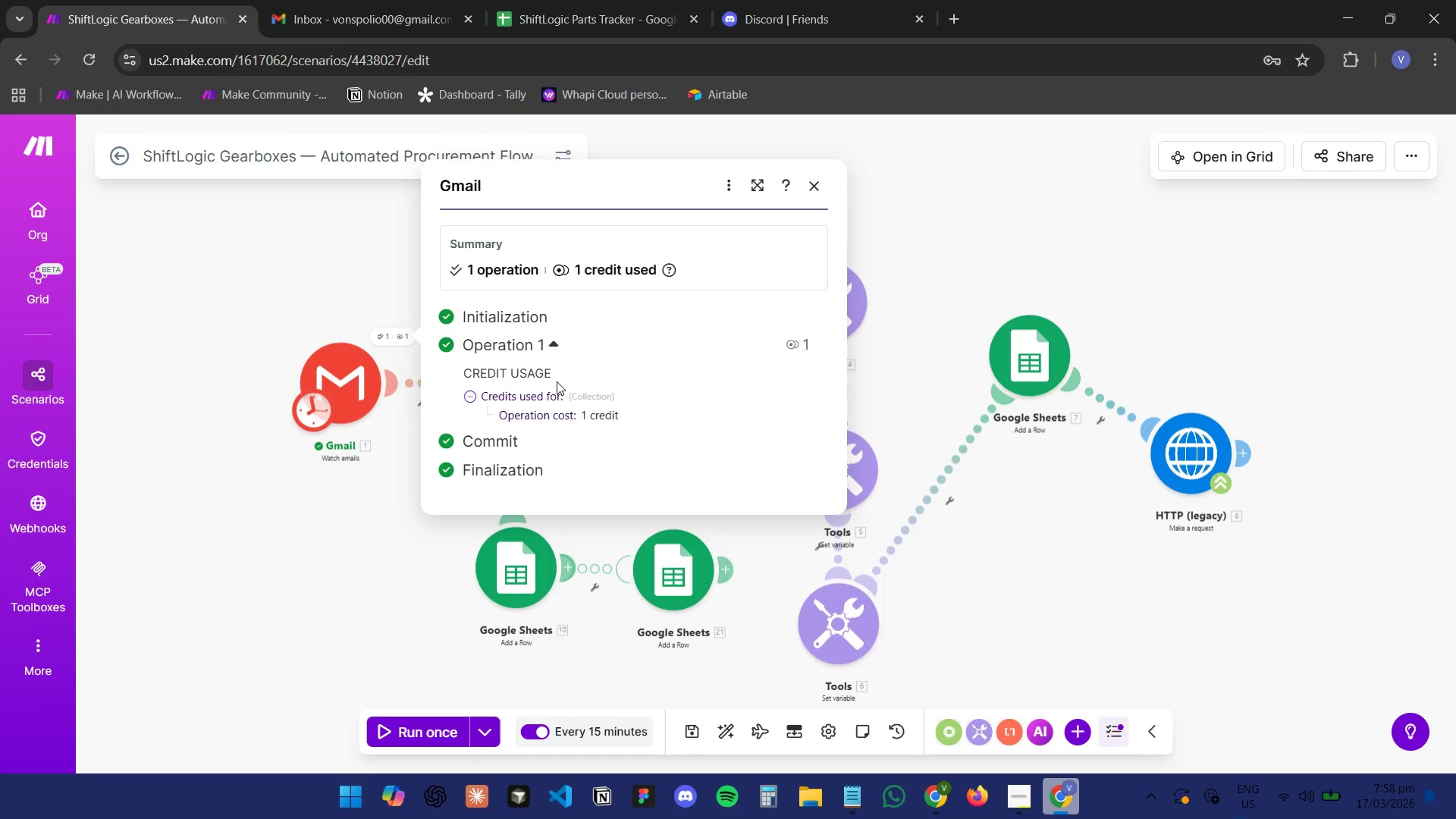 
left_click([1018, 569])
 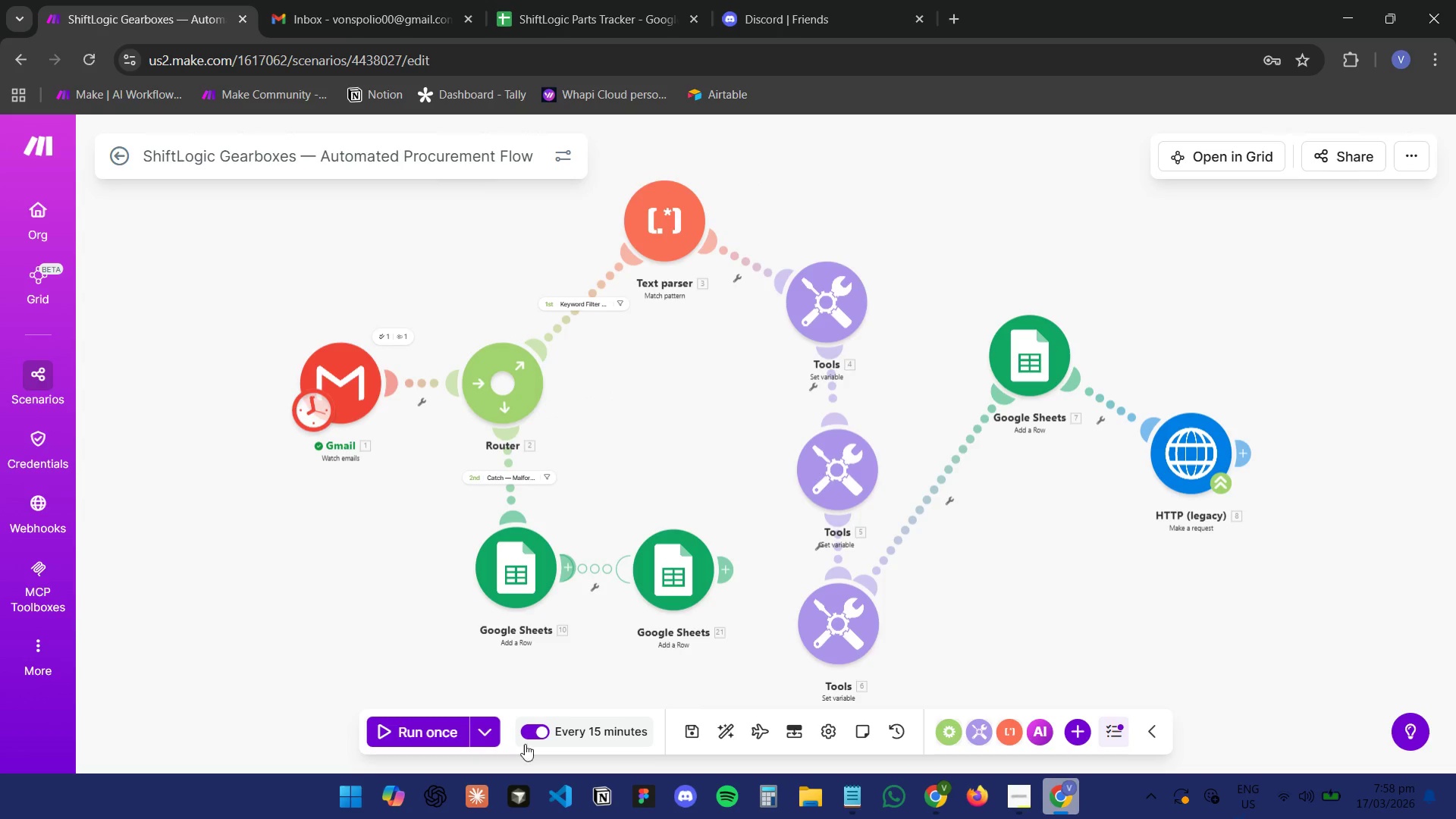 
left_click([430, 735])
 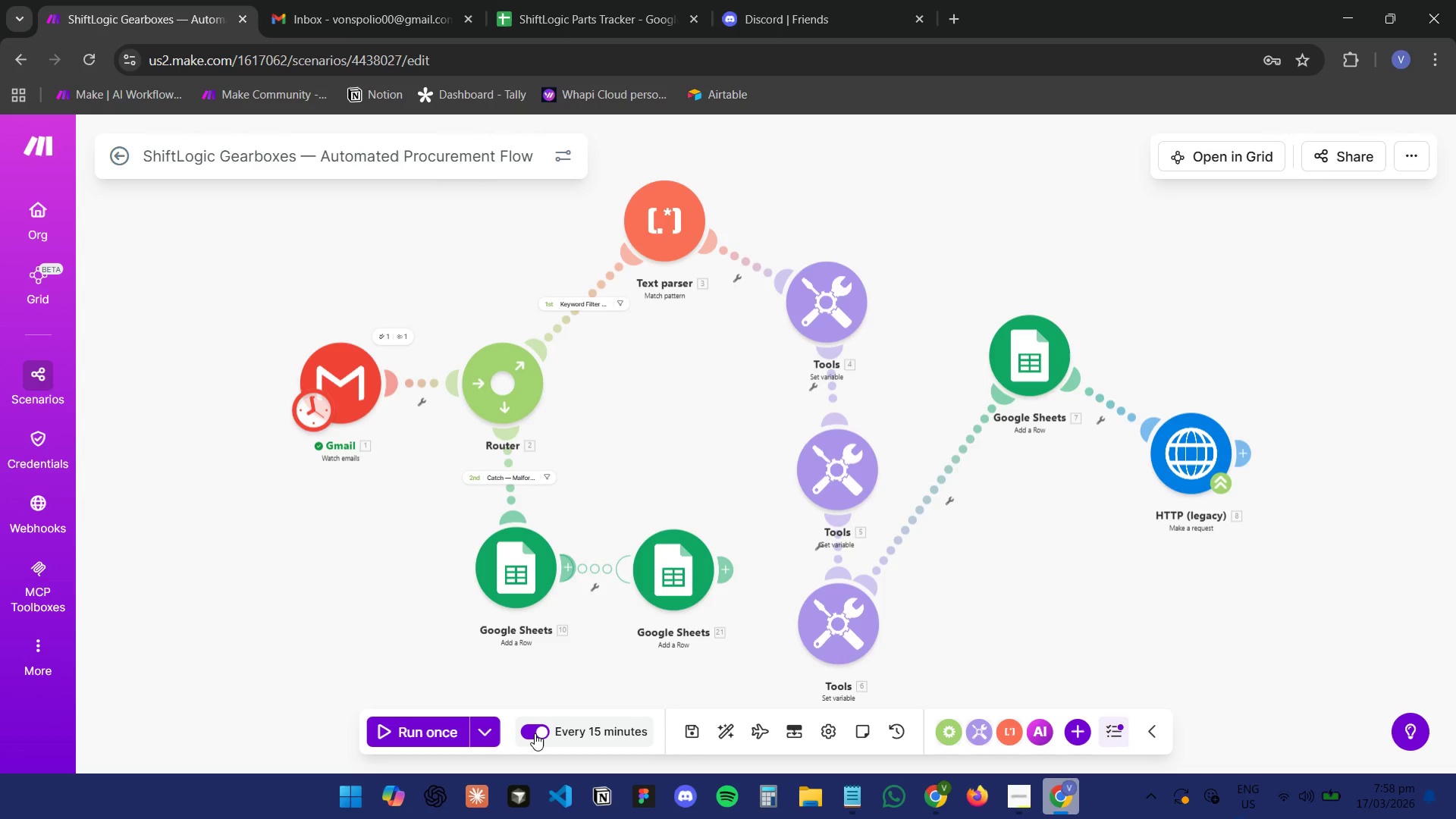 
left_click([1053, 802])
 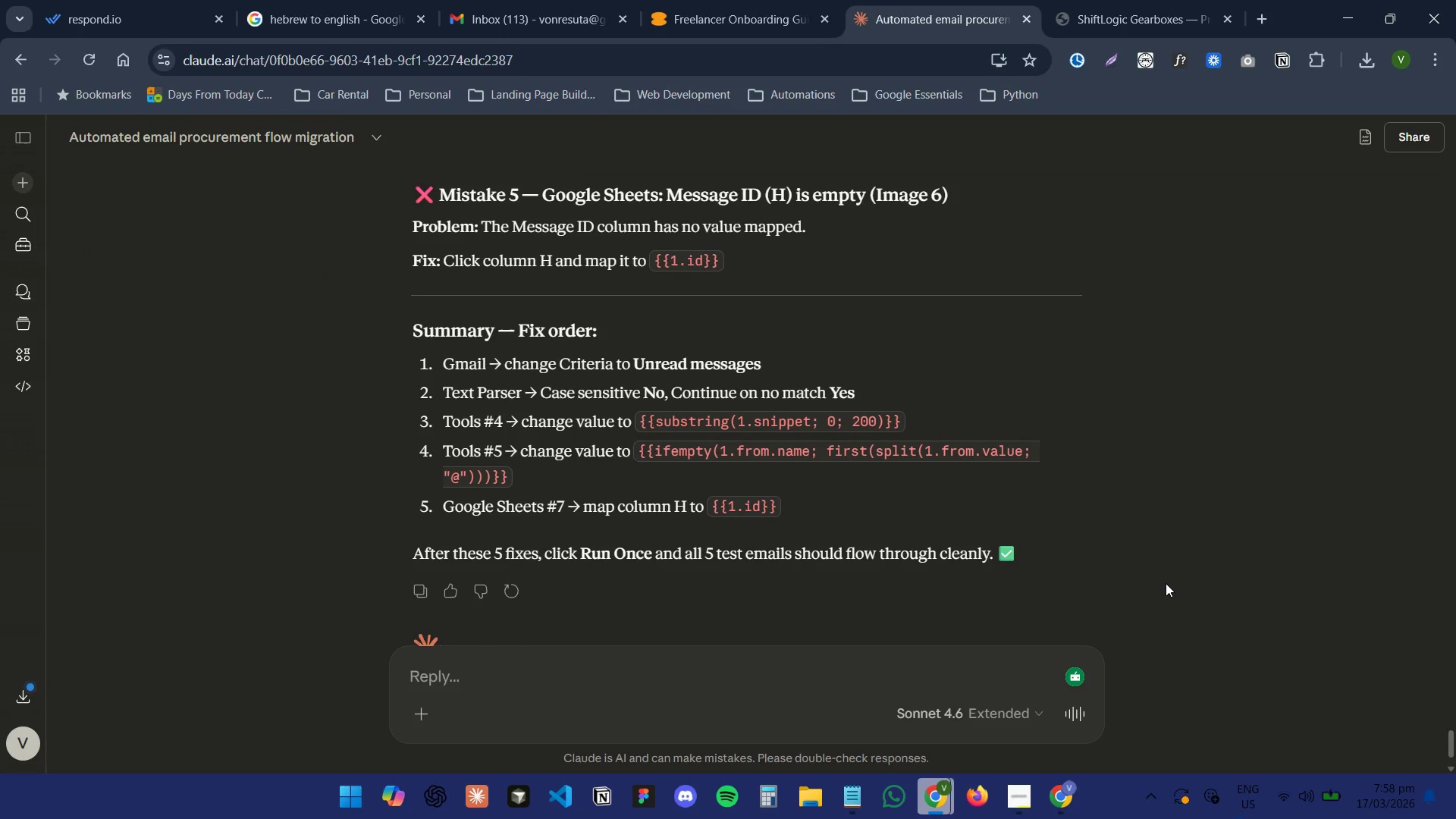 
scroll: coordinate [1156, 565], scroll_direction: down, amount: 2.0
 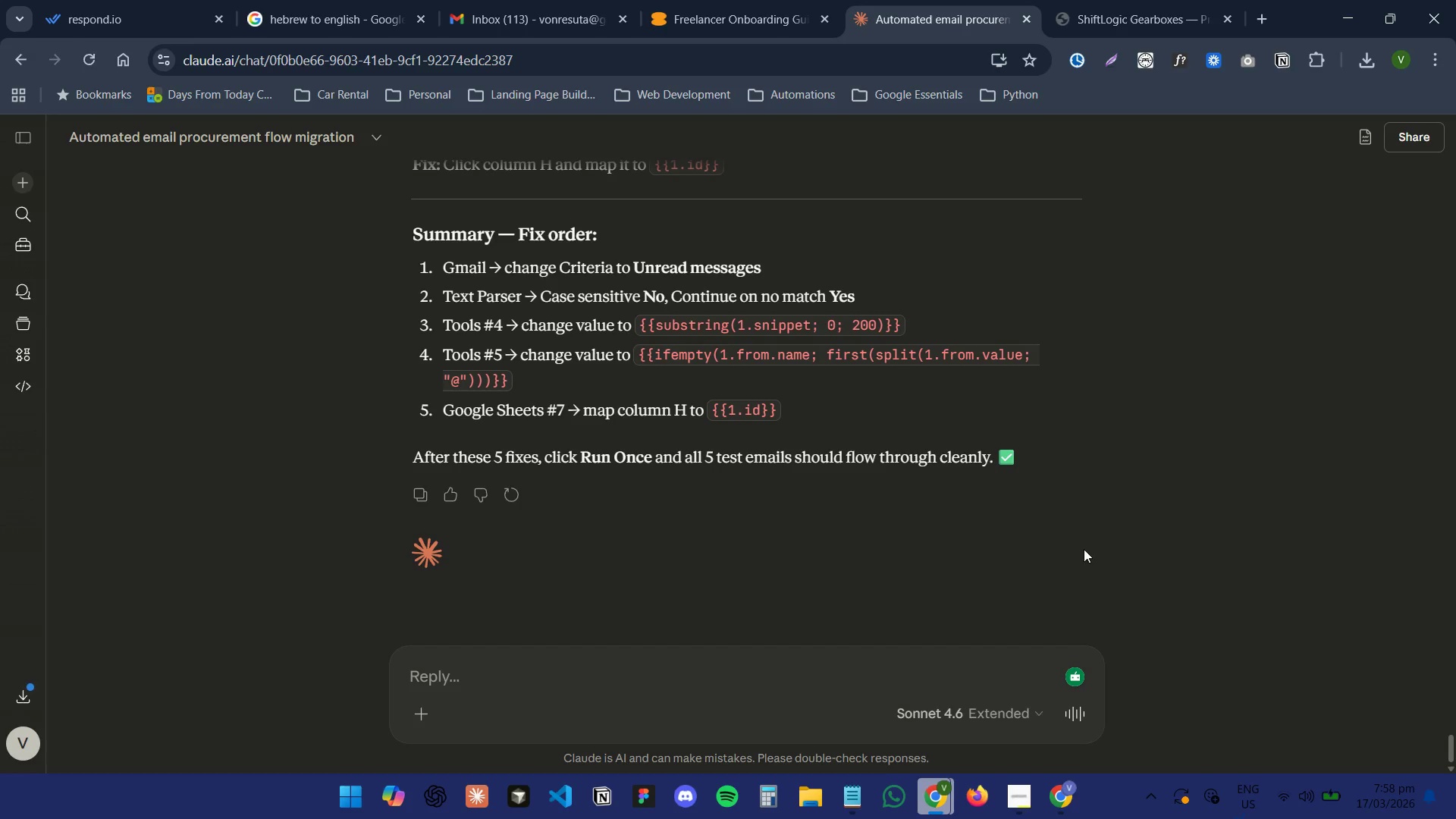 
left_click([522, 0])
 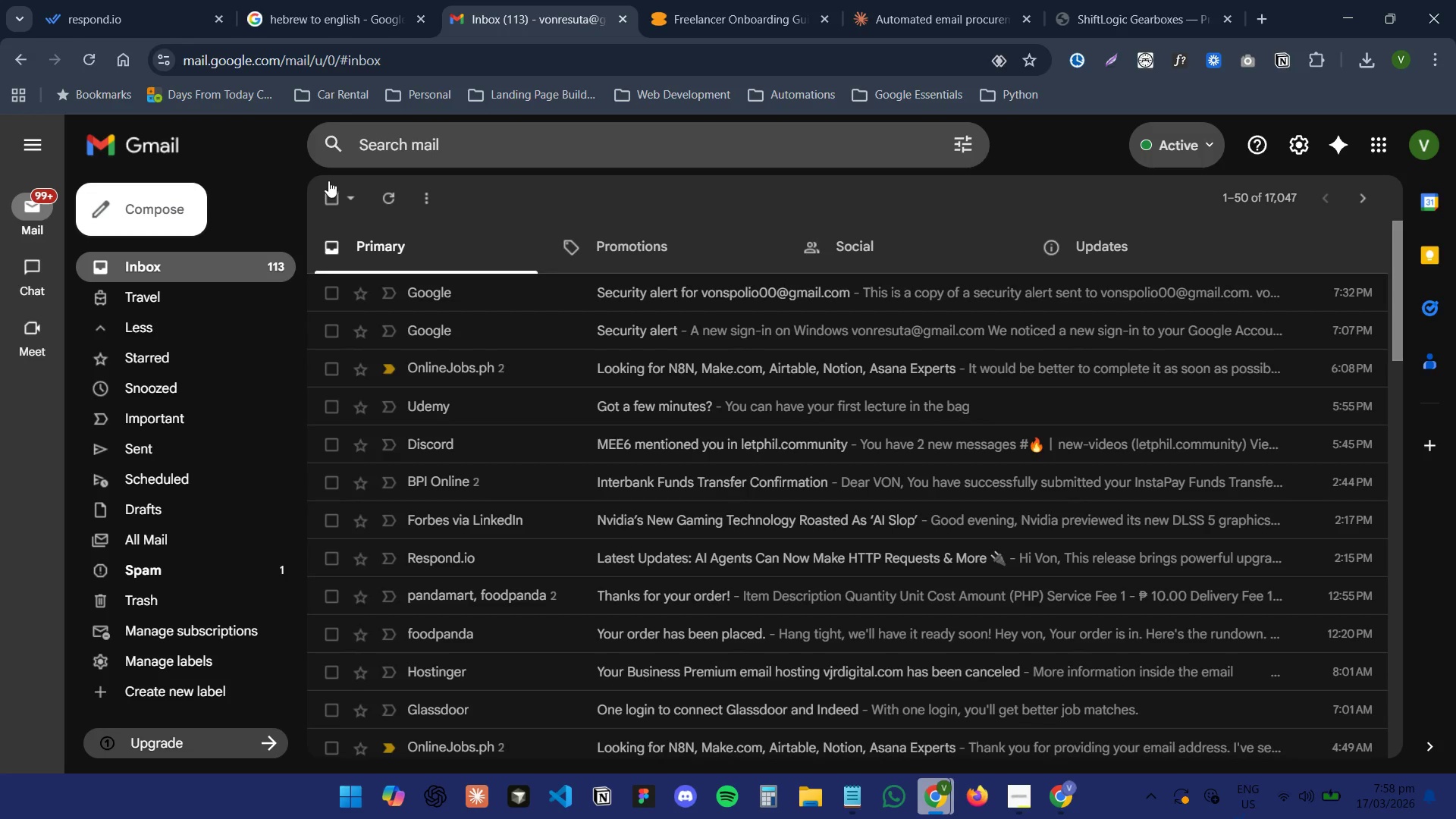 
left_click([145, 194])
 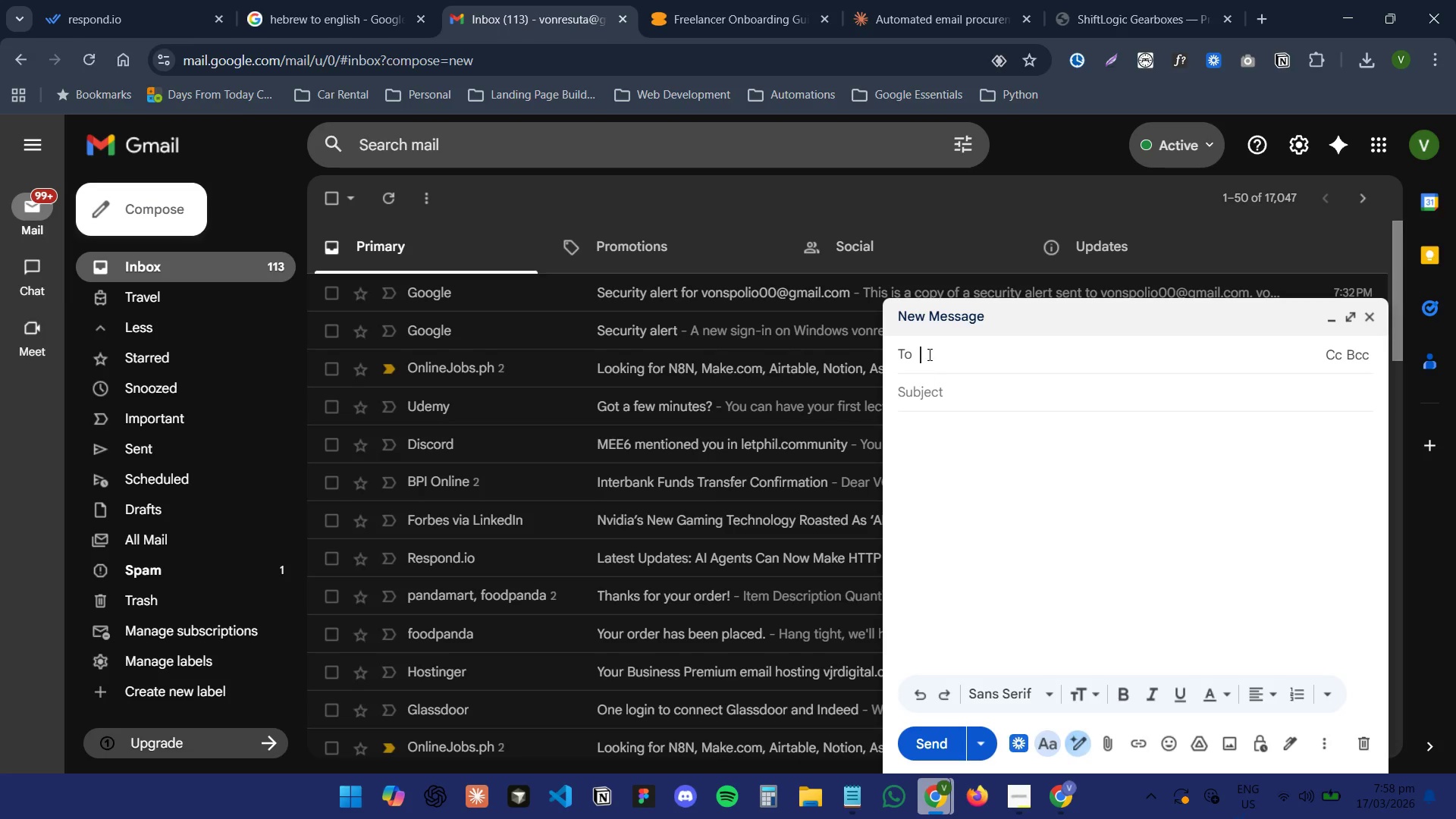 
left_click([938, 346])
 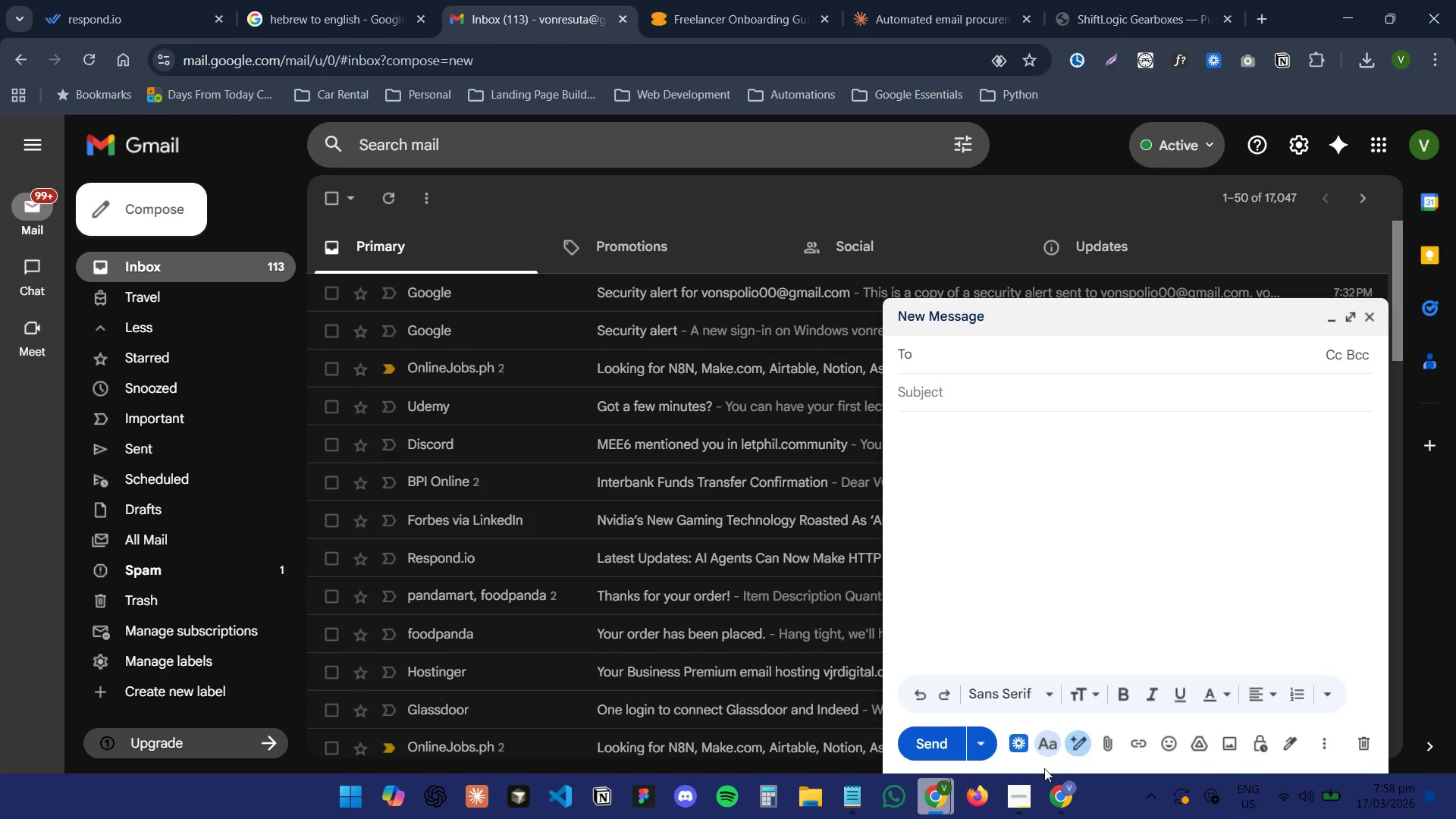 
left_click([1053, 808])
 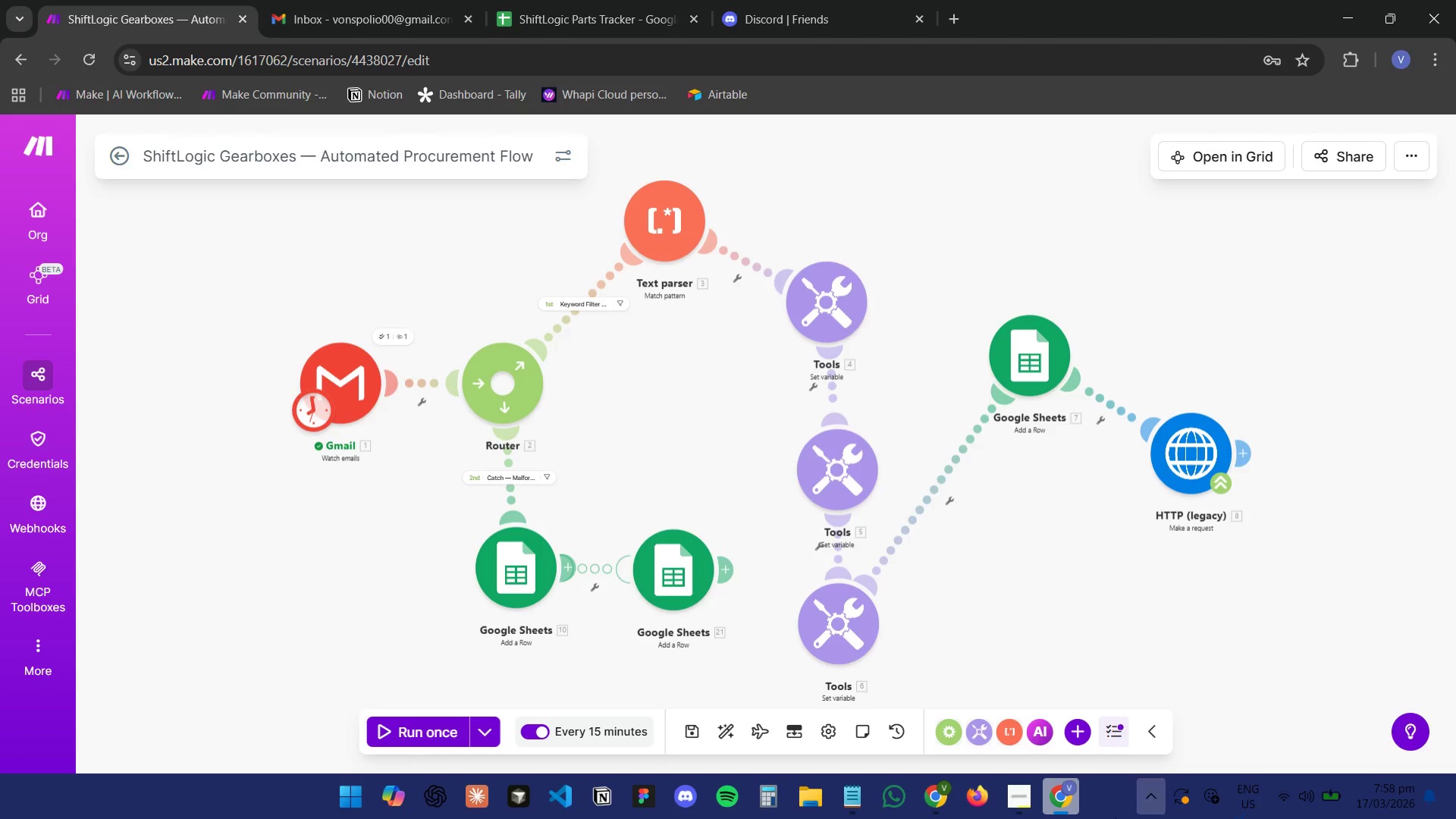 
left_click([1063, 817])
 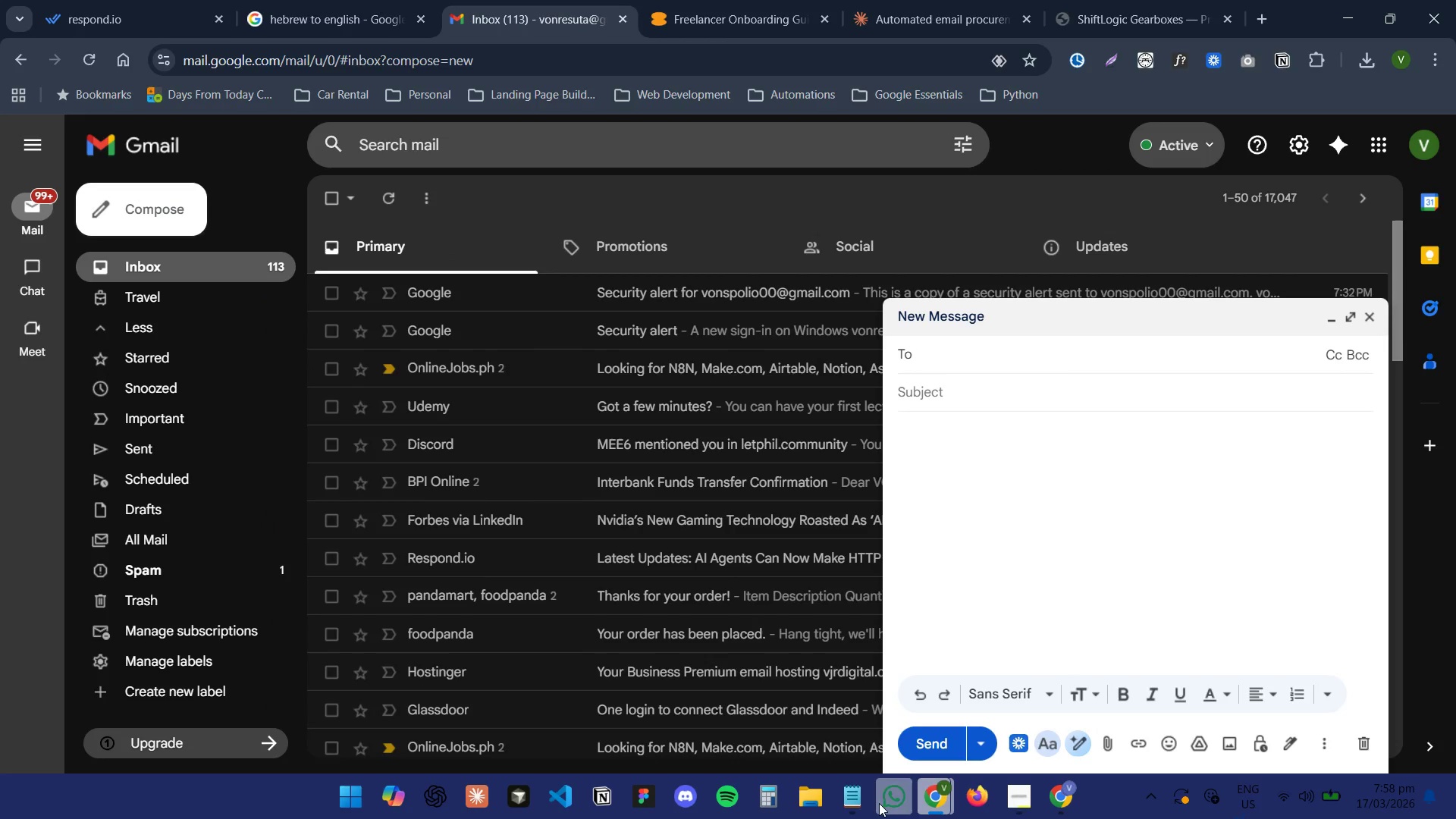 
left_click([861, 808])
 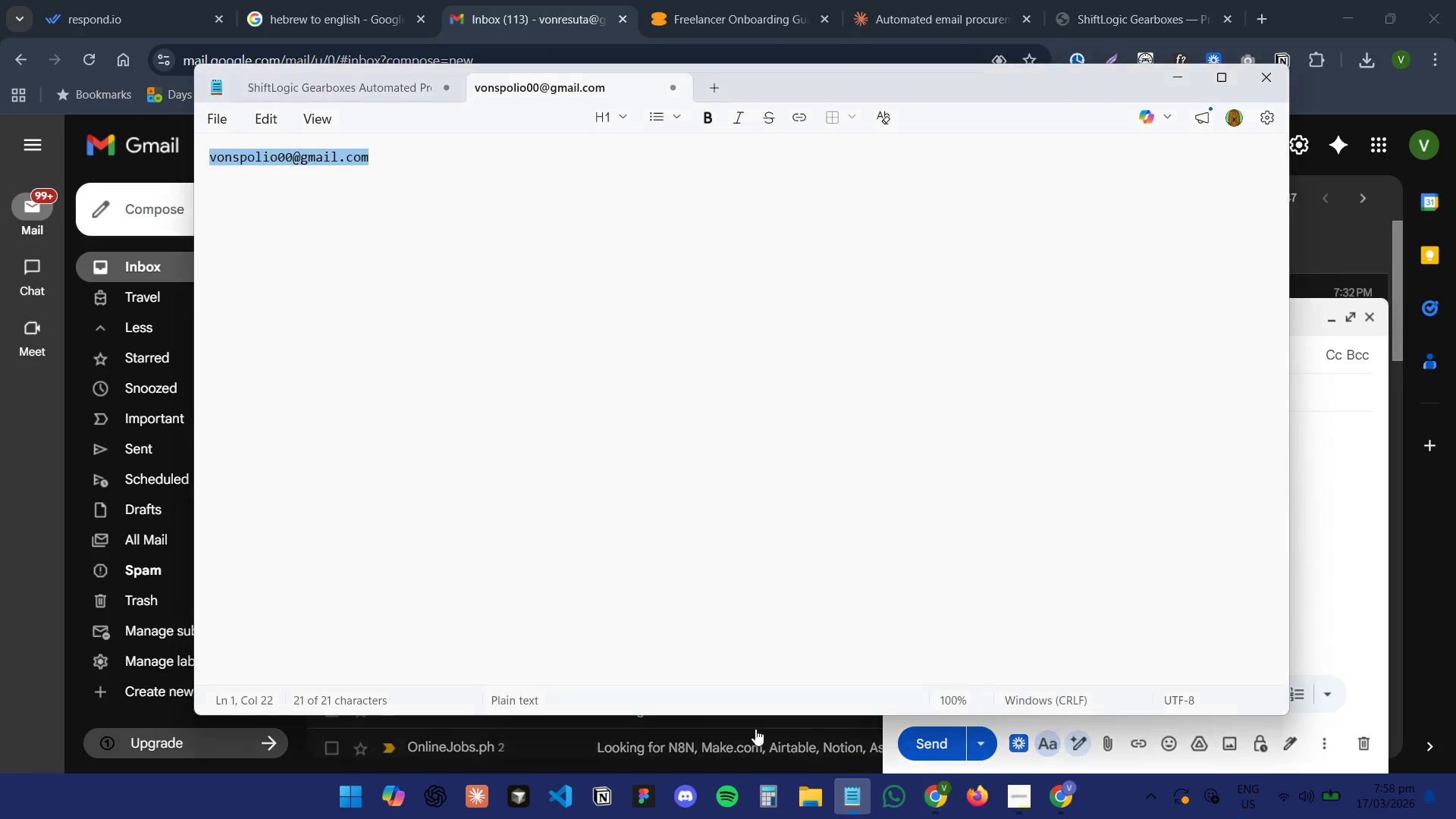 
key(Control+C)
 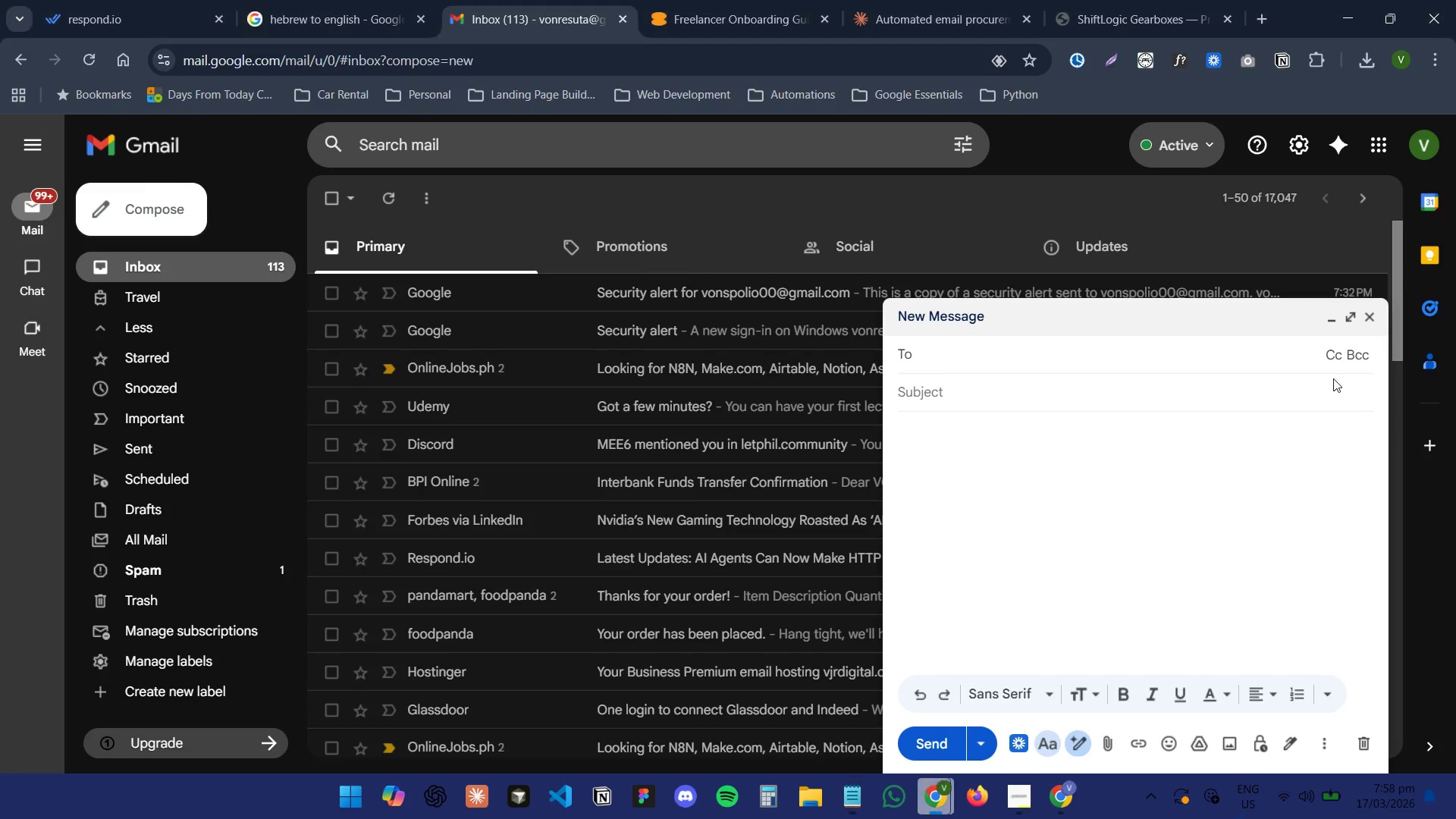 
double_click([1149, 354])
 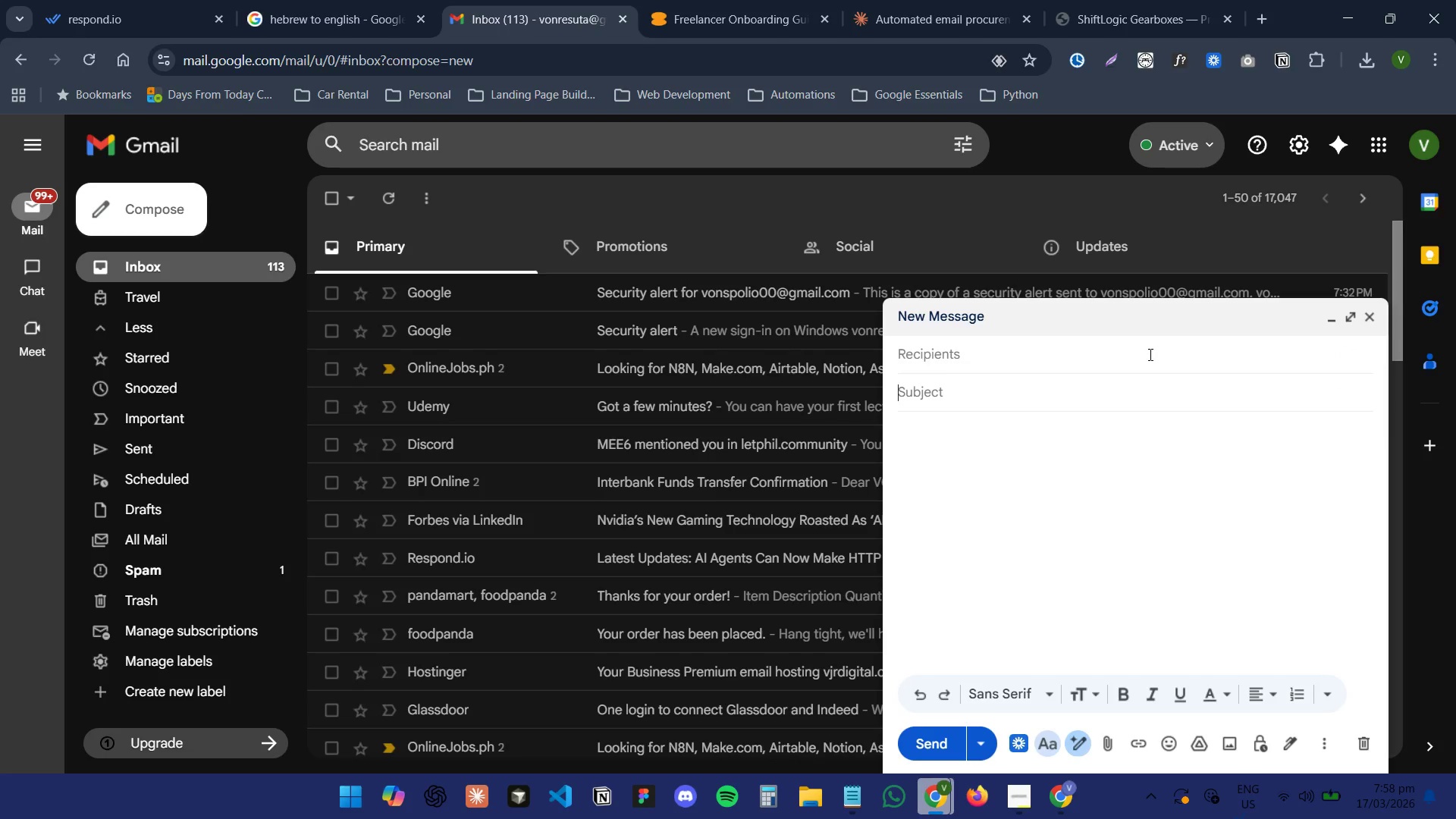 
key(Control+ControlLeft)
 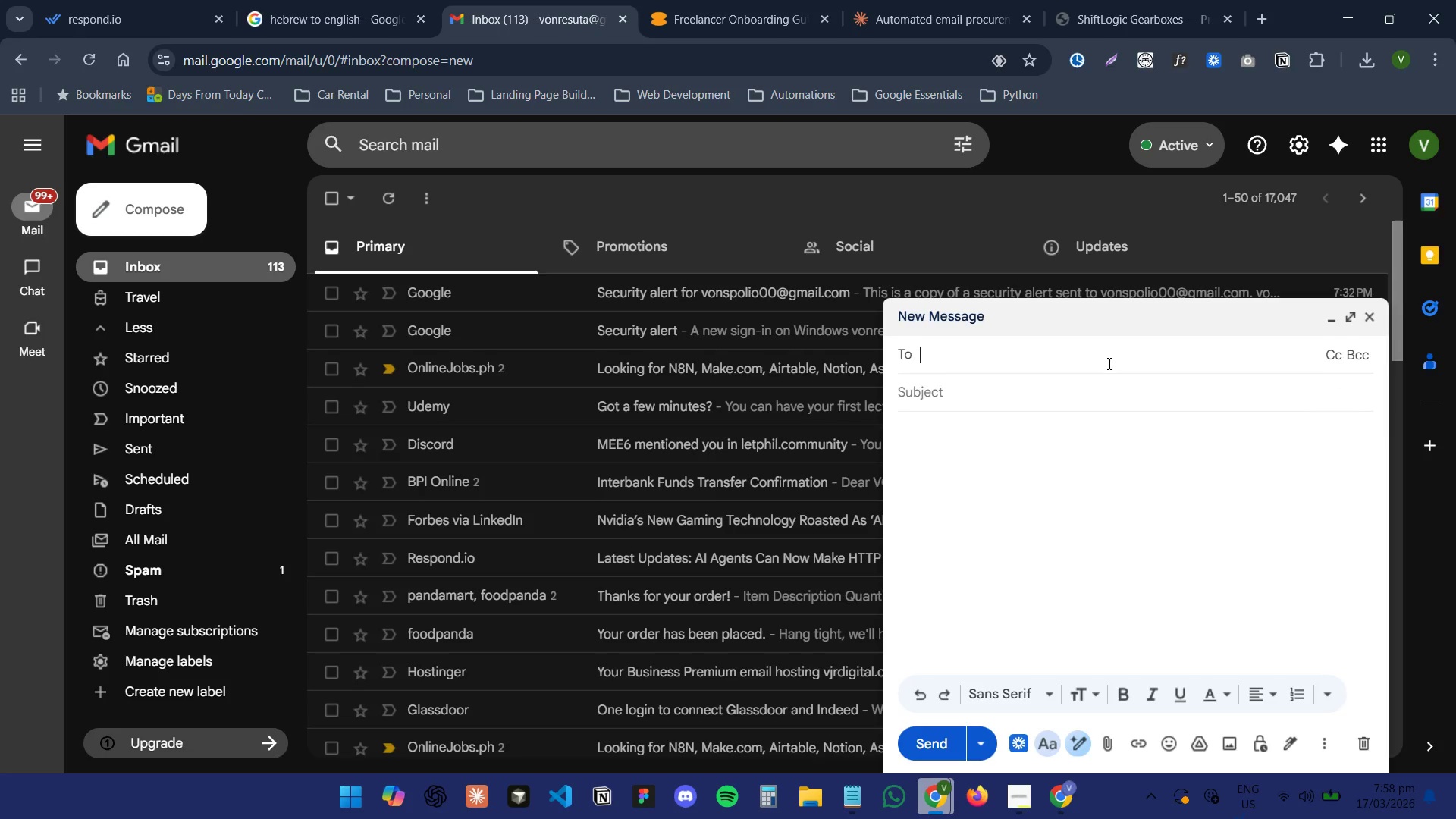 
key(Control+V)
 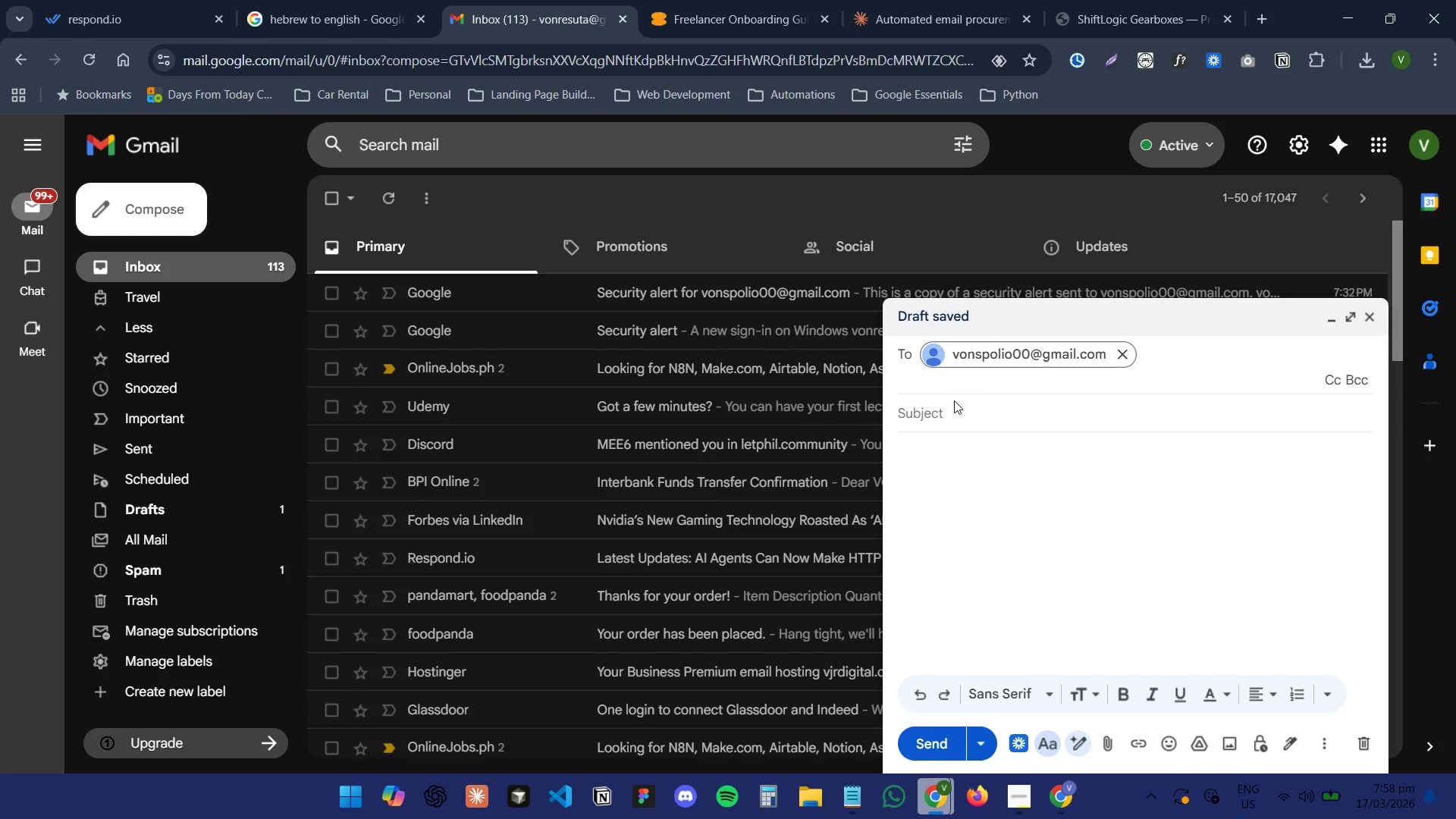 
double_click([955, 415])
 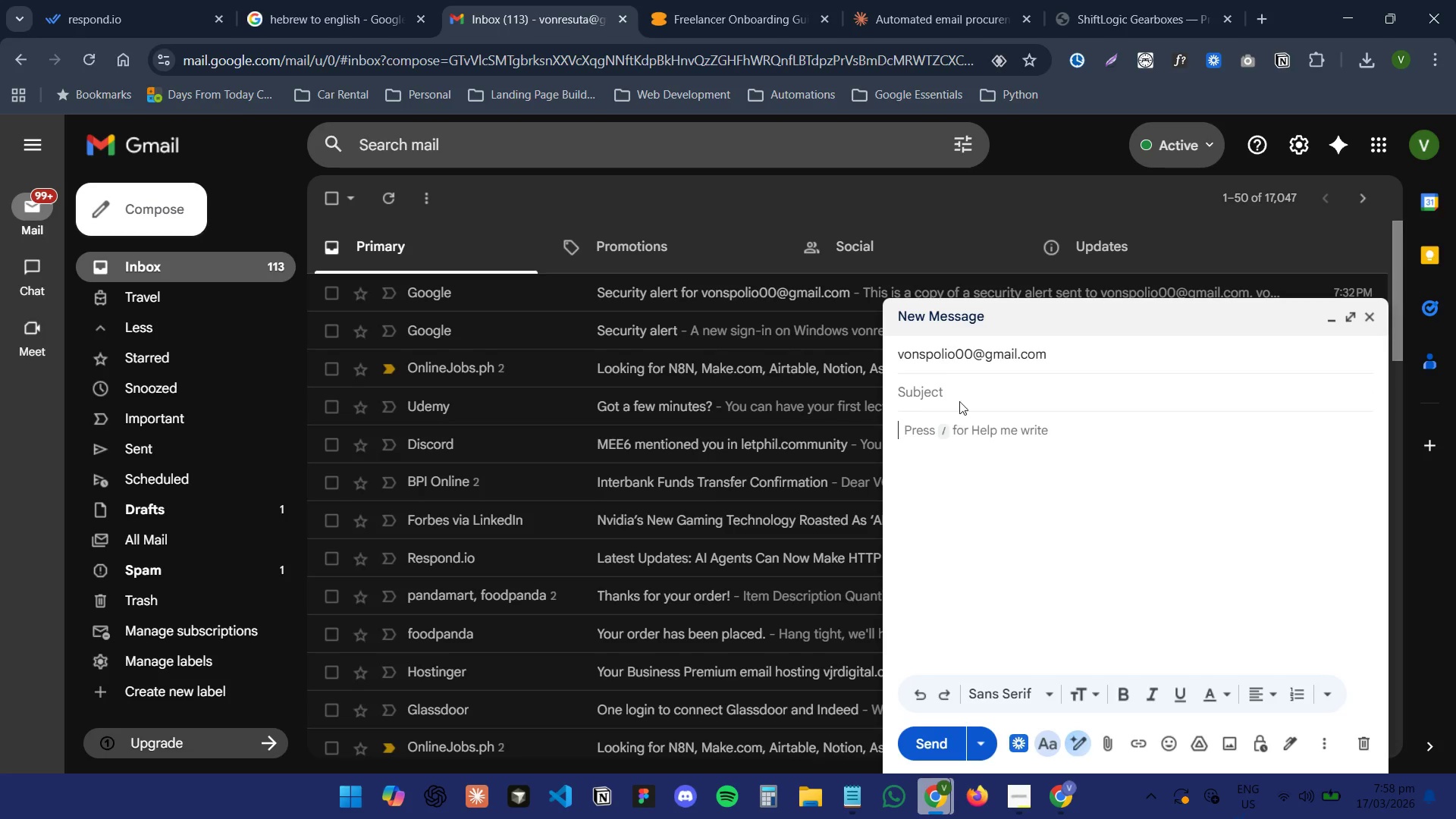 
triple_click([963, 394])
 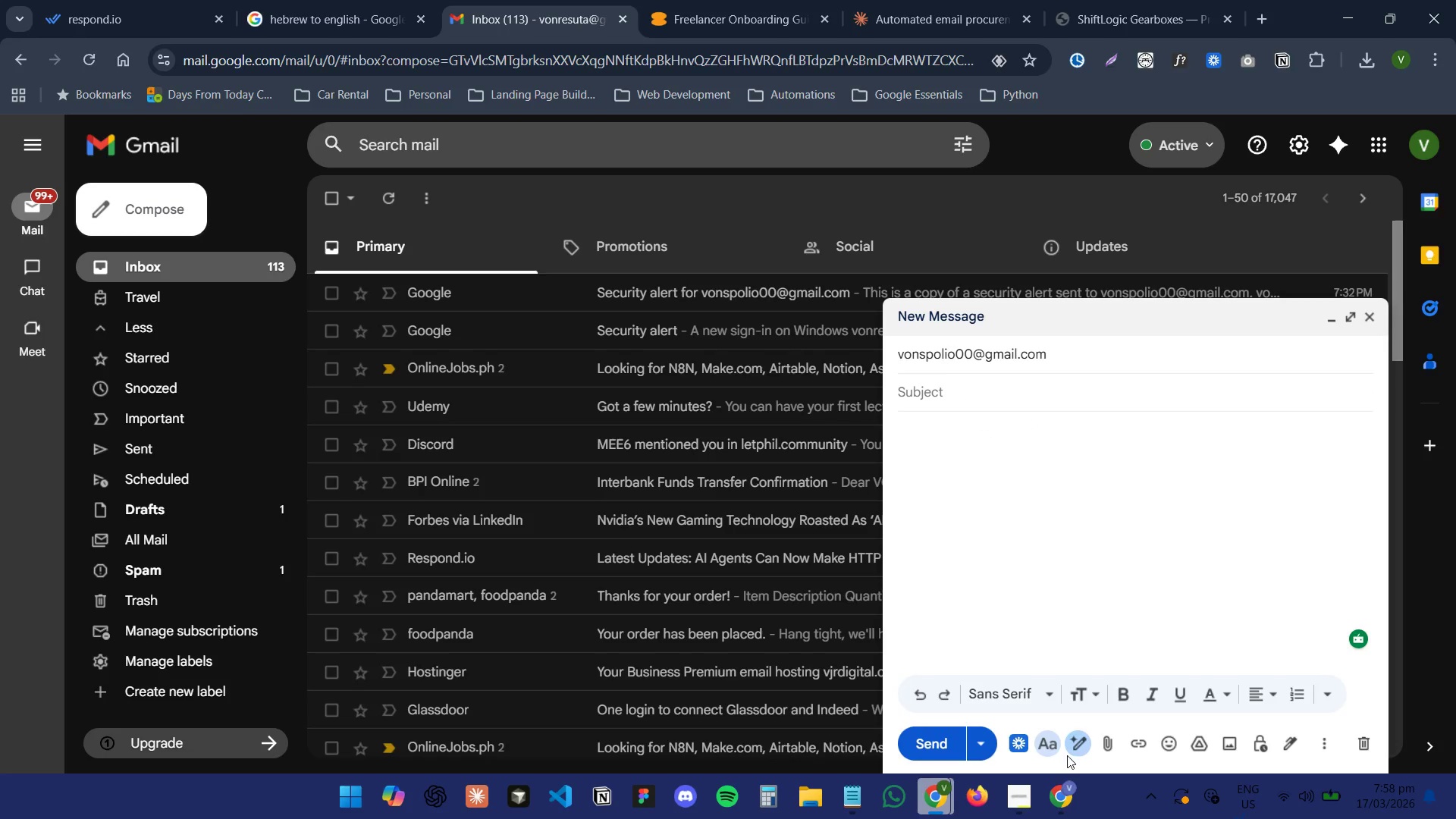 
left_click([1053, 802])
 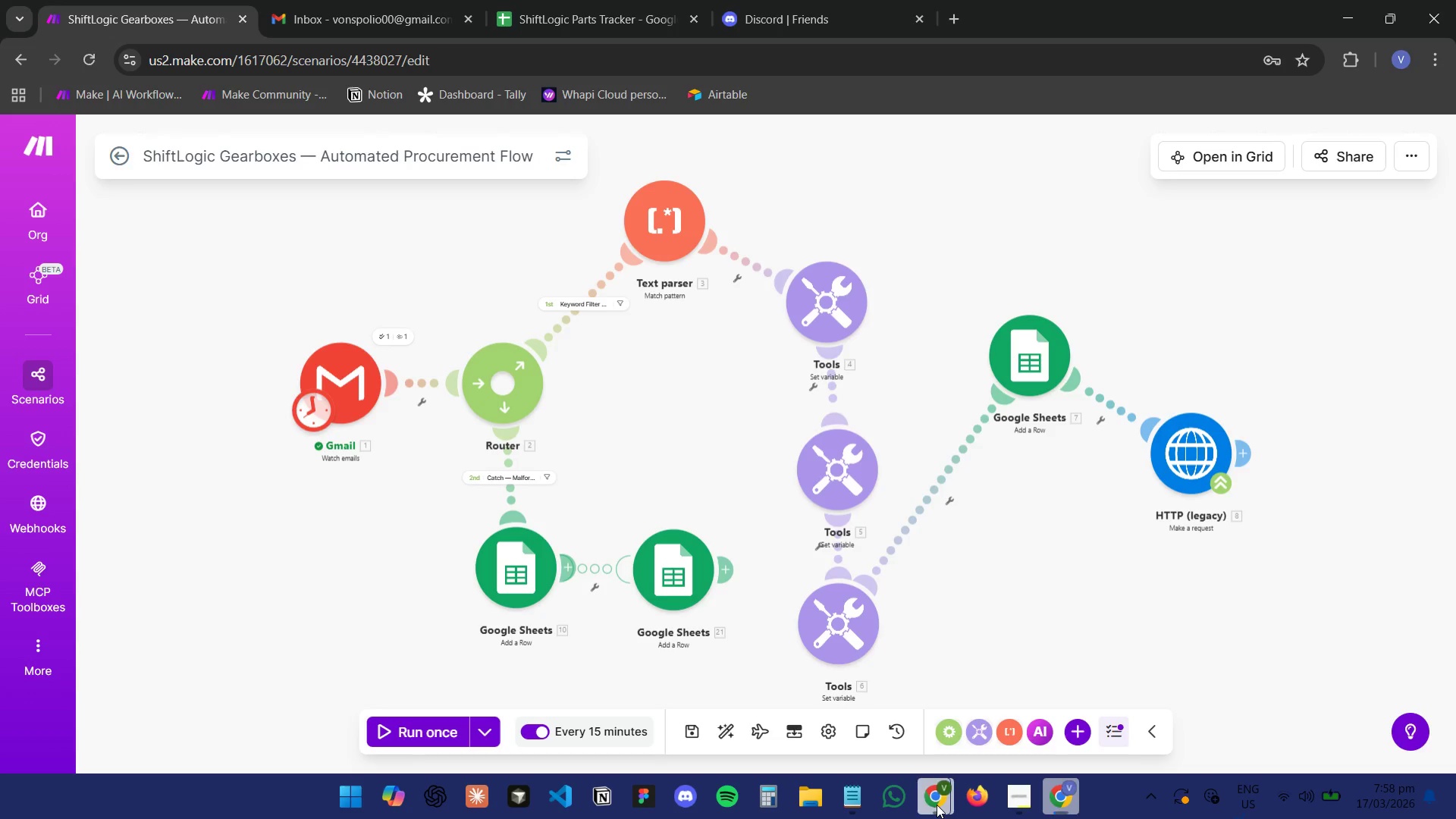 
double_click([807, 717])
 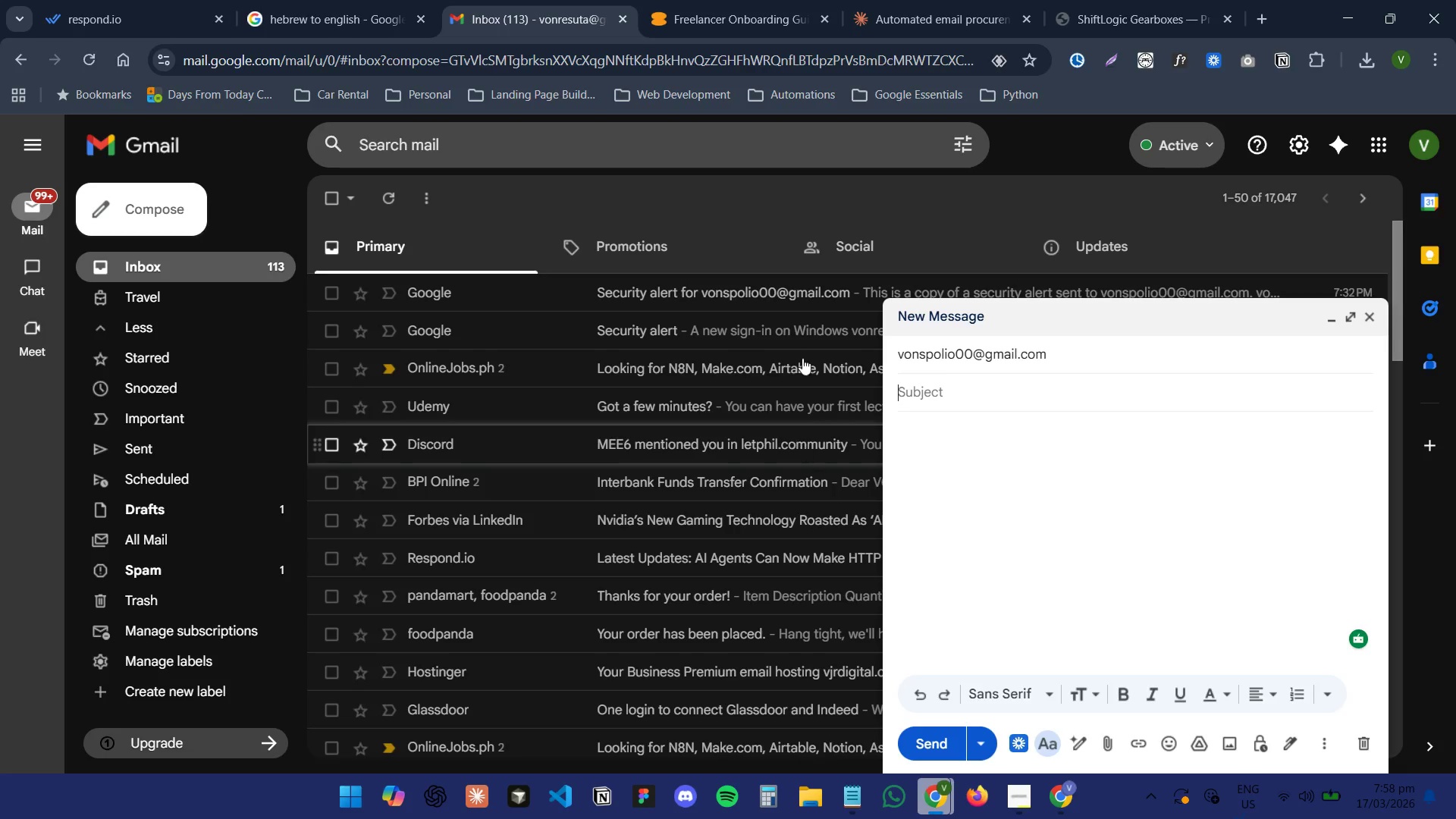 
left_click([736, 0])
 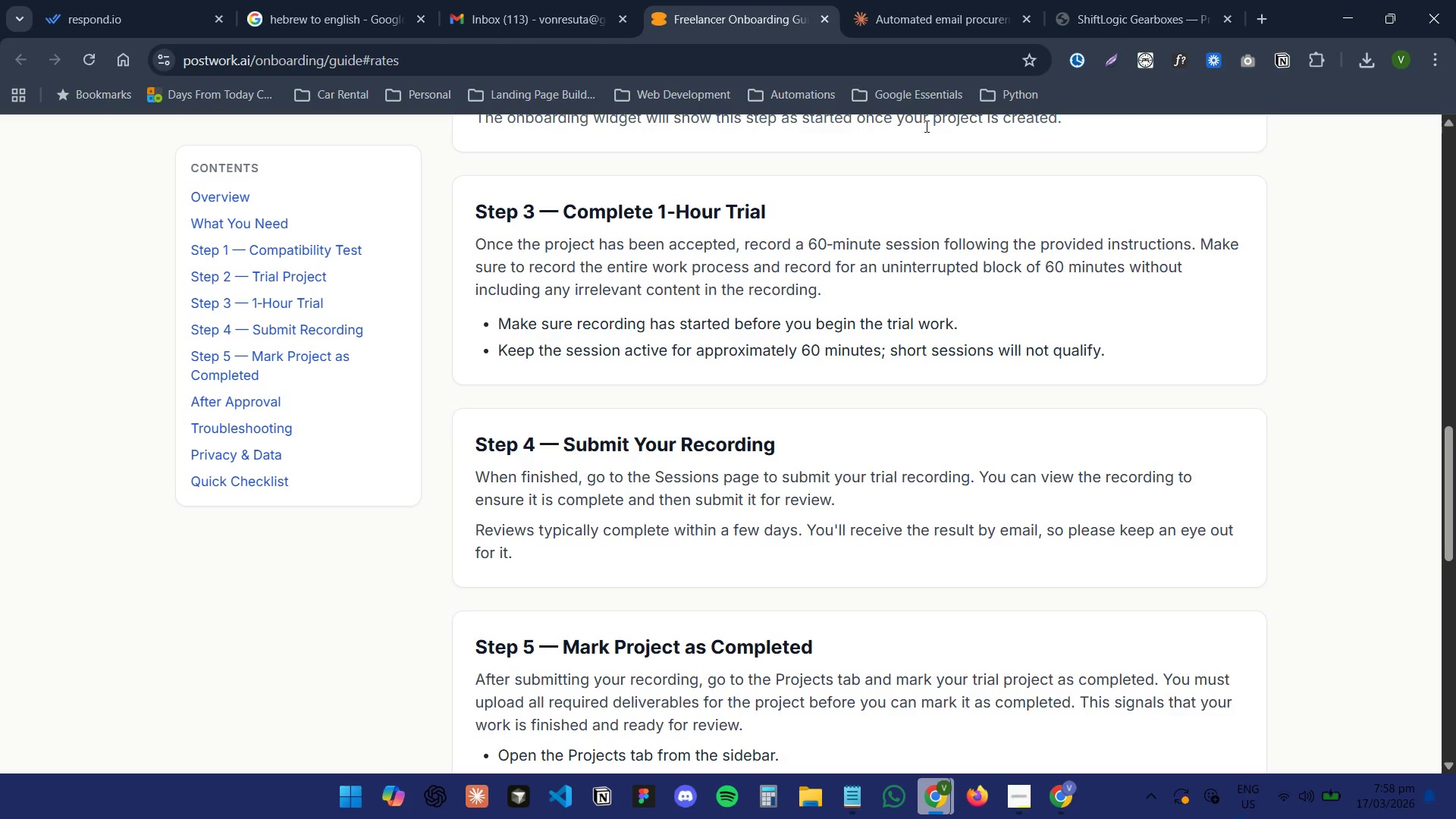 
left_click([140, 0])
 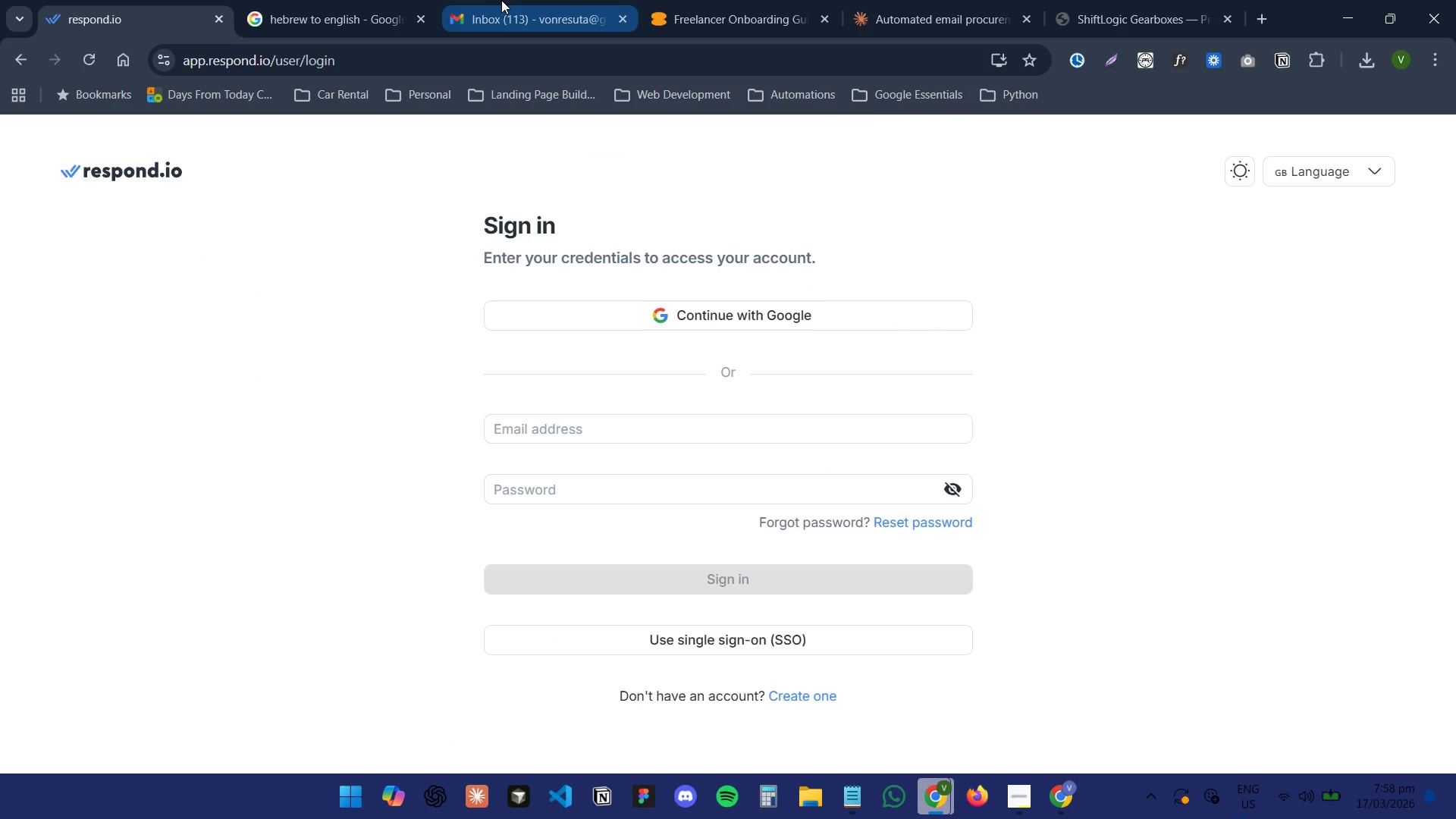 
left_click([502, 0])
 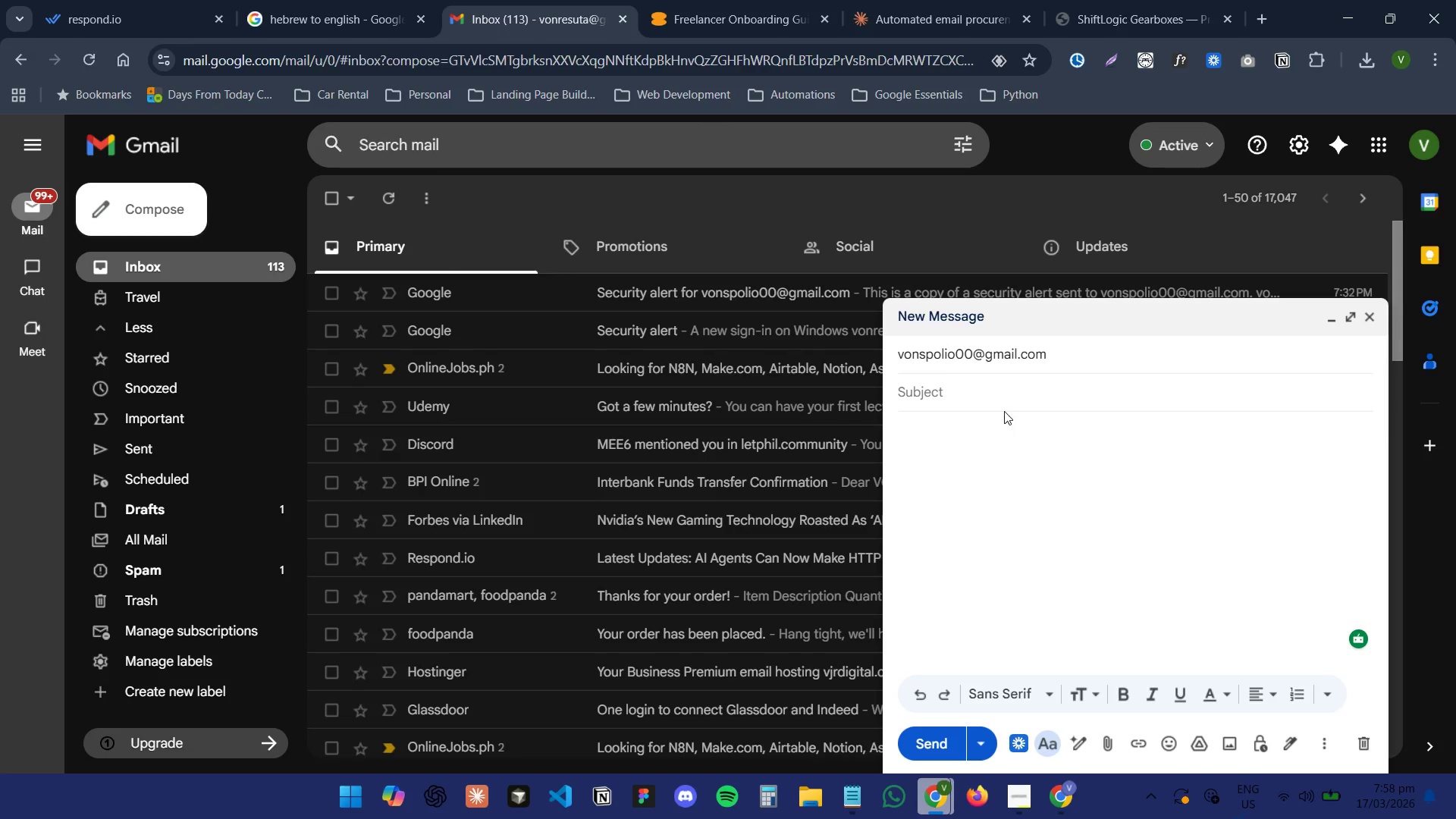 
double_click([1007, 391])
 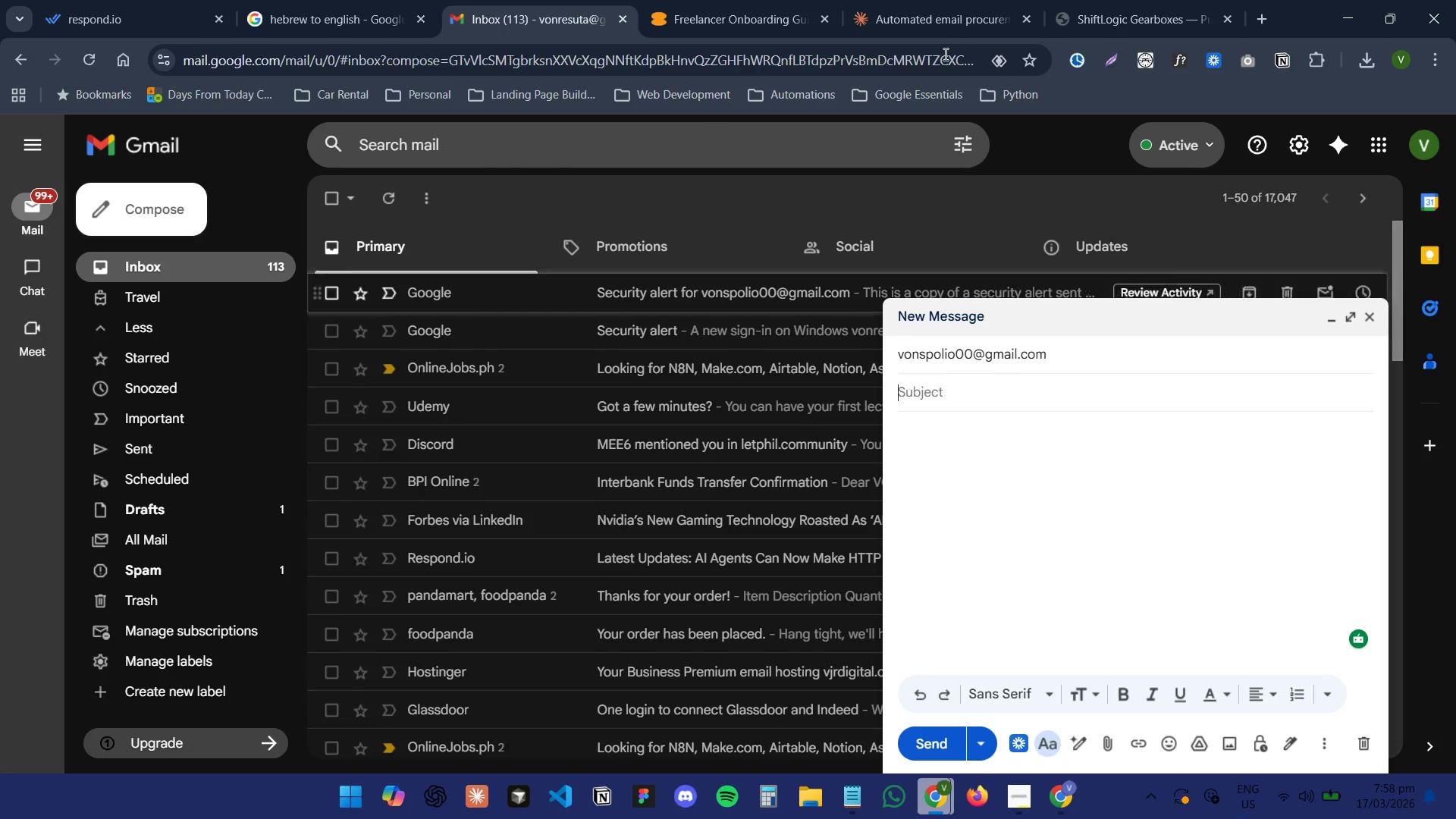 
triple_click([934, 0])
 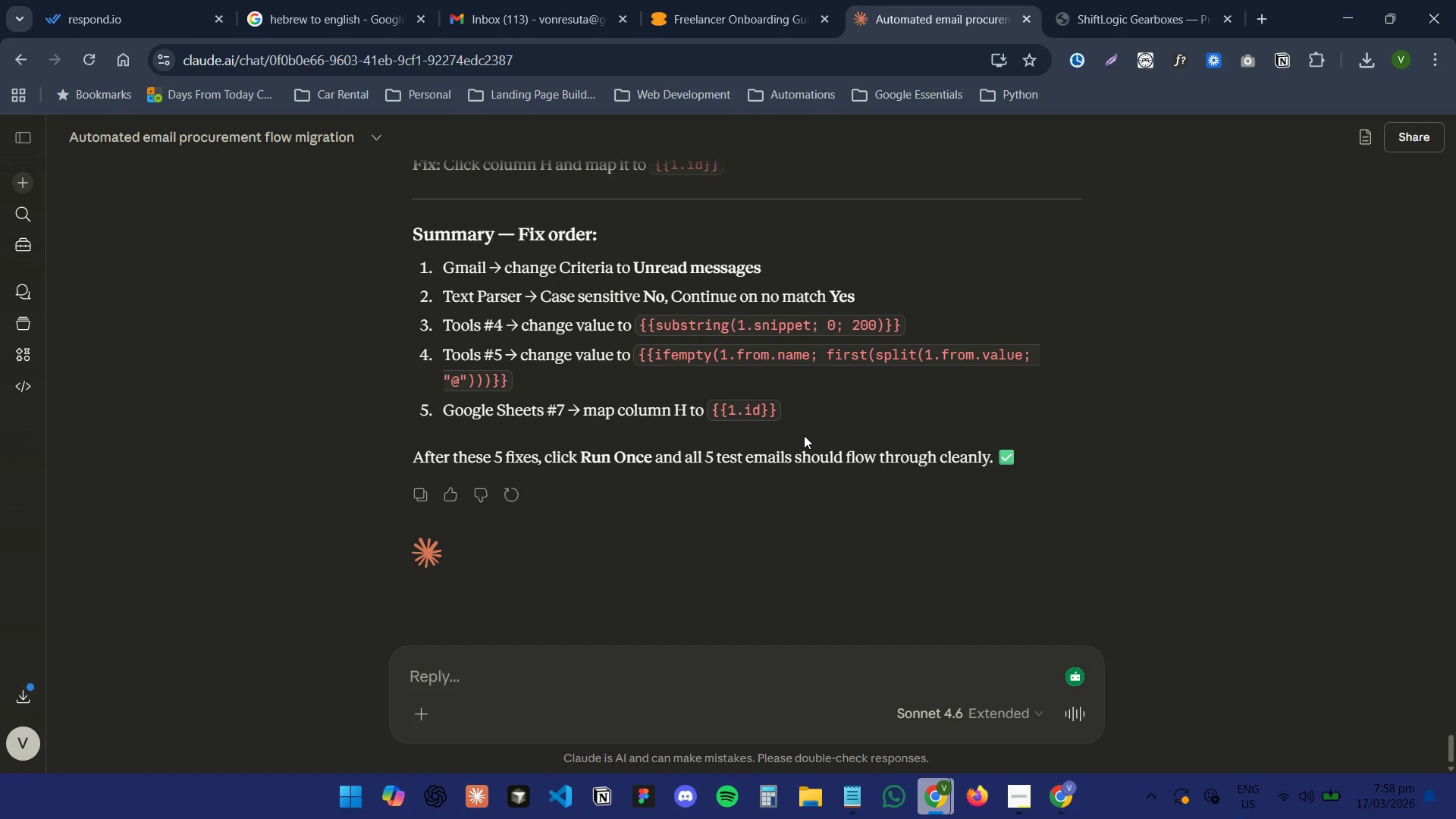 
scroll: coordinate [773, 477], scroll_direction: up, amount: 33.0
 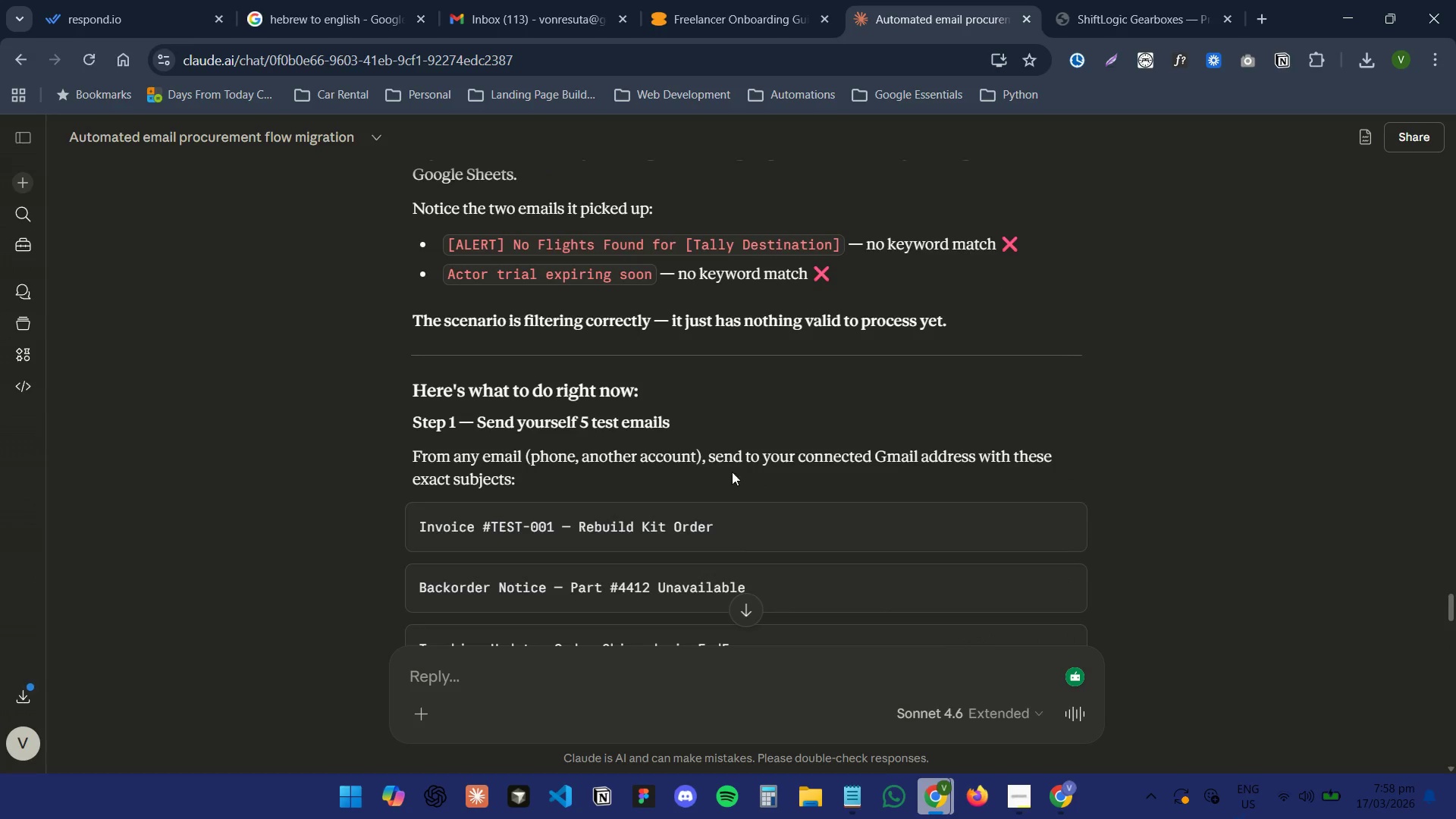 
scroll: coordinate [715, 474], scroll_direction: down, amount: 3.0
 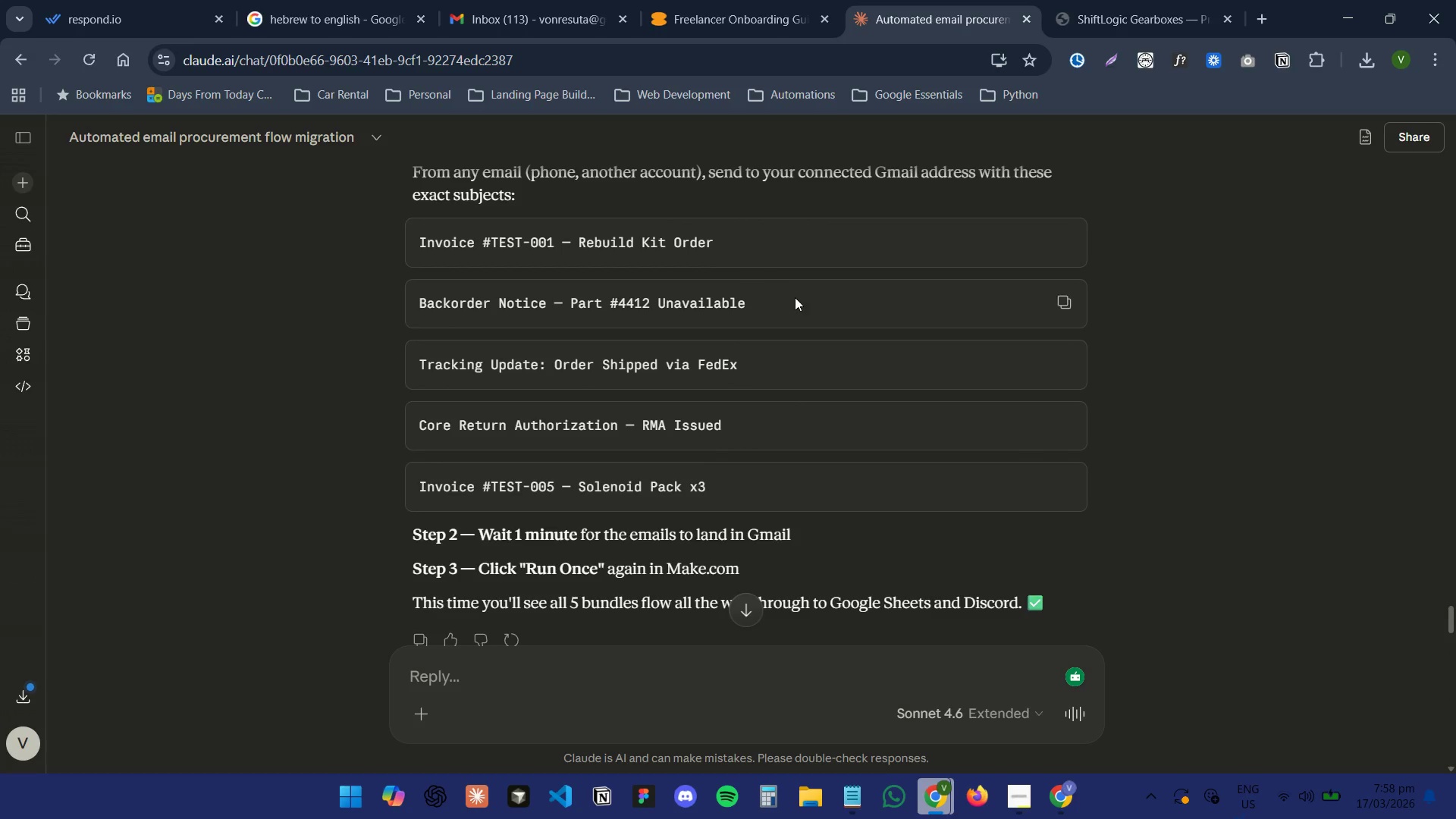 
left_click_drag(start_coordinate=[796, 300], to_coordinate=[378, 294])
 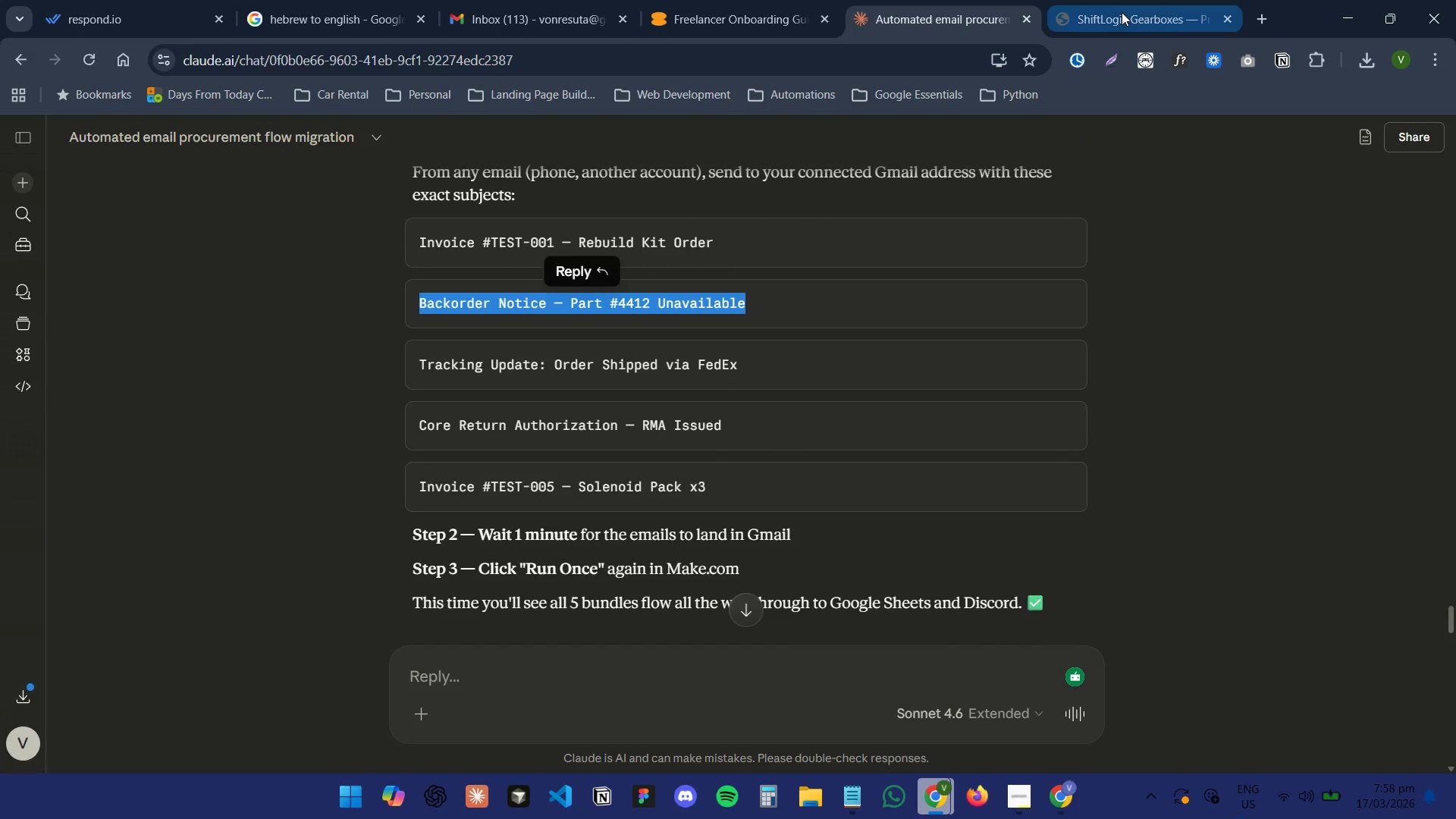 
key(Control+C)
 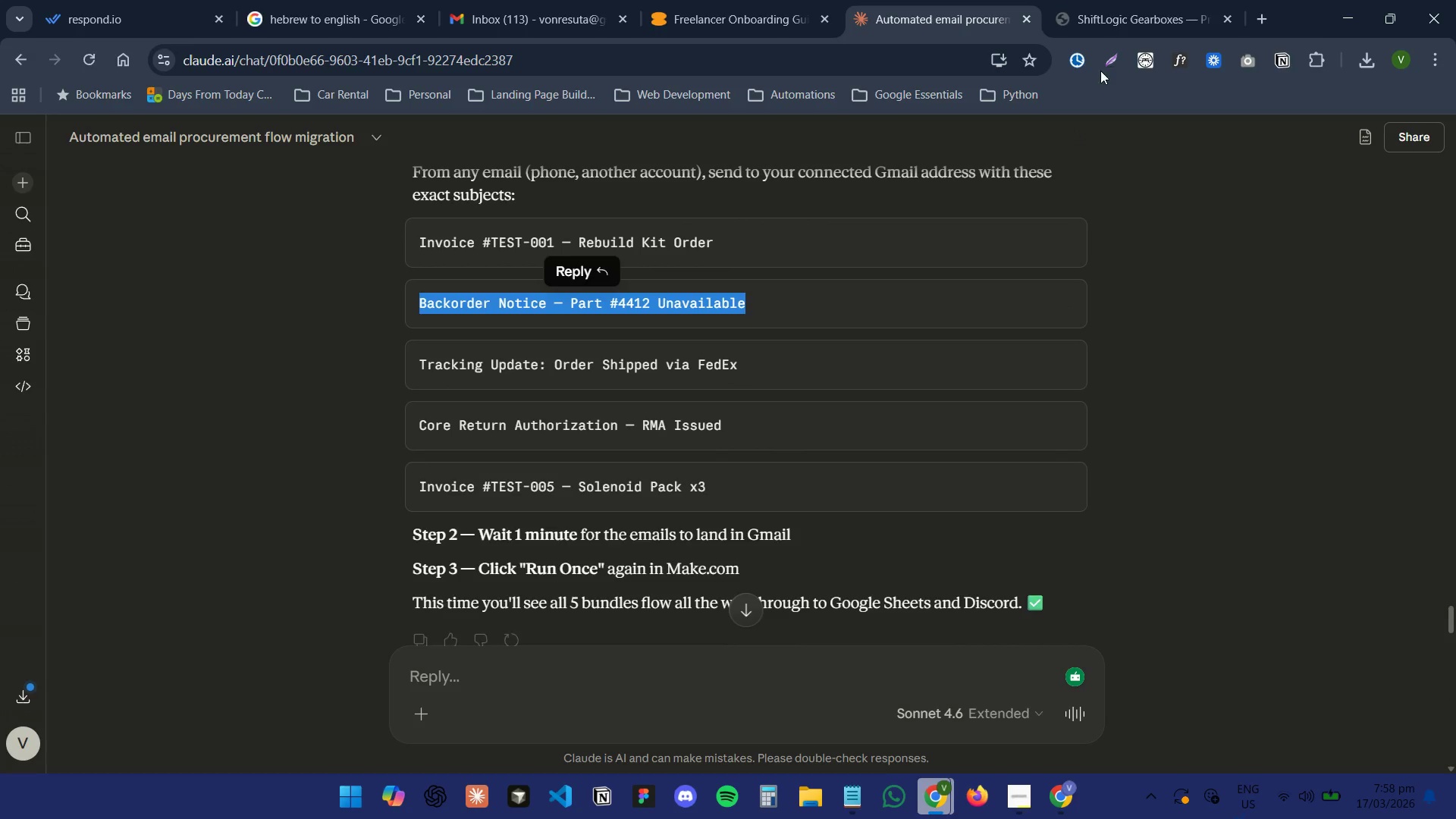 
key(Control+C)
 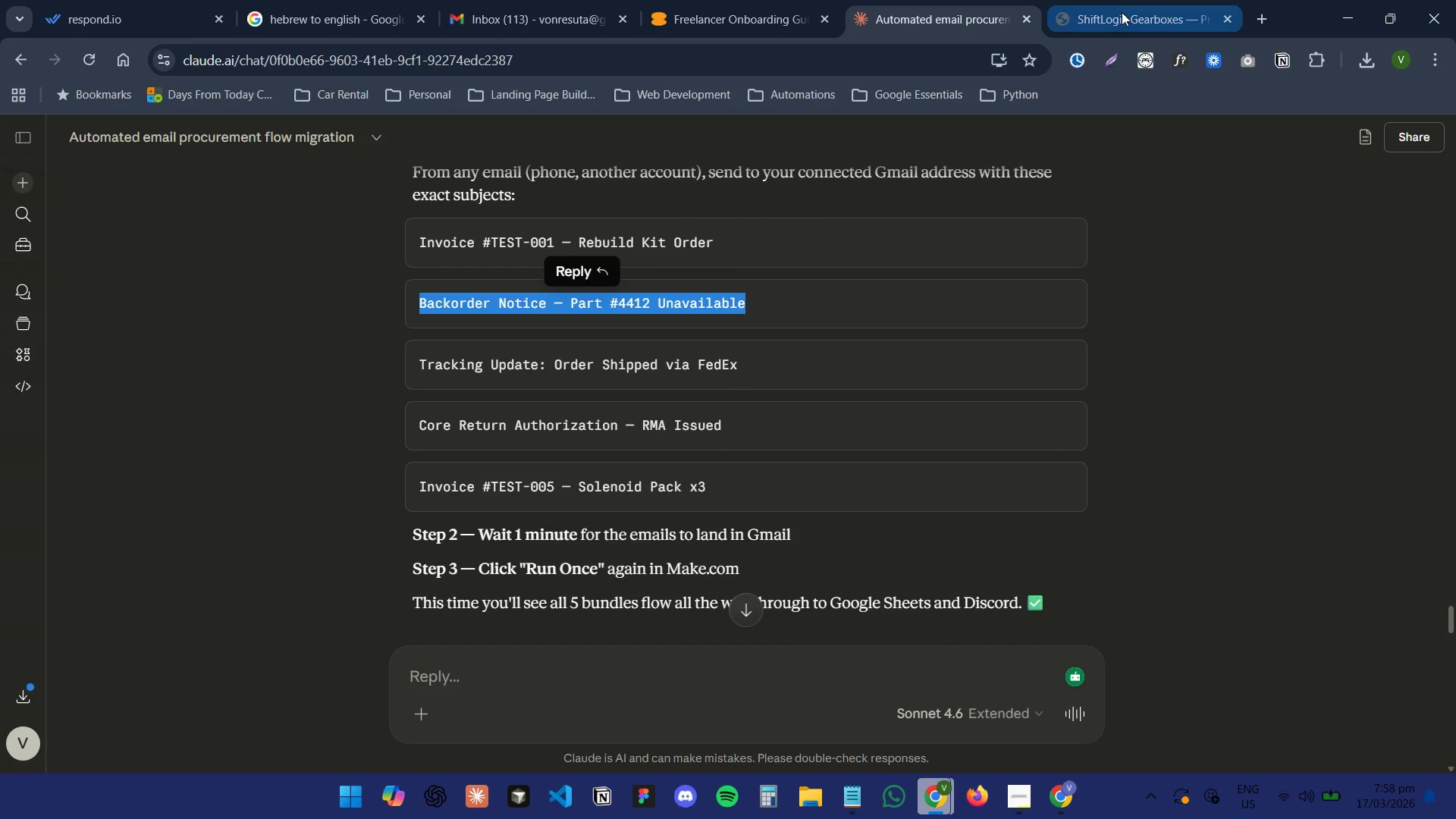 
left_click([1122, 12])
 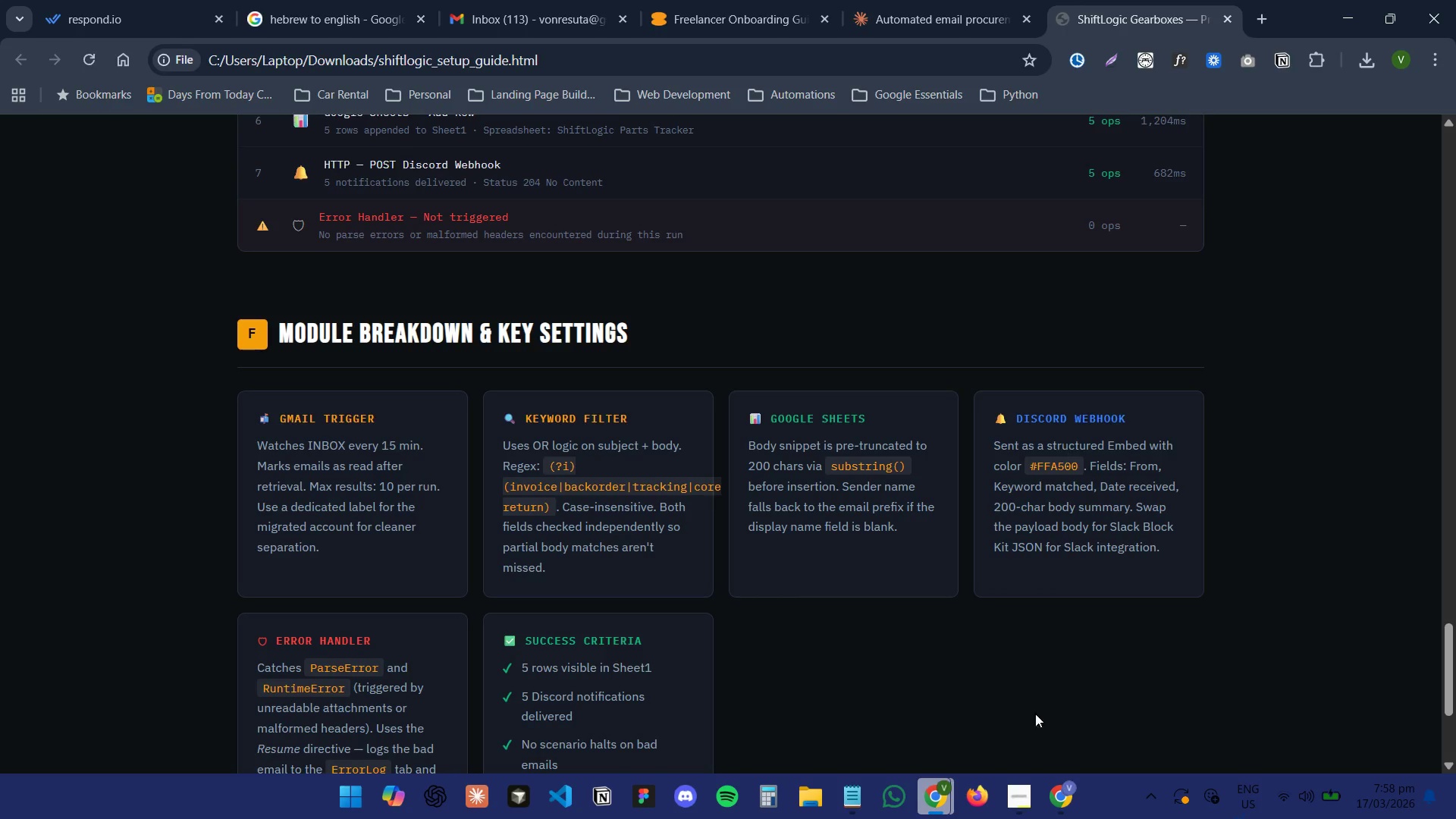 
mouse_move([1044, 780])
 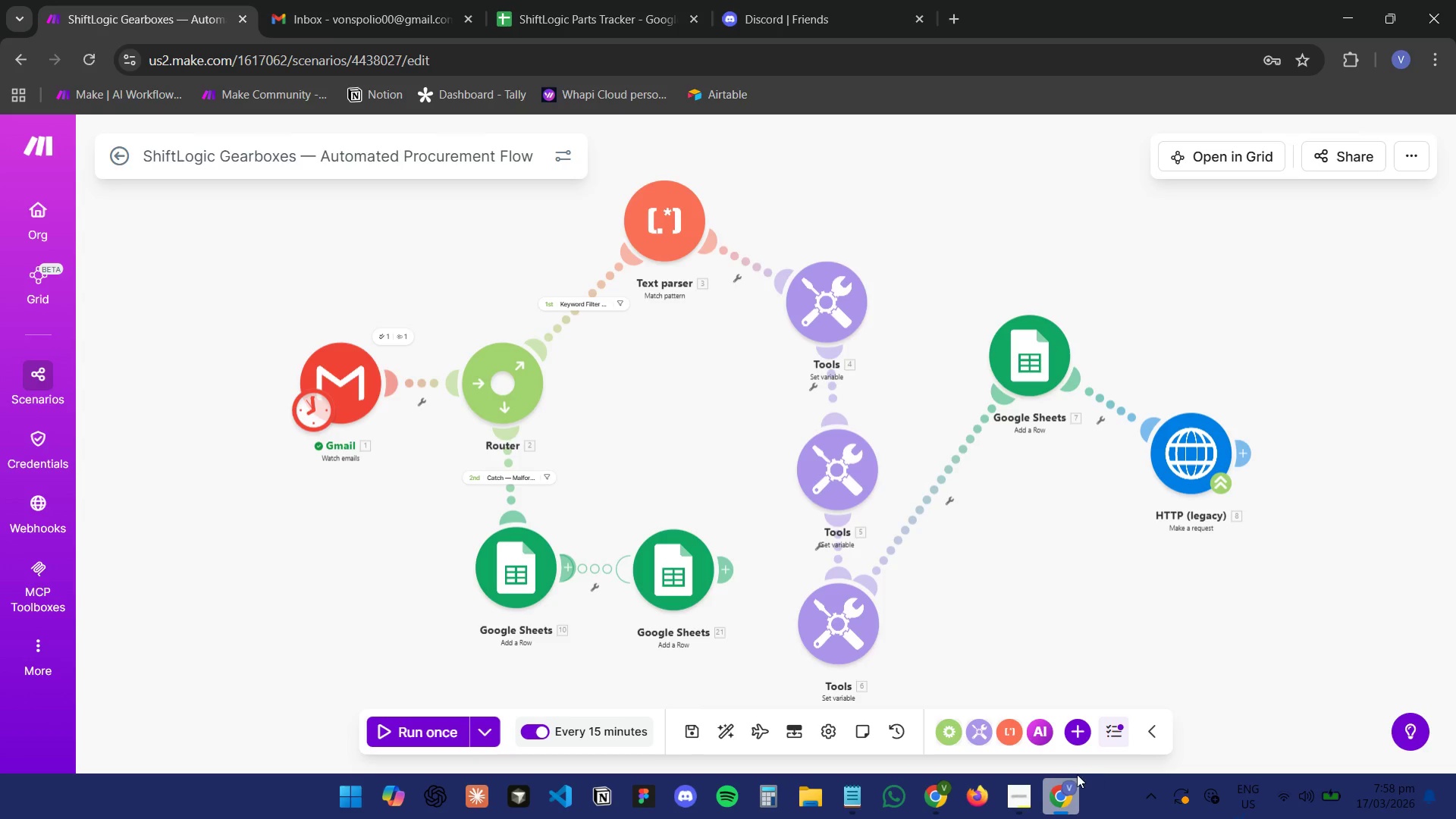 
left_click([1064, 802])
 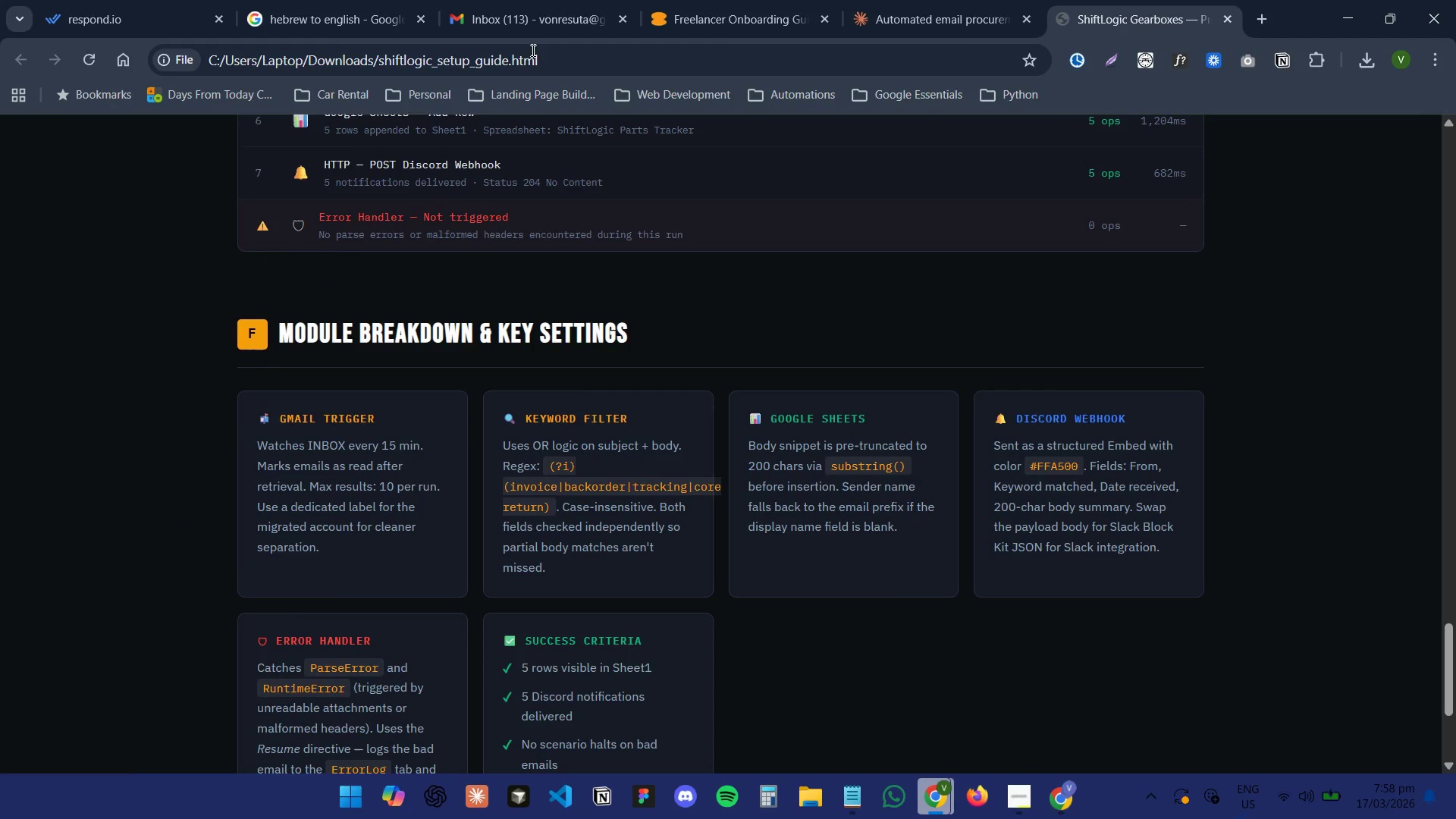 
left_click([497, 0])
 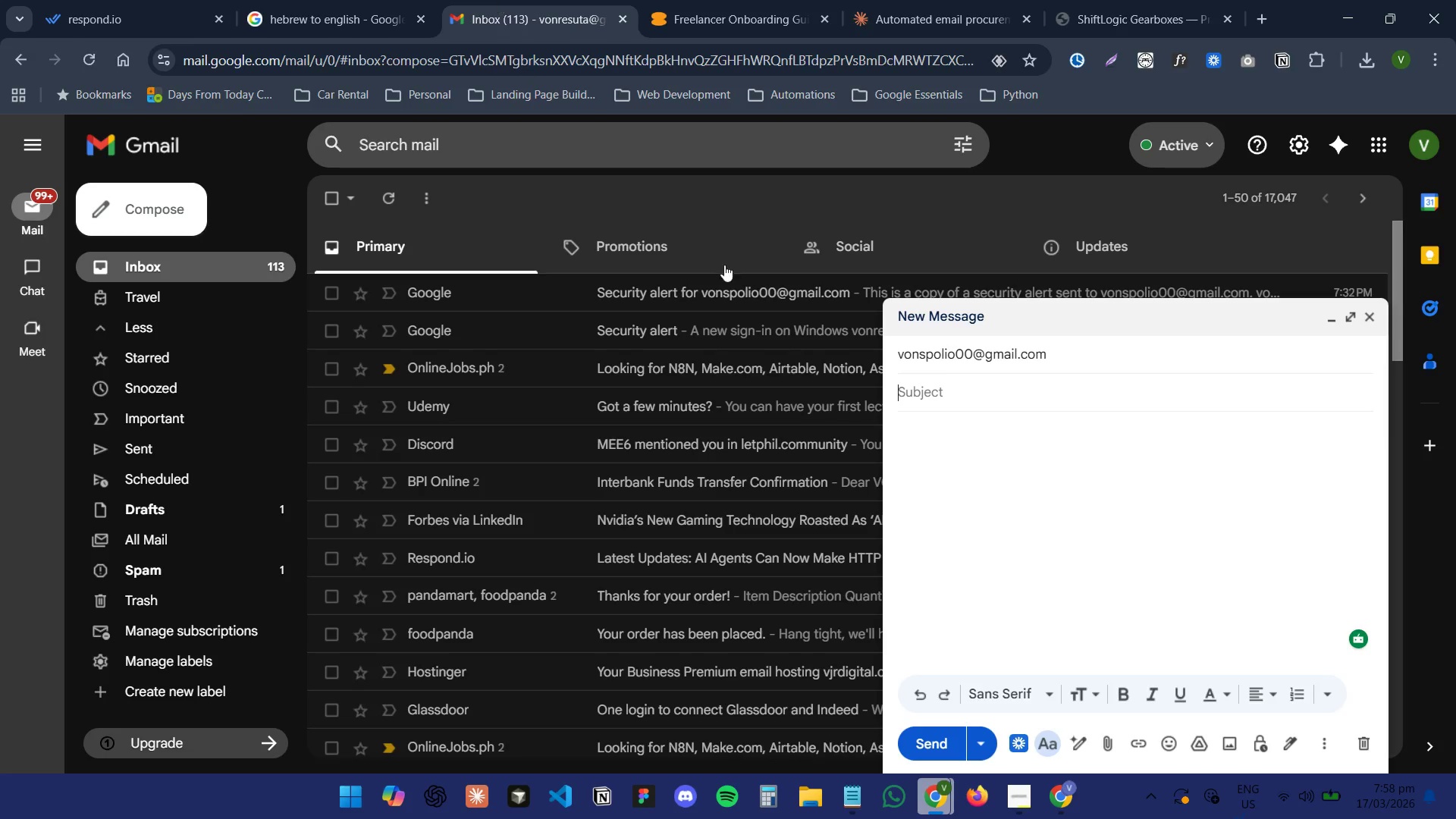 
left_click([986, 391])
 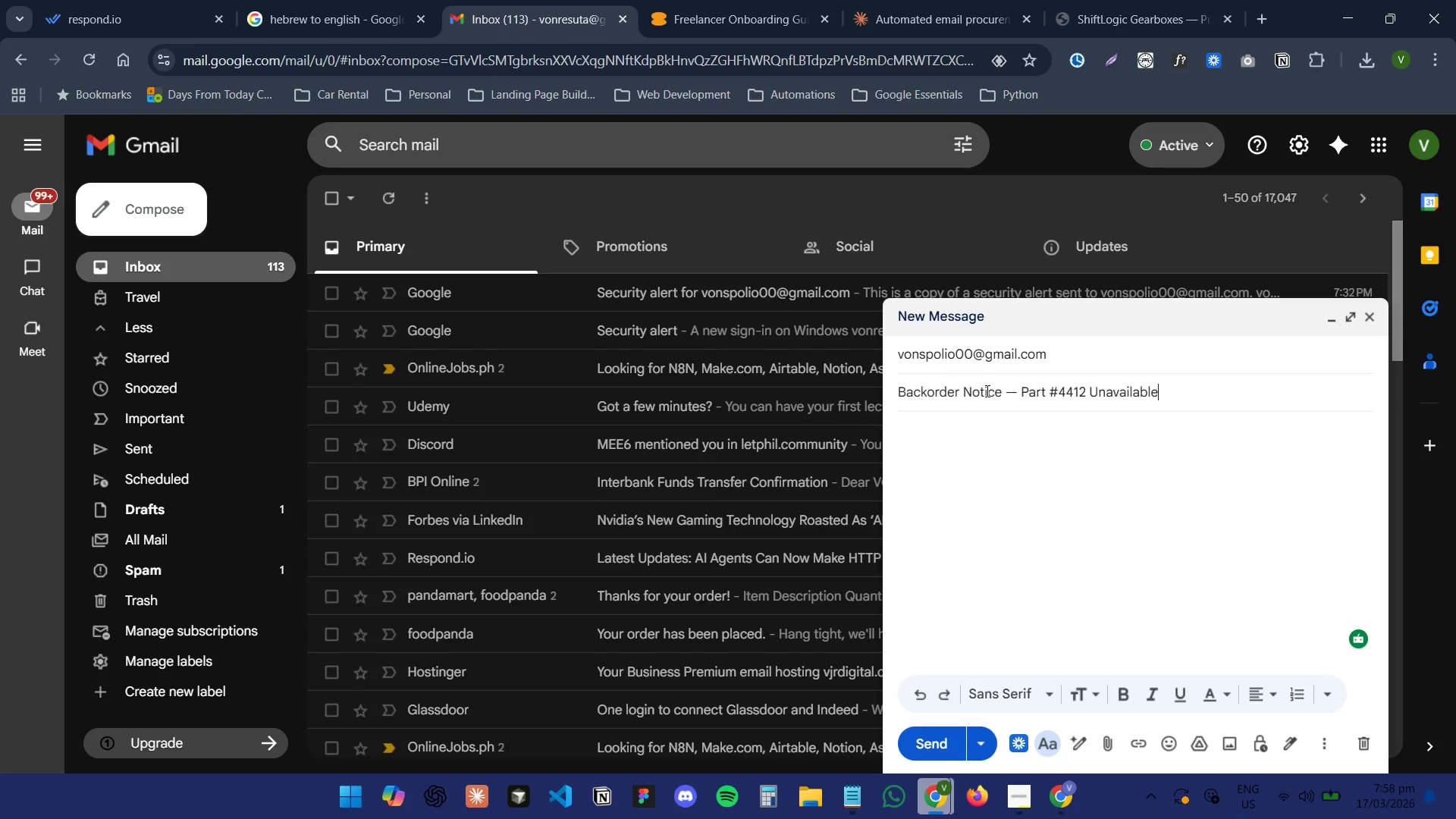 
key(Control+V)
 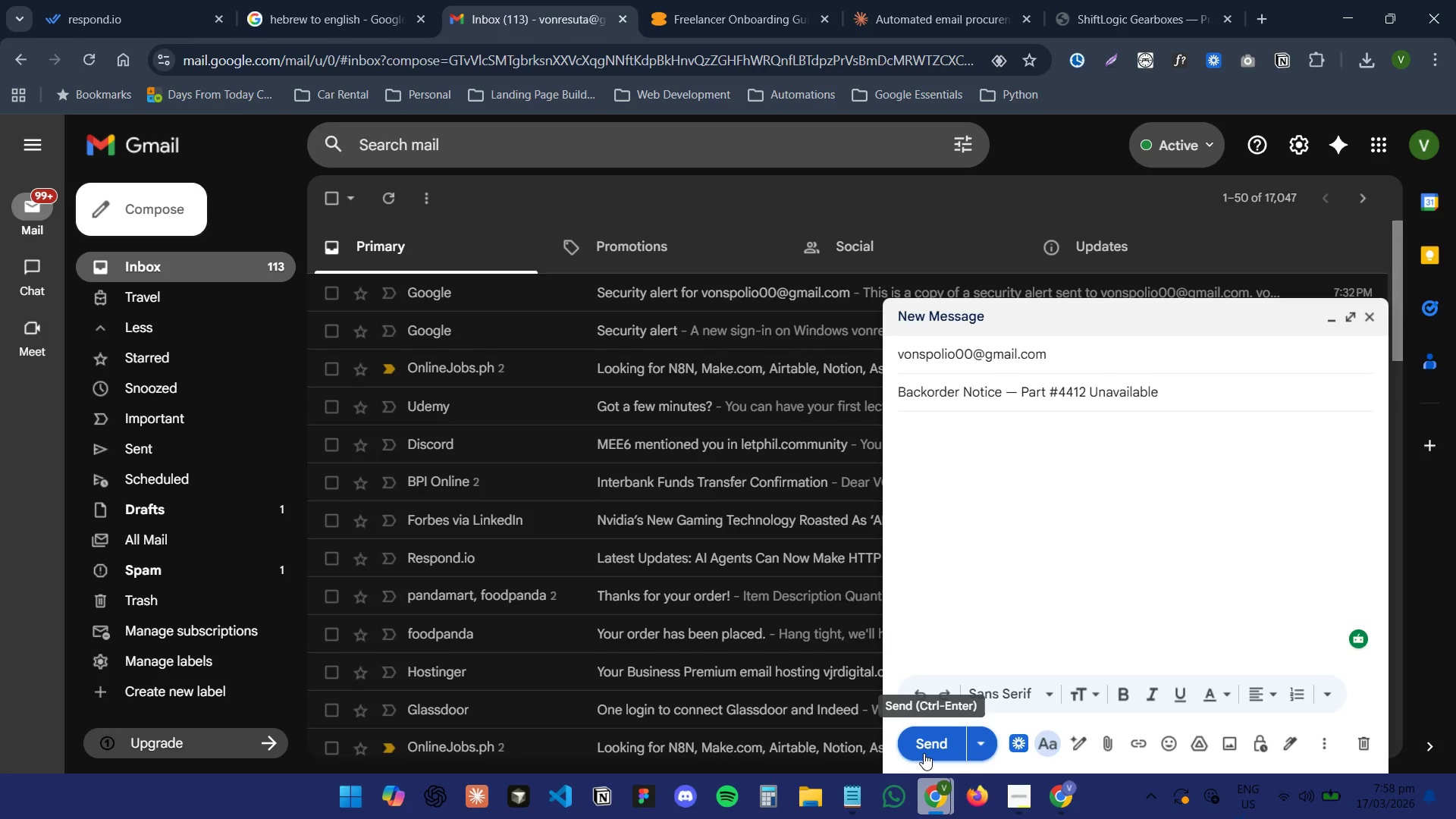 
left_click([924, 753])
 